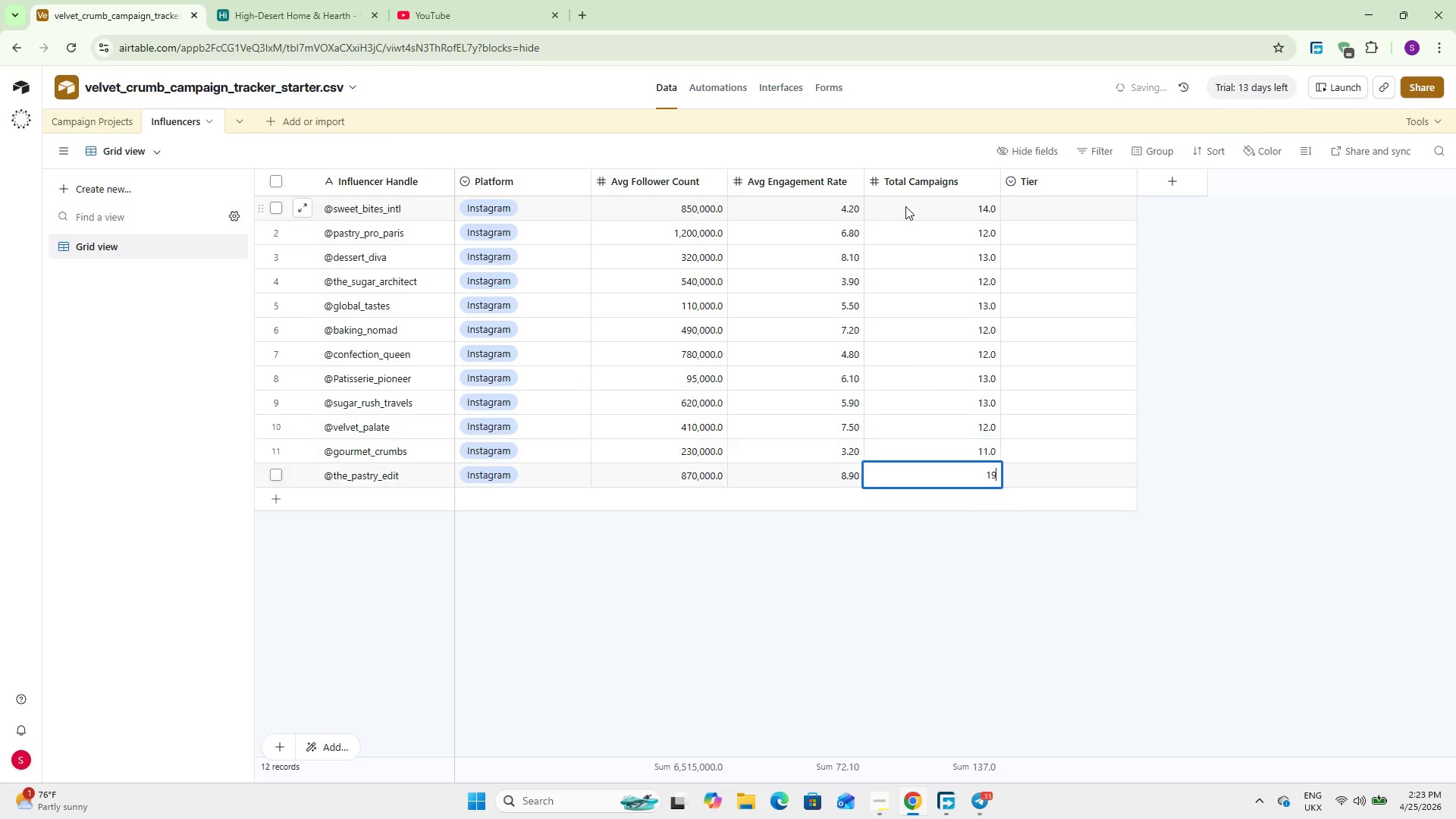 
key(Numpad9)
 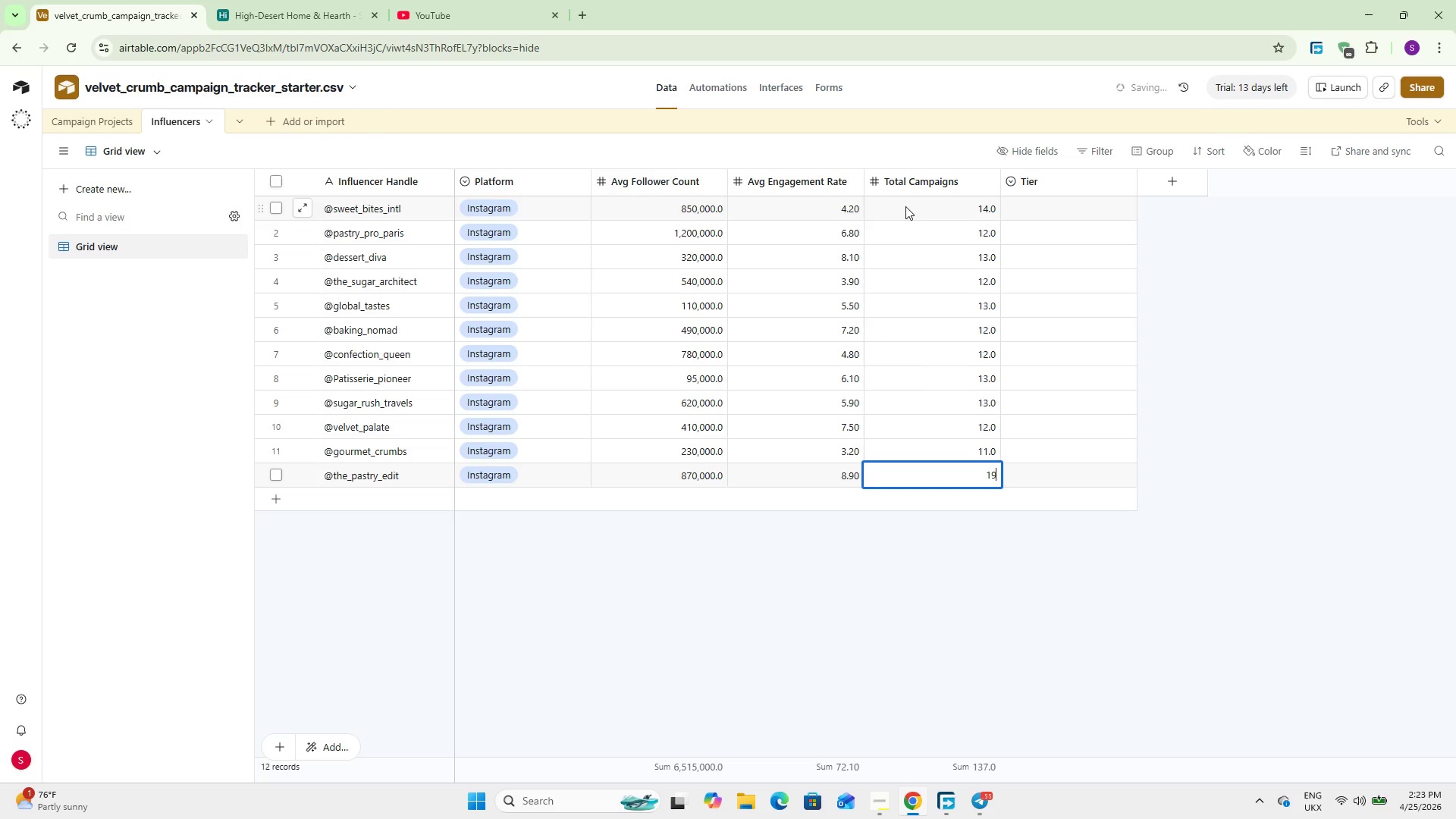 
key(Backspace)
 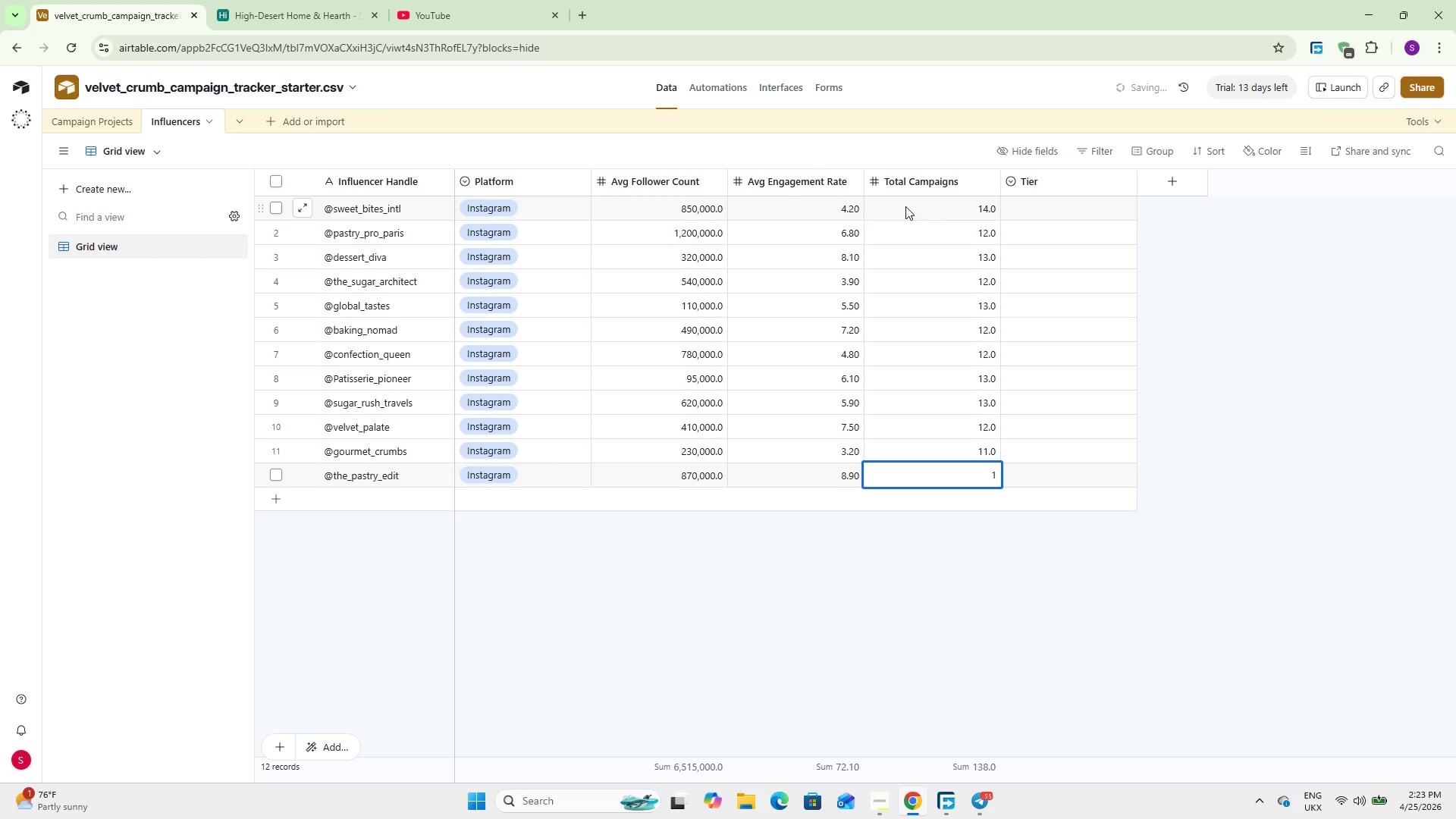 
key(Numpad3)
 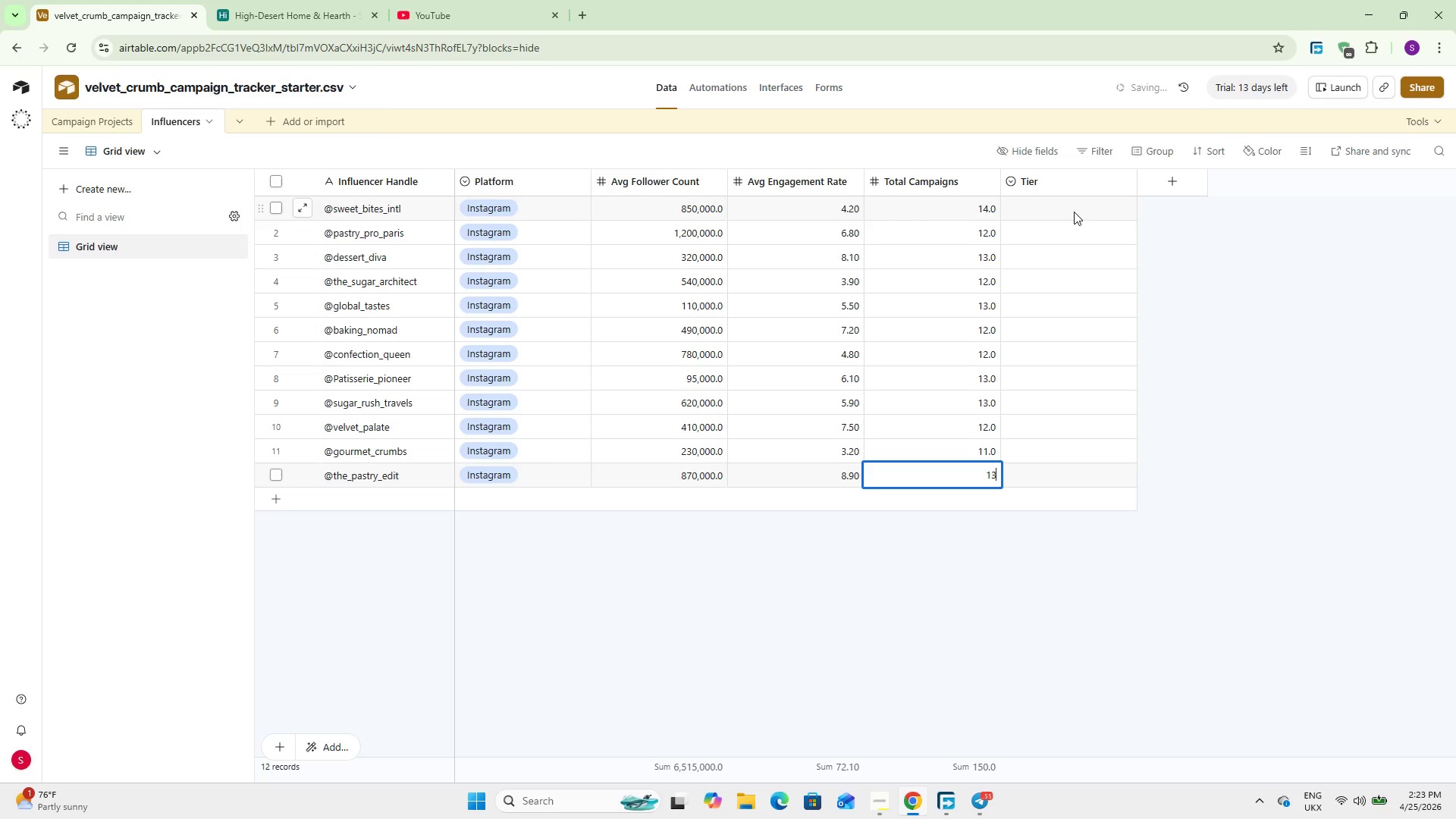 
double_click([1074, 212])
 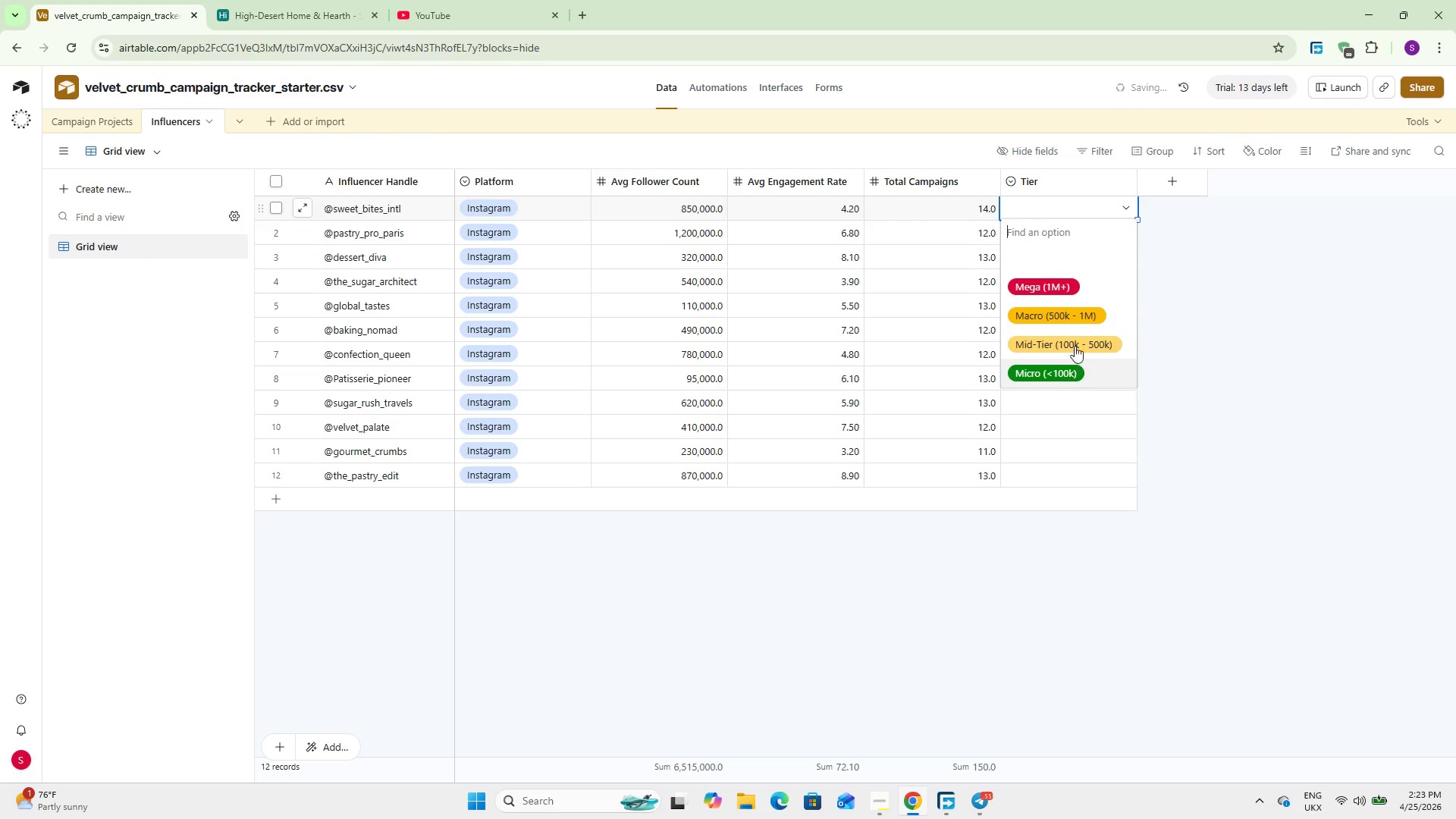 
left_click([1075, 314])
 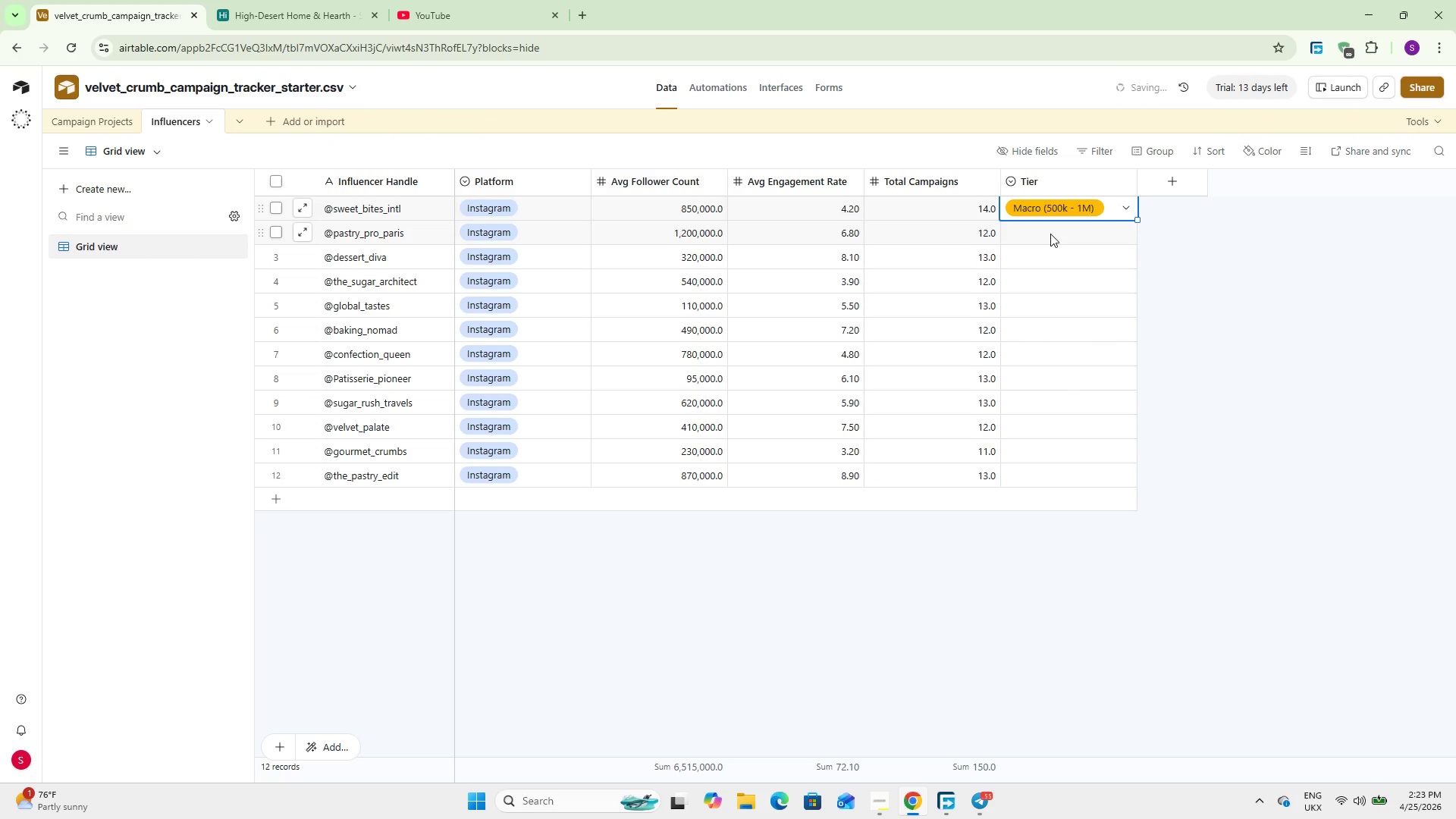 
double_click([1050, 234])
 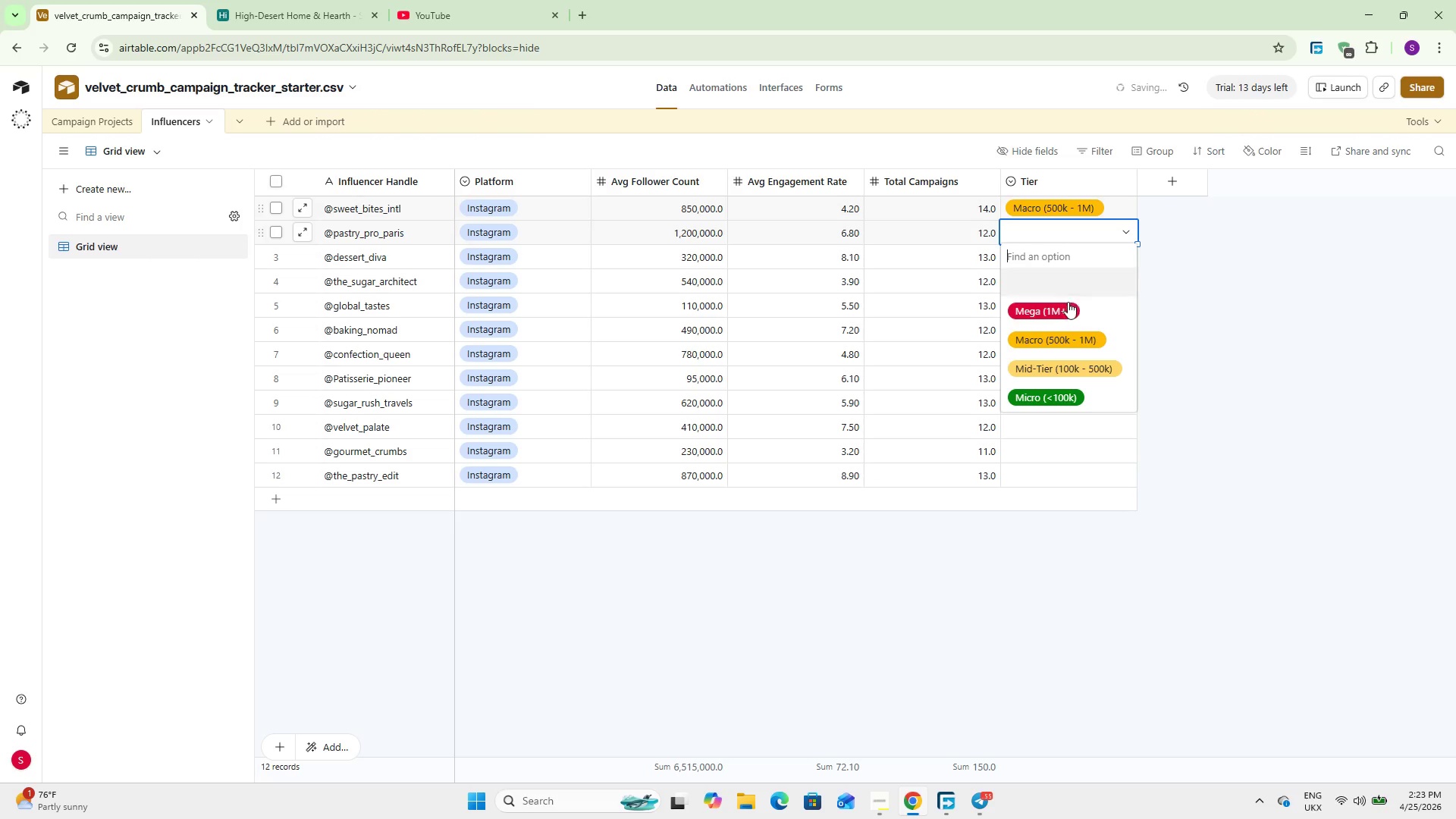 
left_click([1068, 308])
 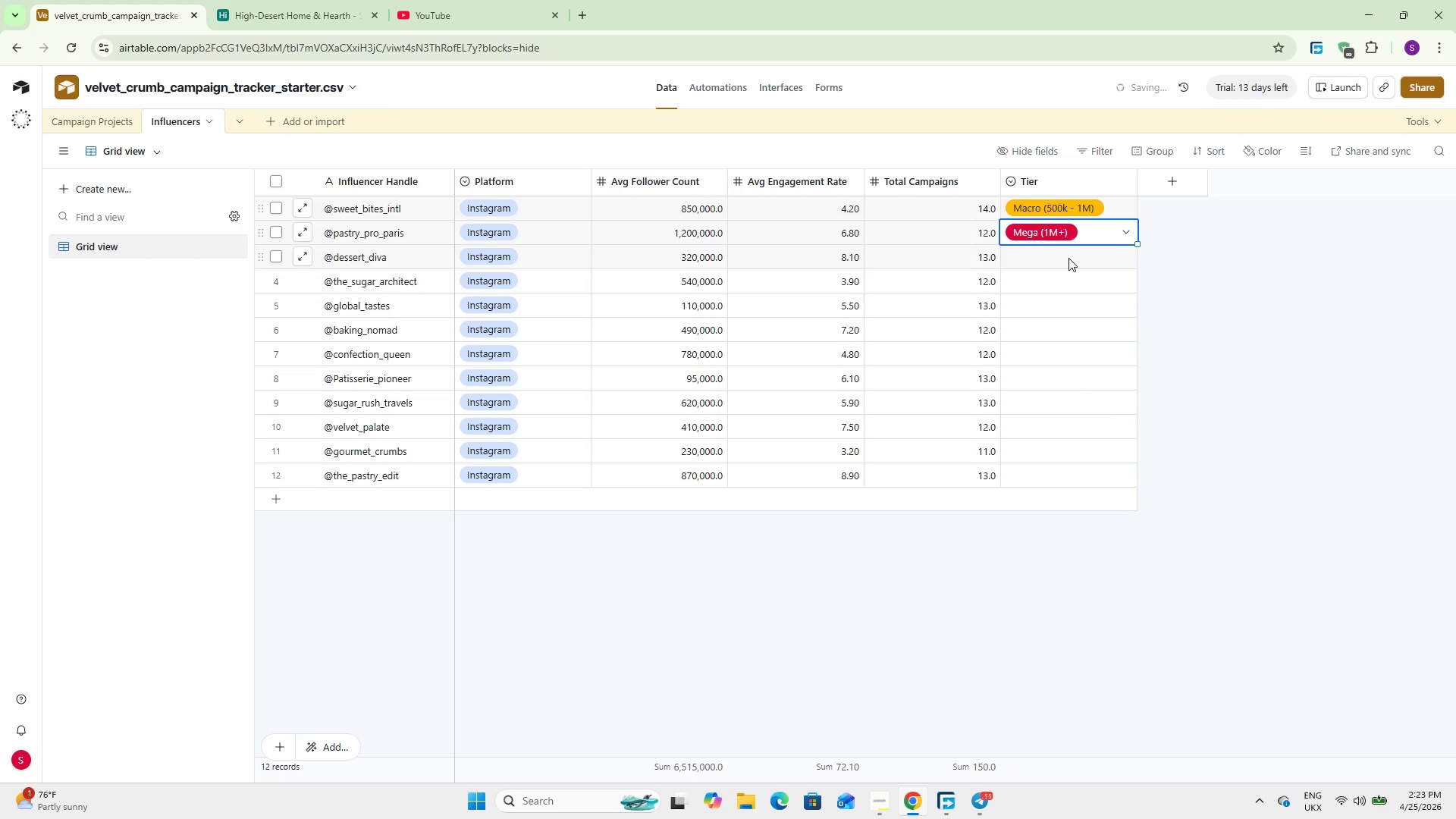 
double_click([1068, 258])
 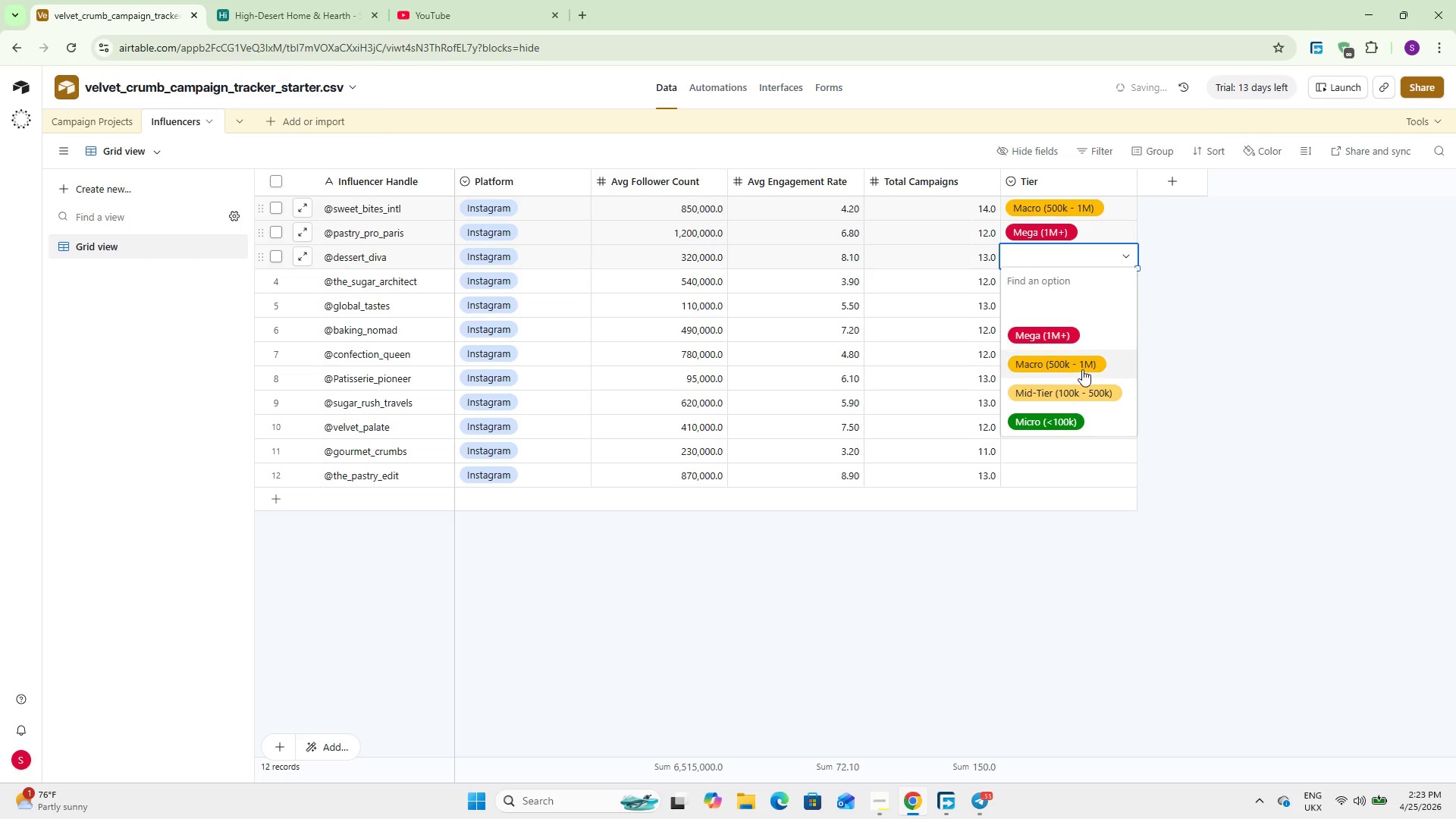 
left_click([1082, 391])
 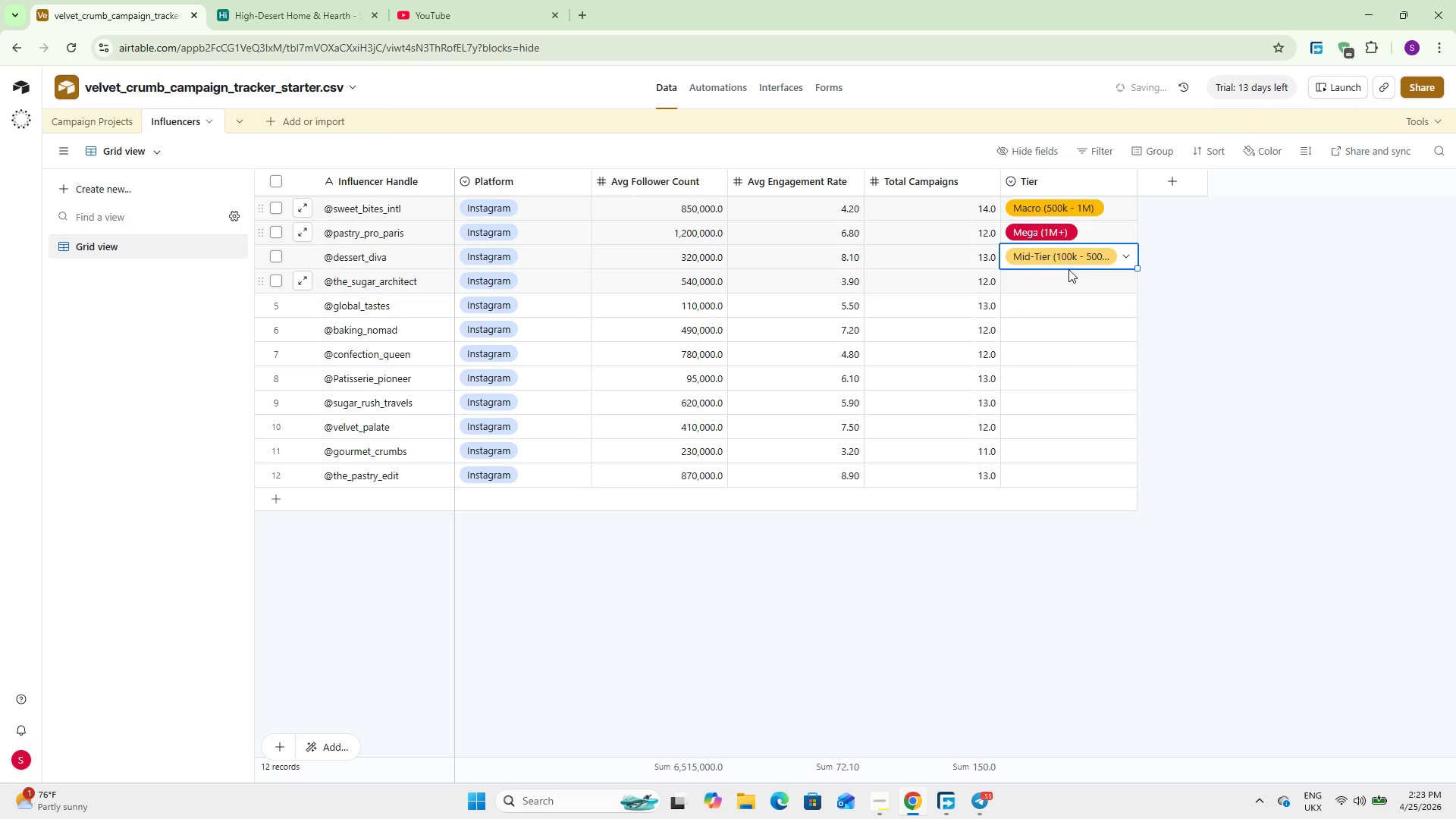 
double_click([1068, 269])
 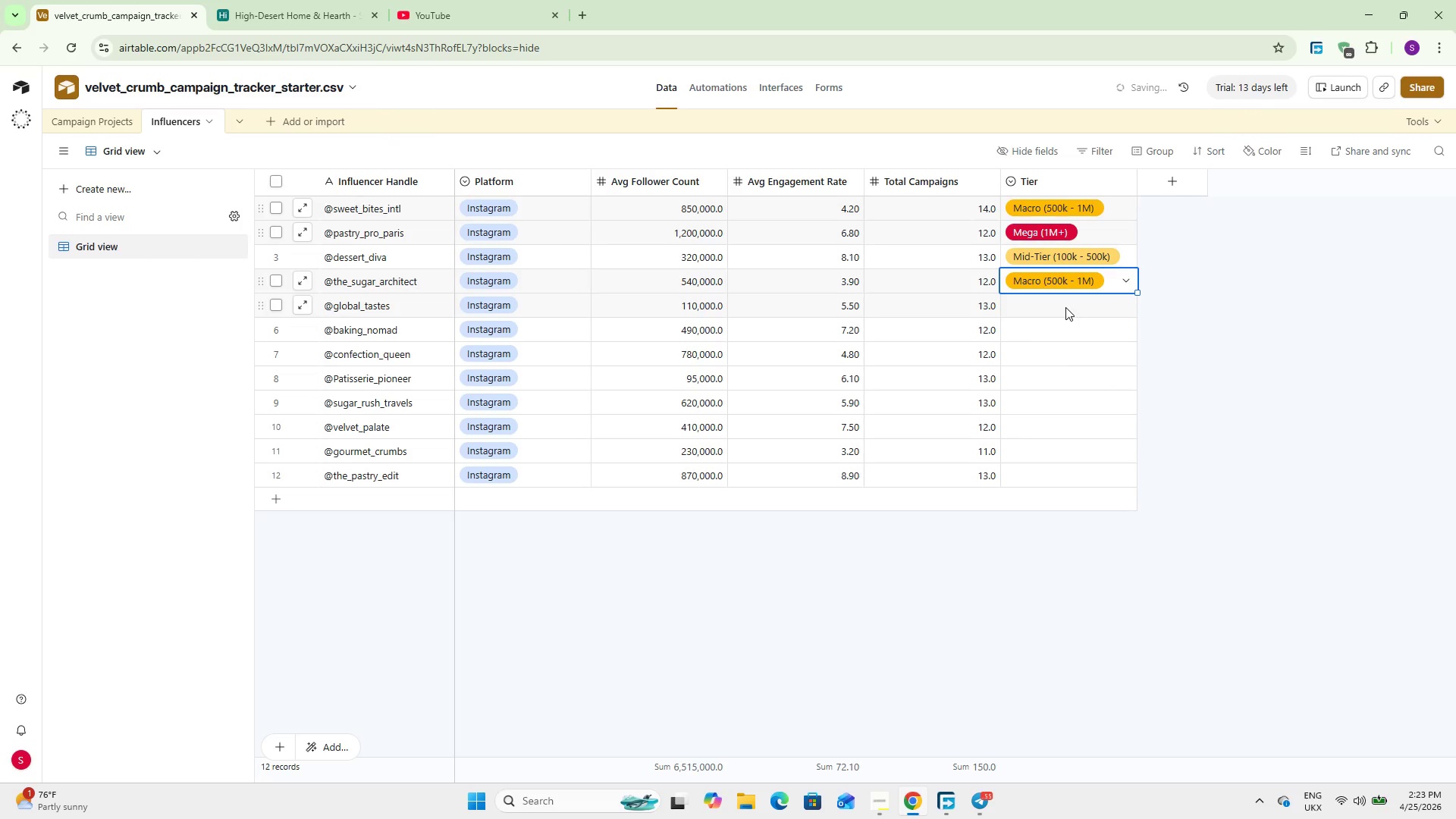 
double_click([1065, 307])
 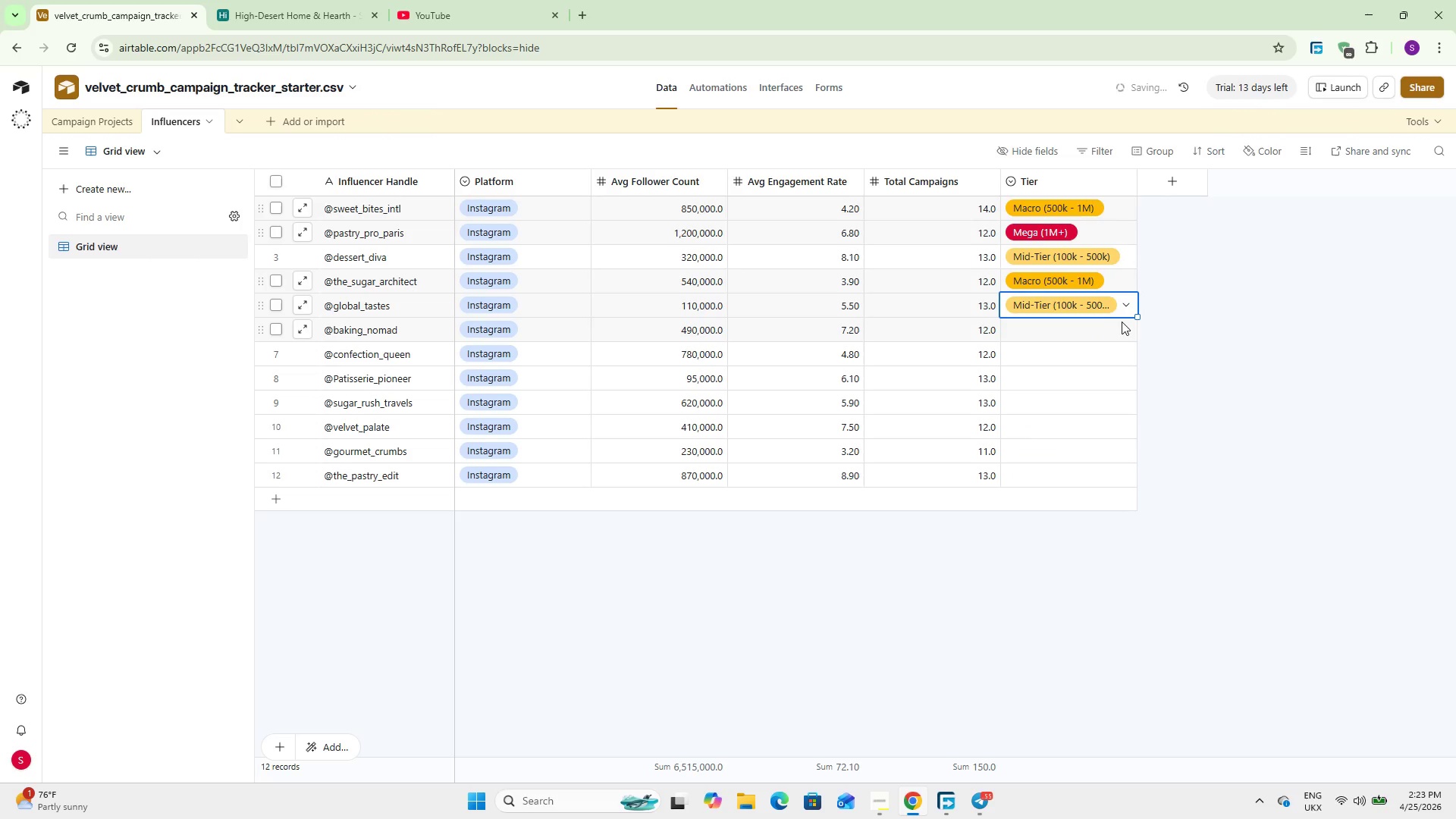 
left_click_drag(start_coordinate=[1136, 318], to_coordinate=[1136, 331])
 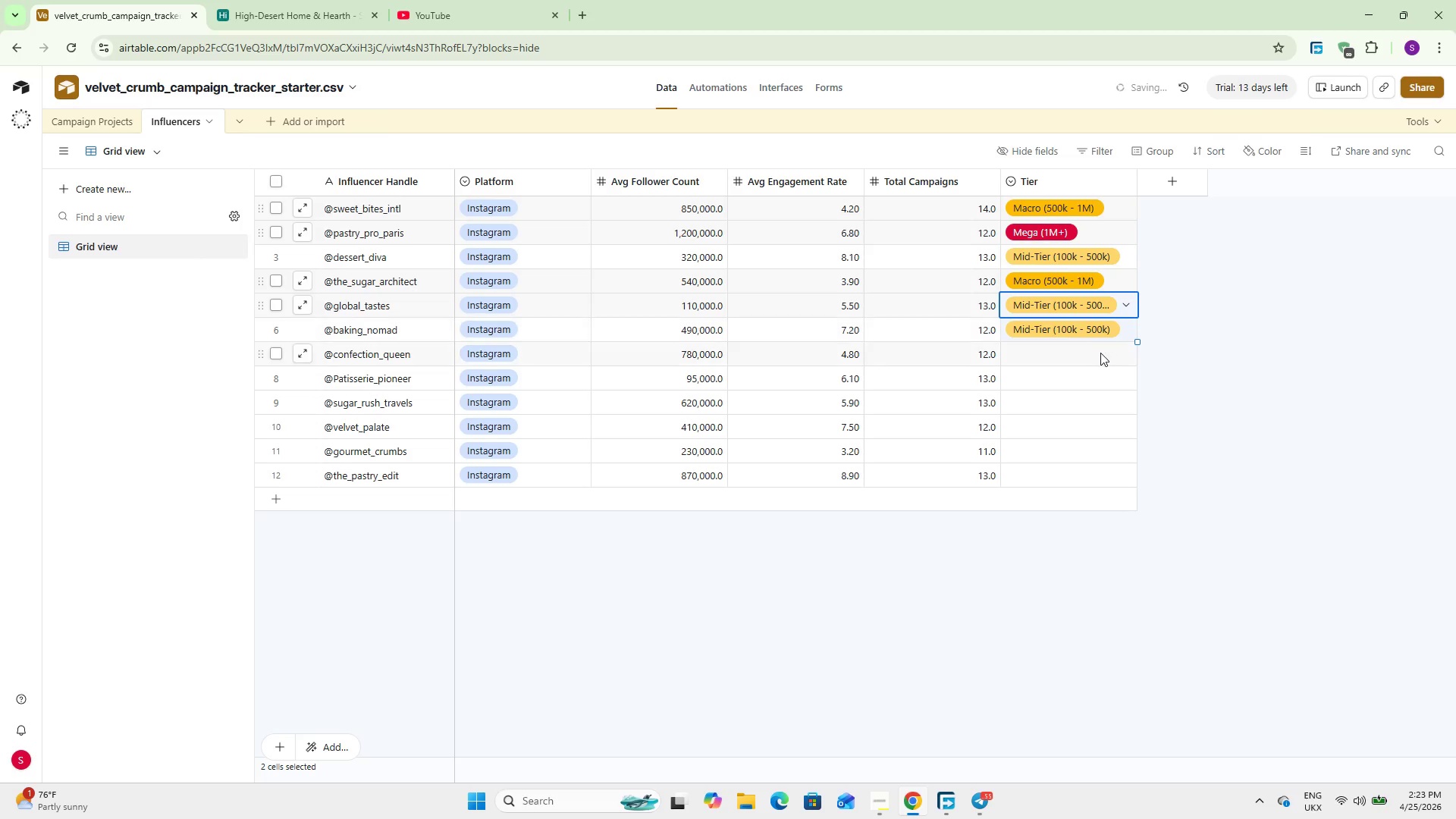 
left_click([1100, 353])
 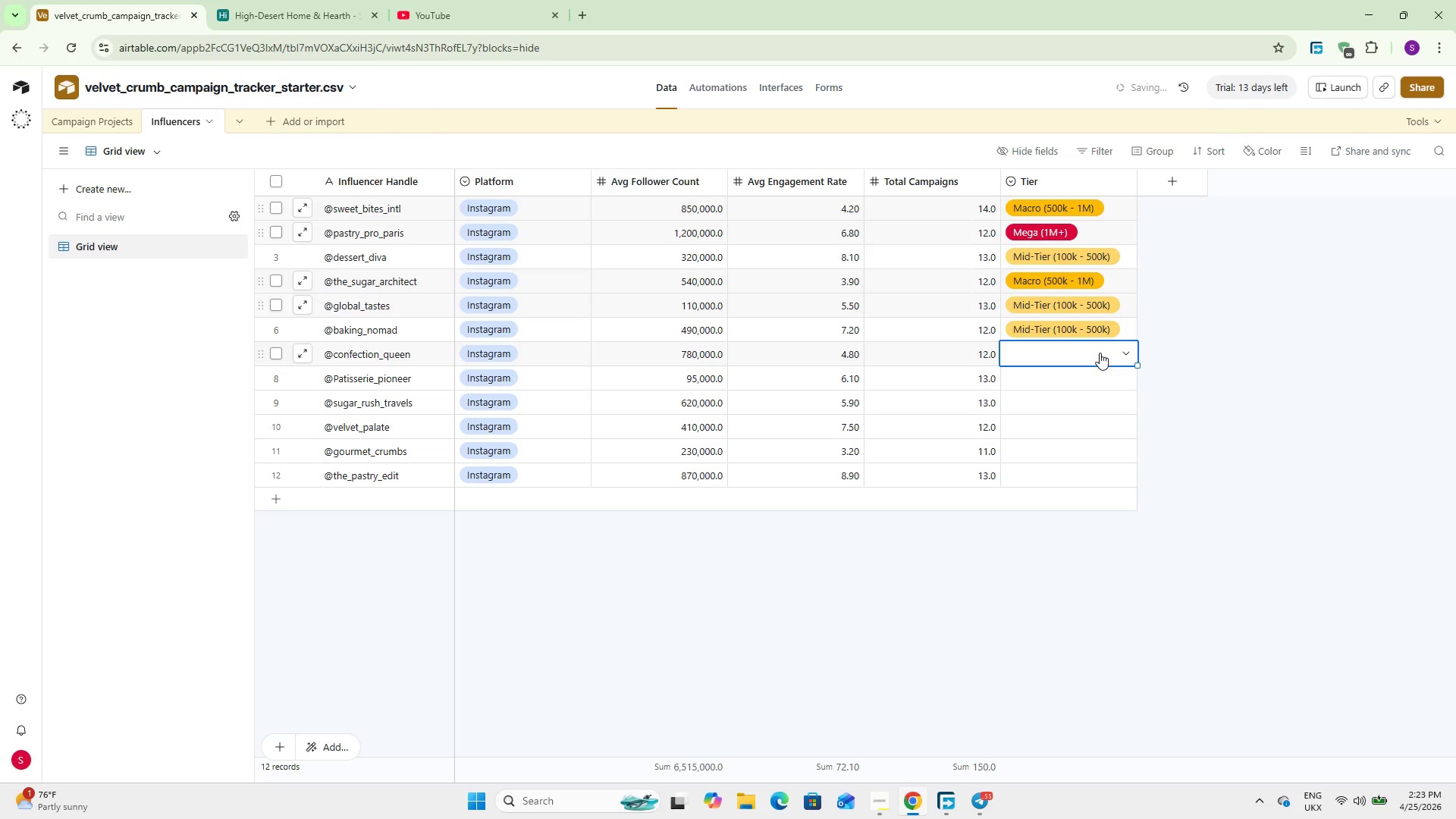 
left_click([1100, 353])
 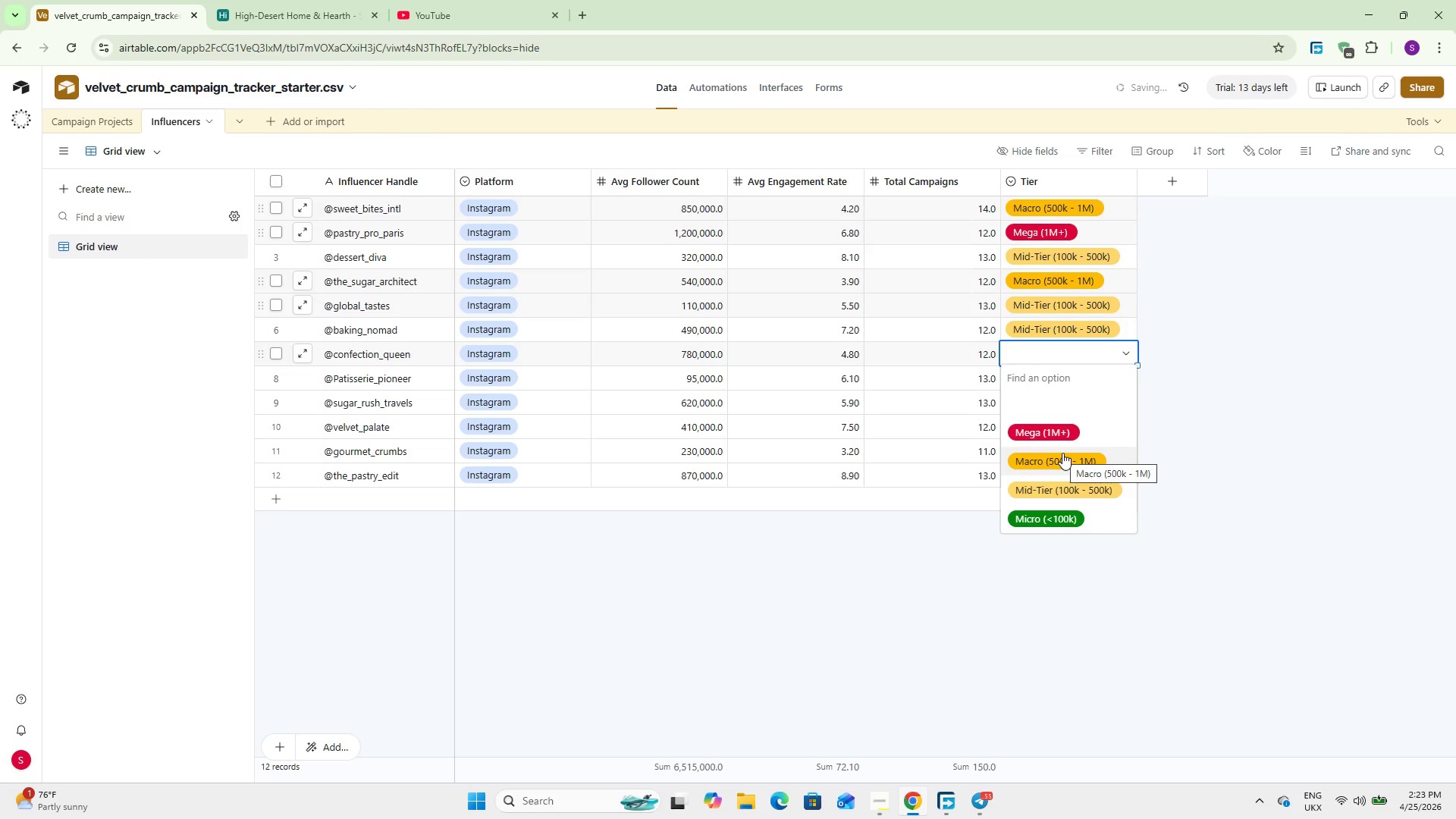 
left_click([1062, 453])
 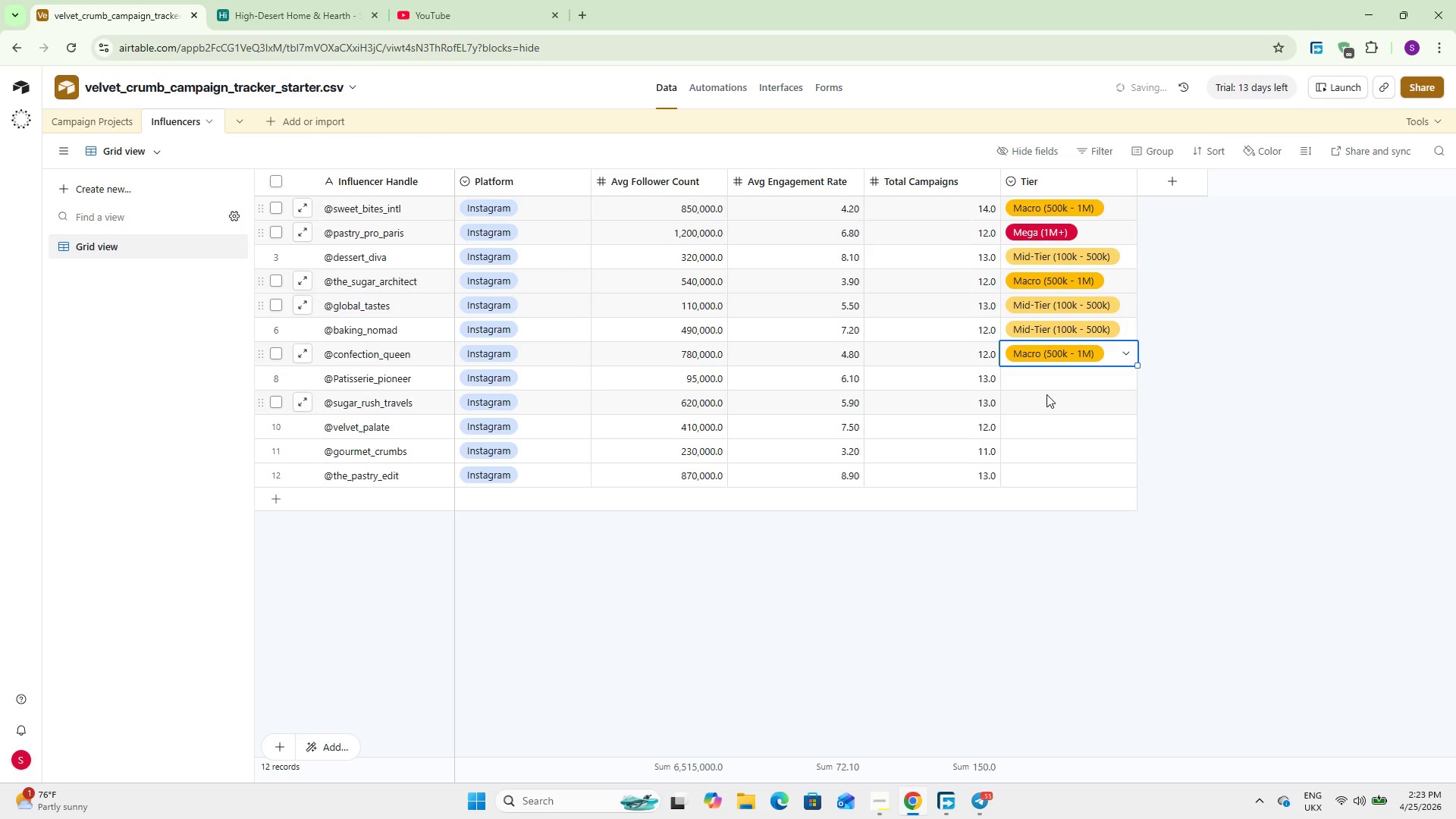 
double_click([1062, 371])
 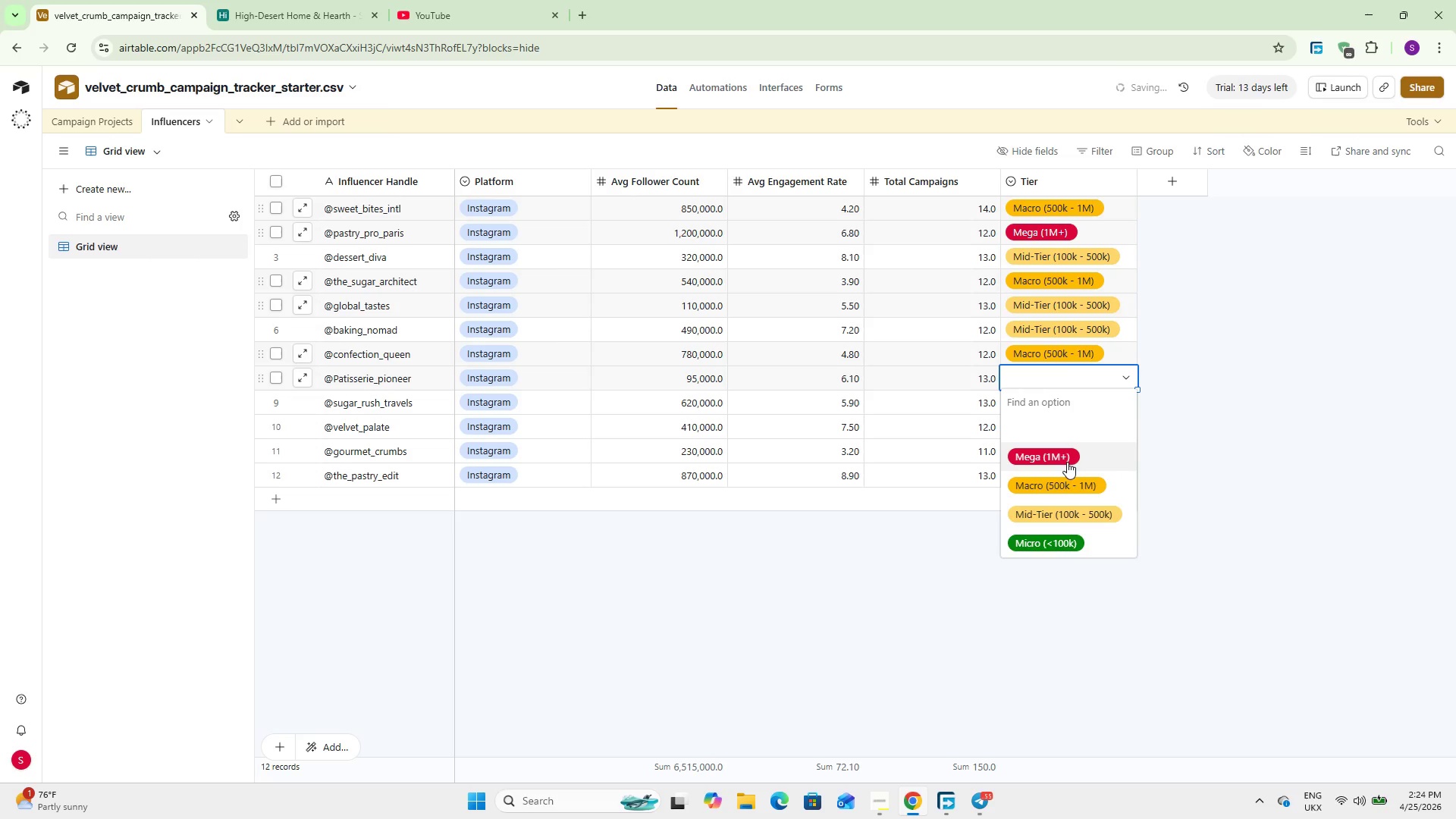 
left_click([1077, 538])
 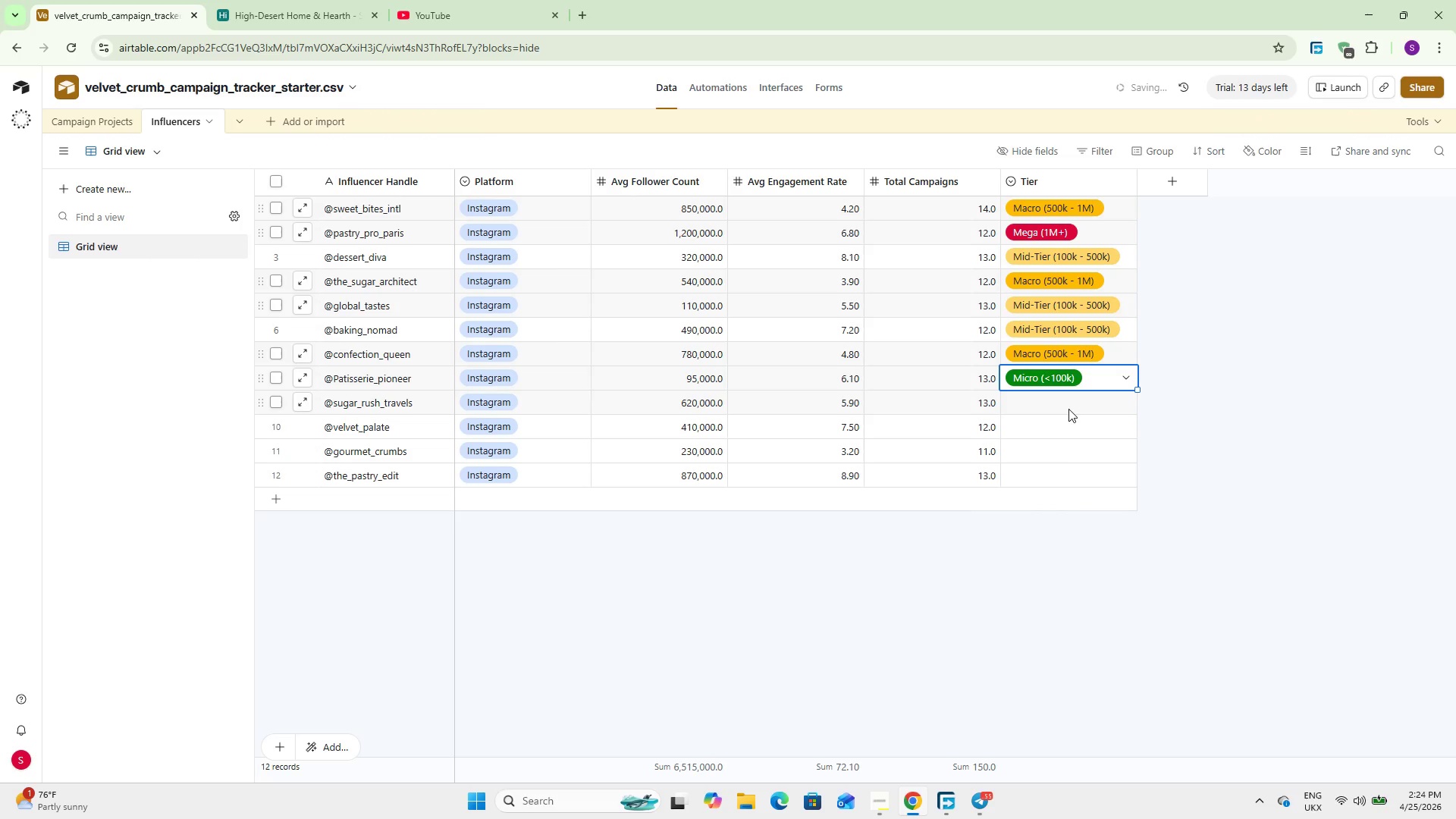 
wait(5.06)
 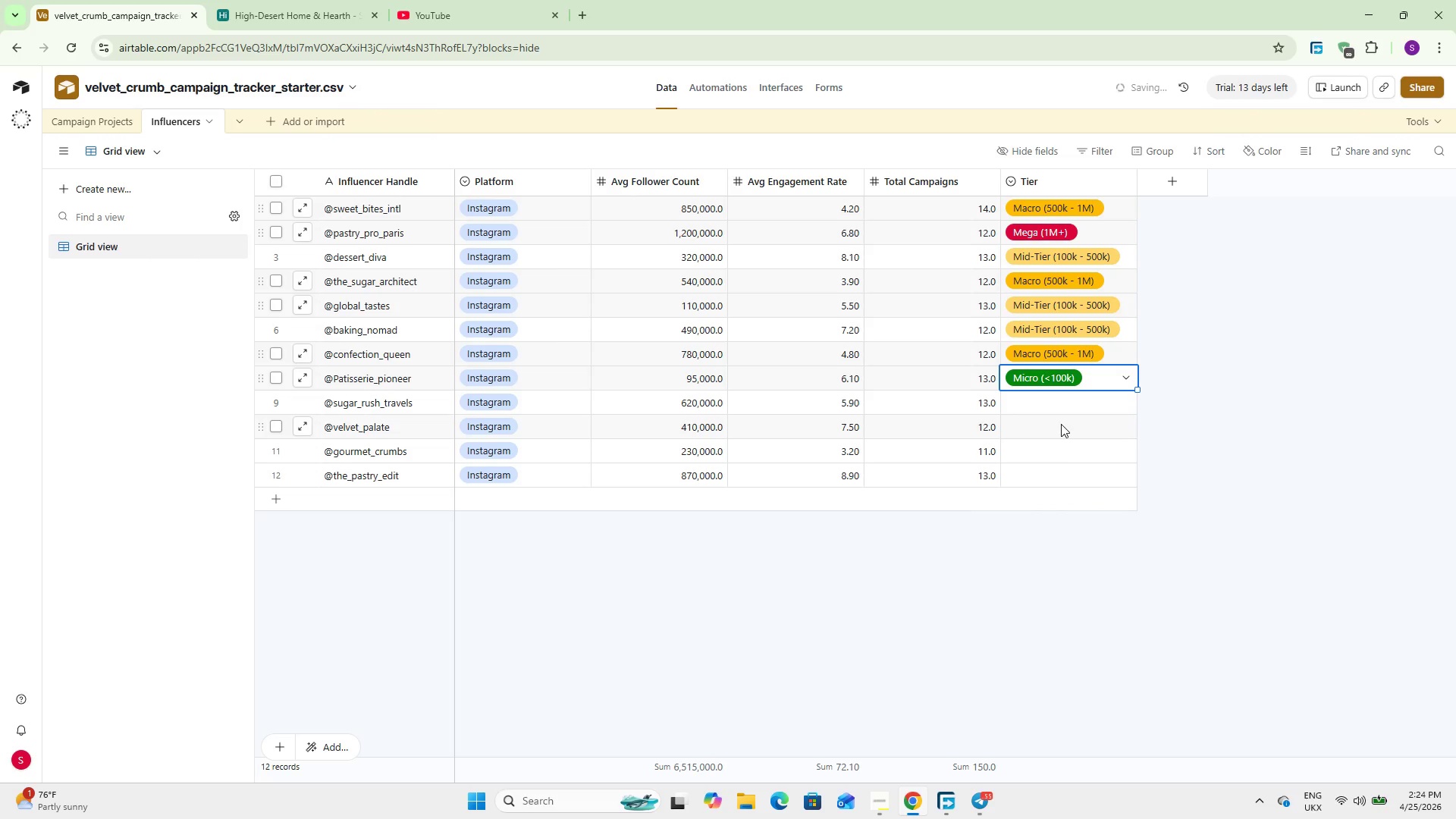 
double_click([1077, 409])
 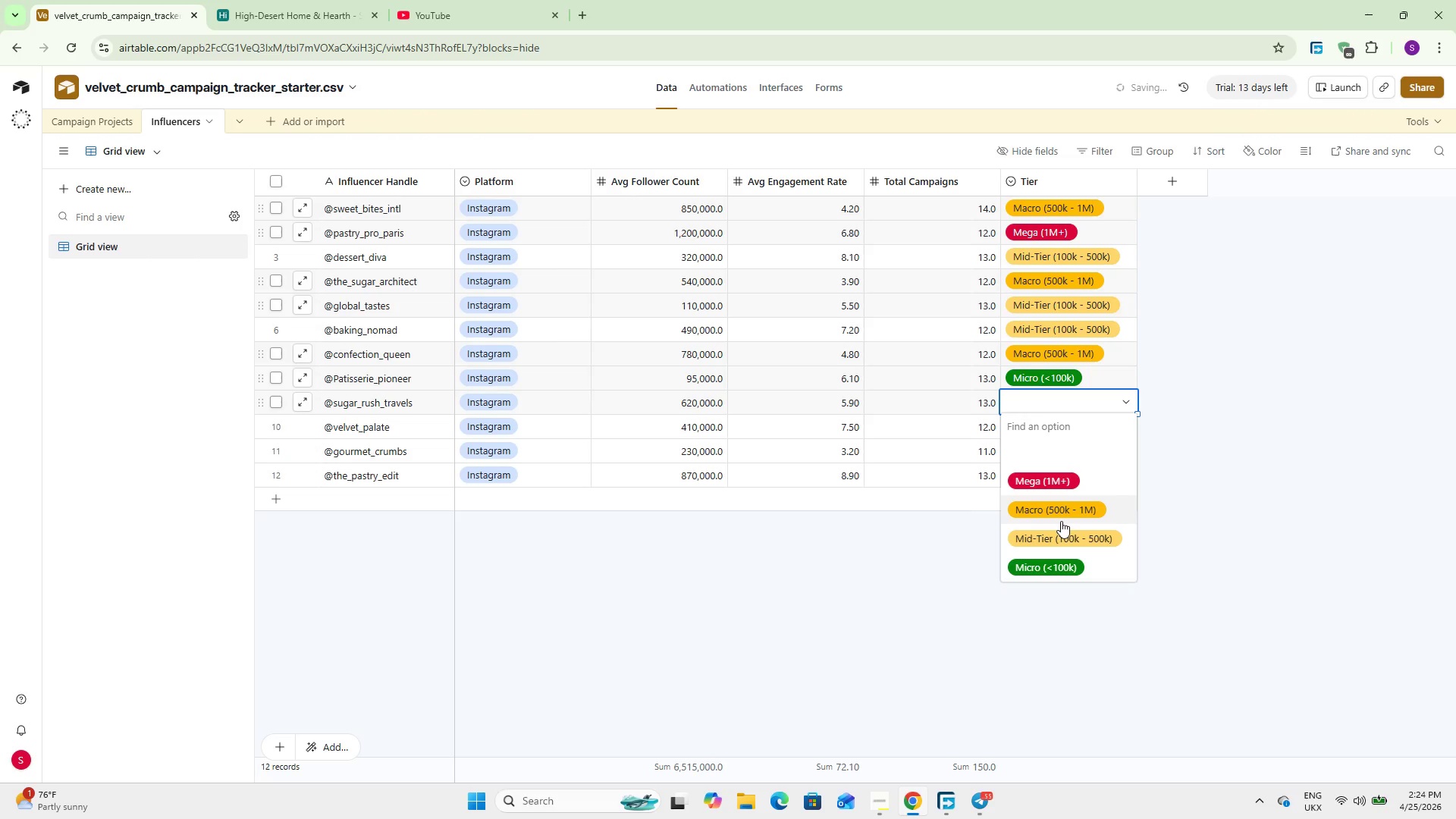 
left_click([1061, 513])
 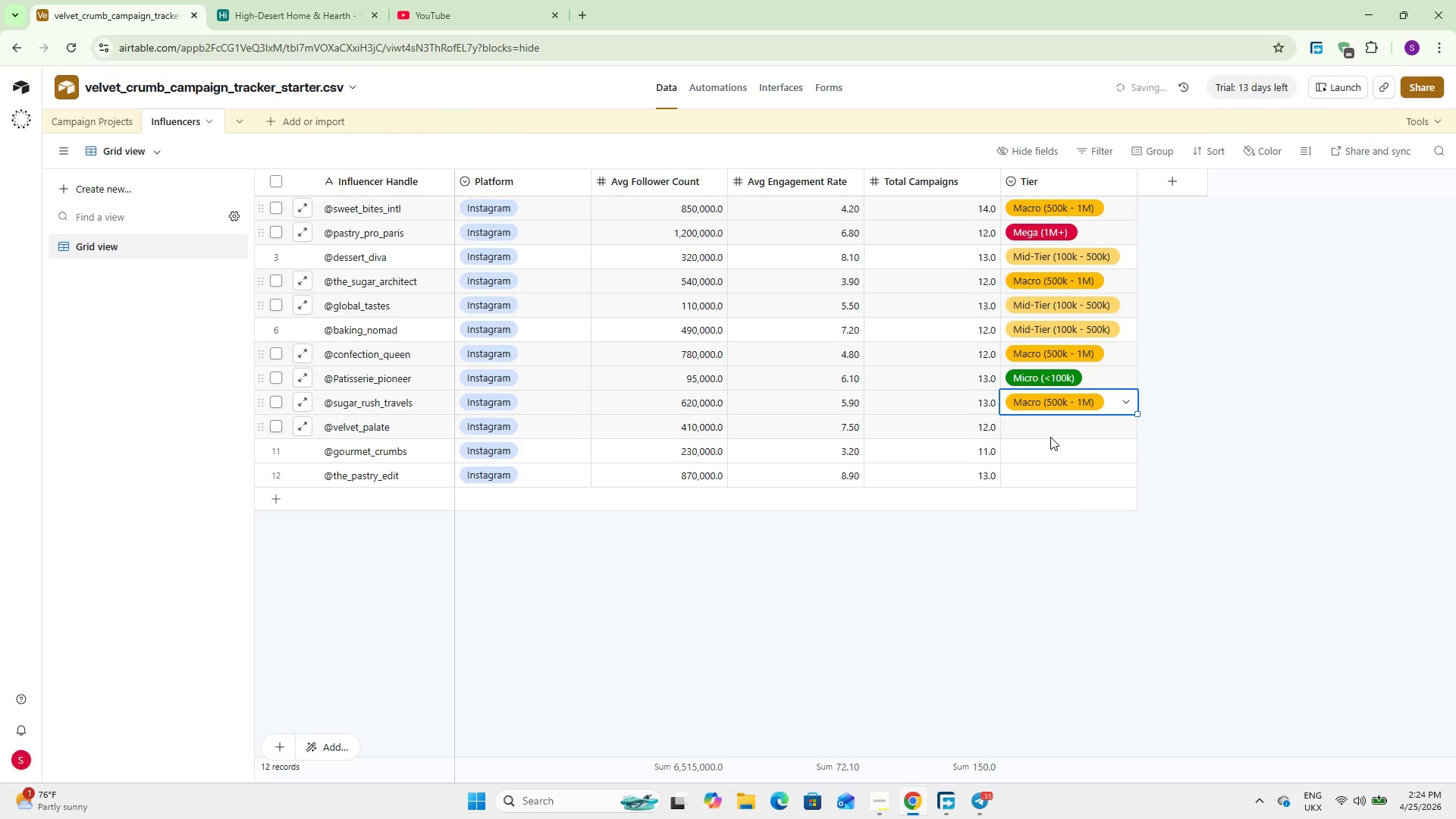 
double_click([1050, 437])
 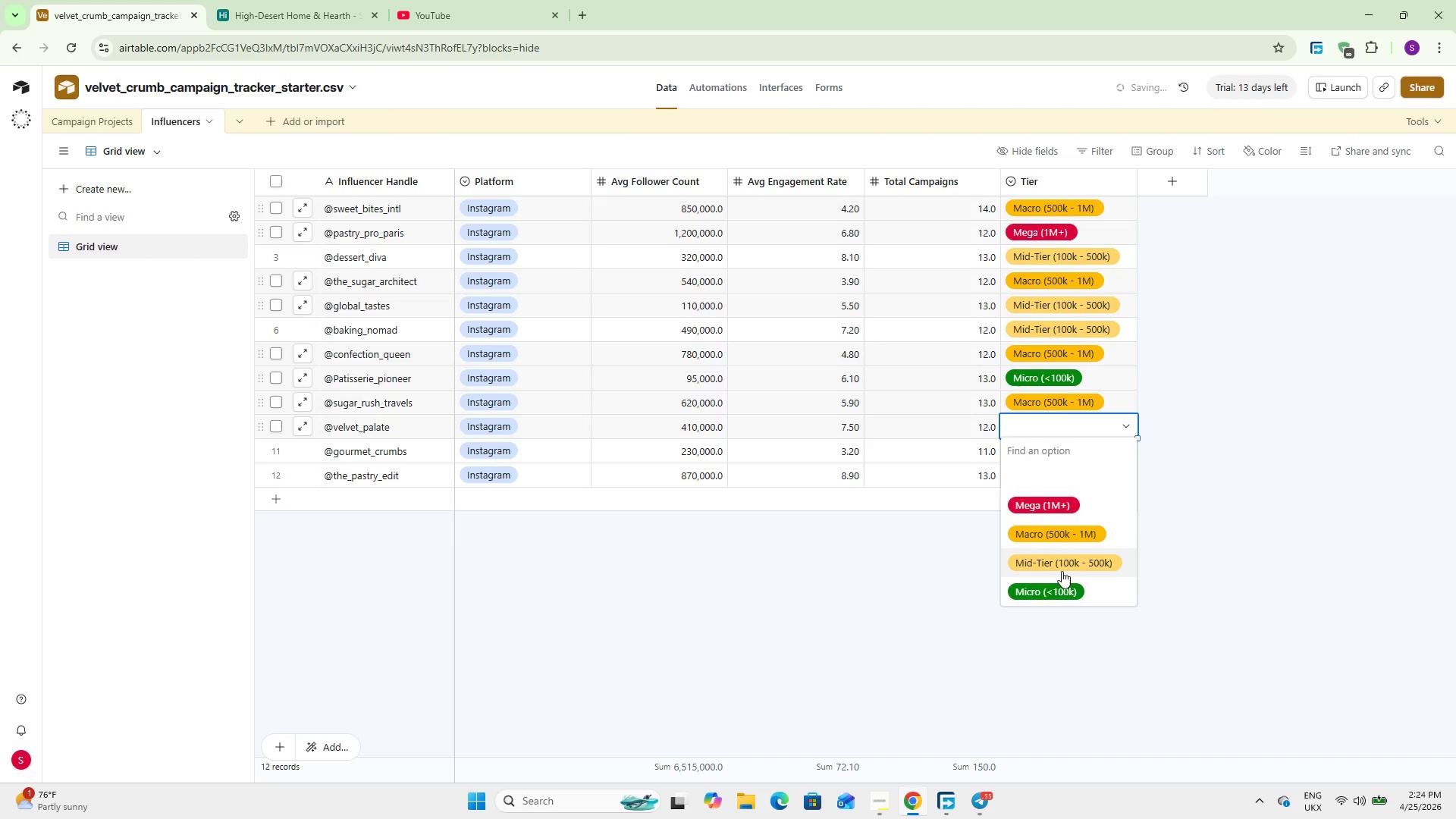 
left_click([1061, 557])
 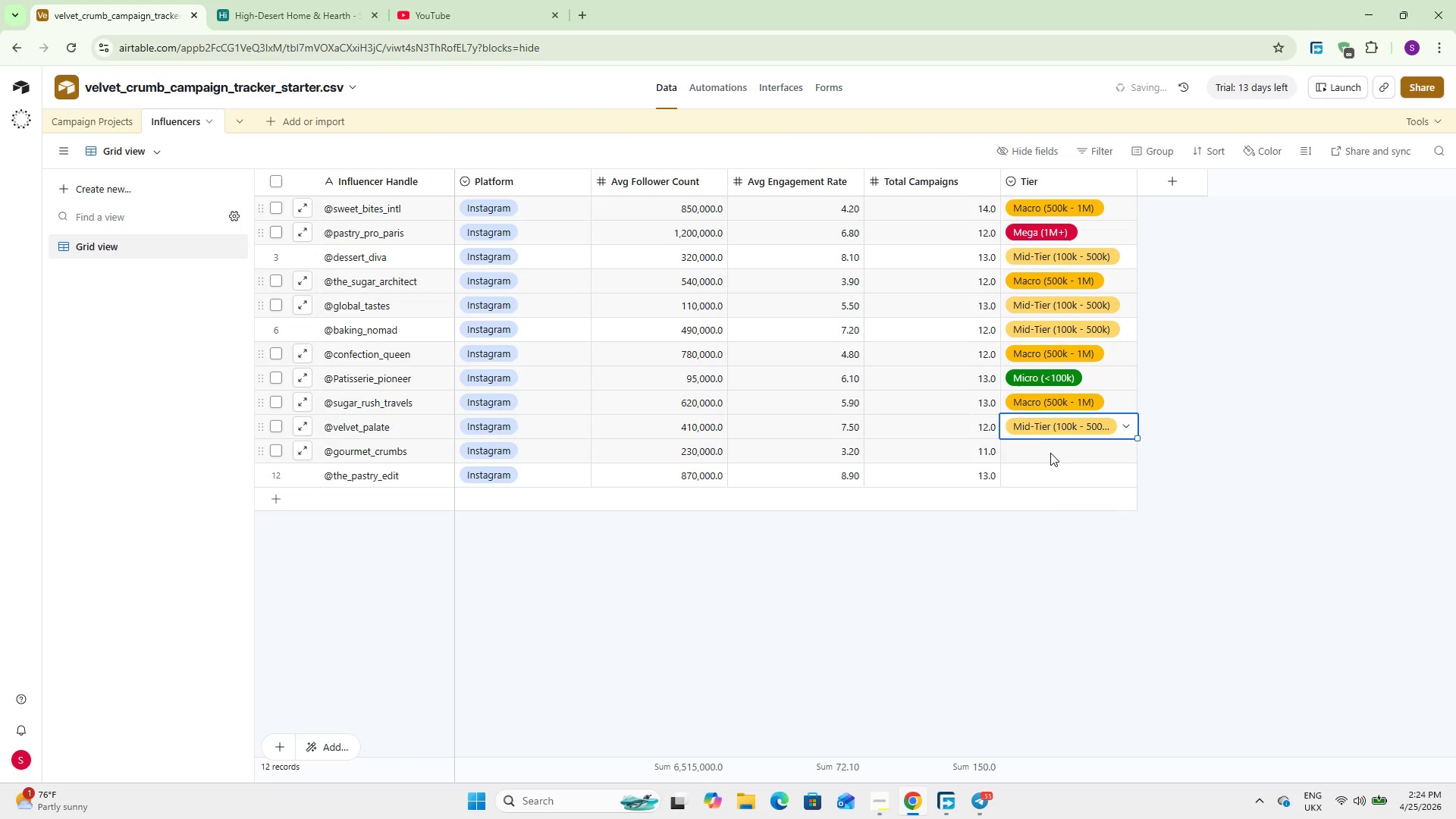 
double_click([1050, 454])
 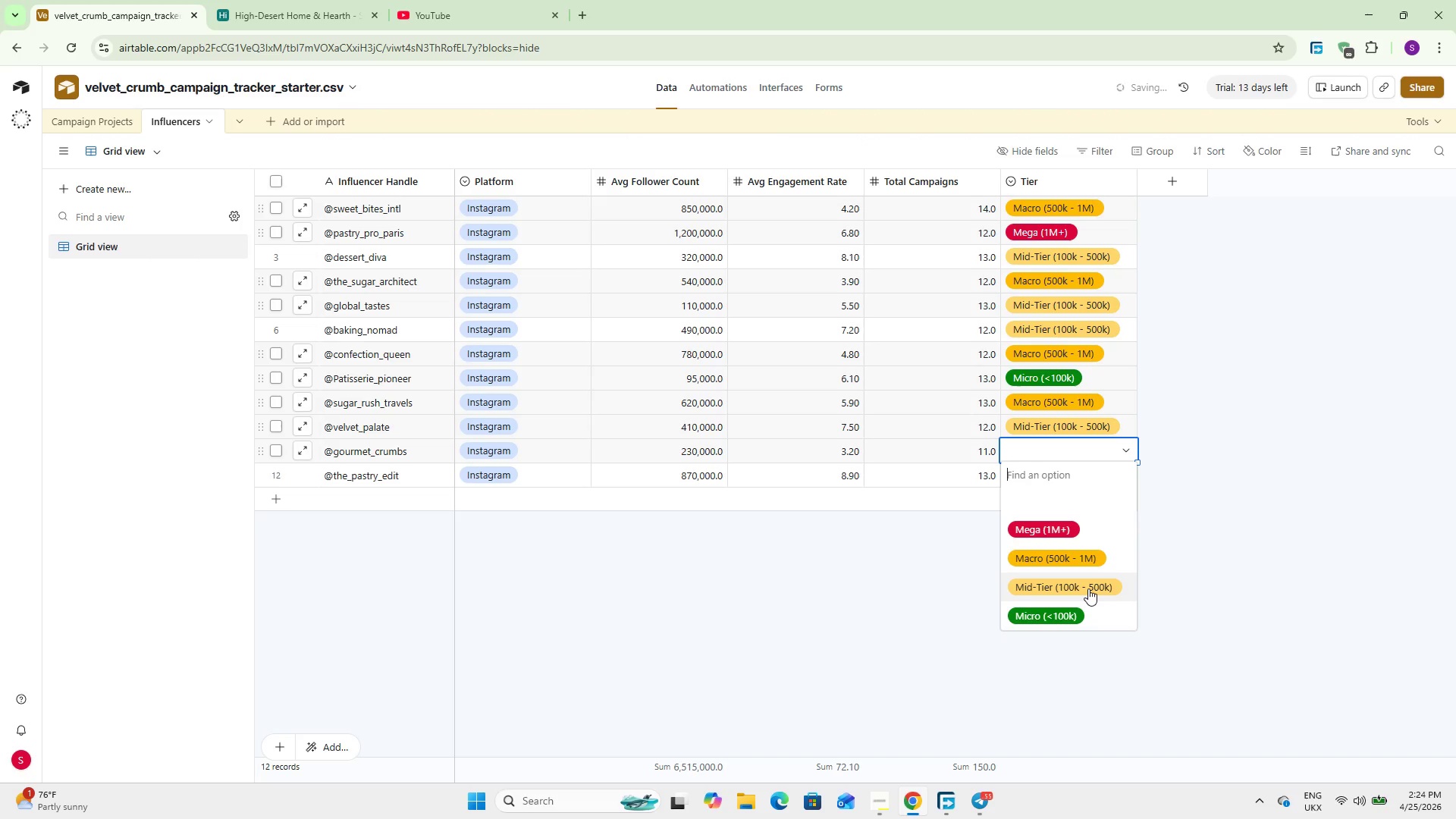 
left_click([1088, 589])
 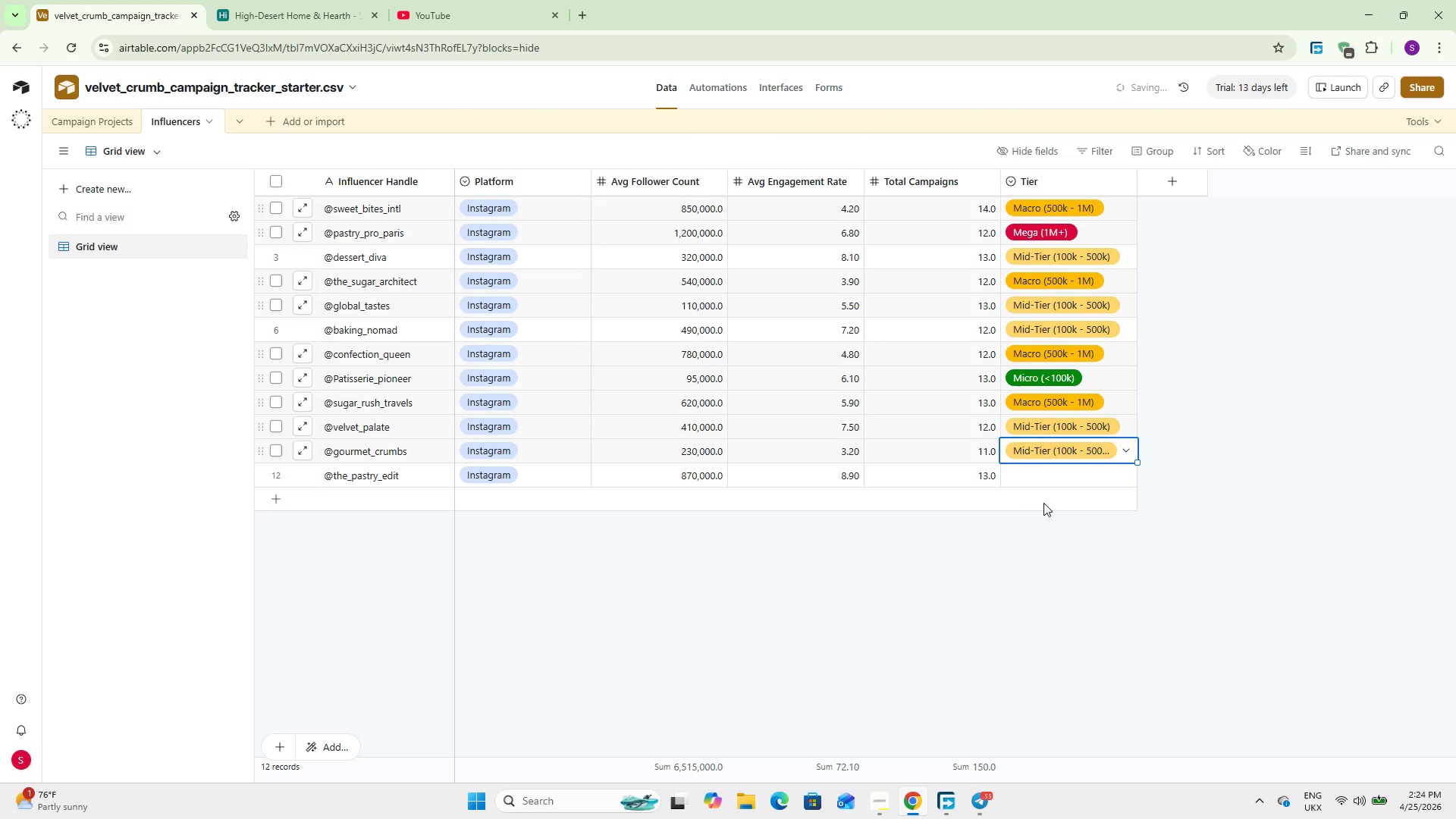 
double_click([1073, 475])
 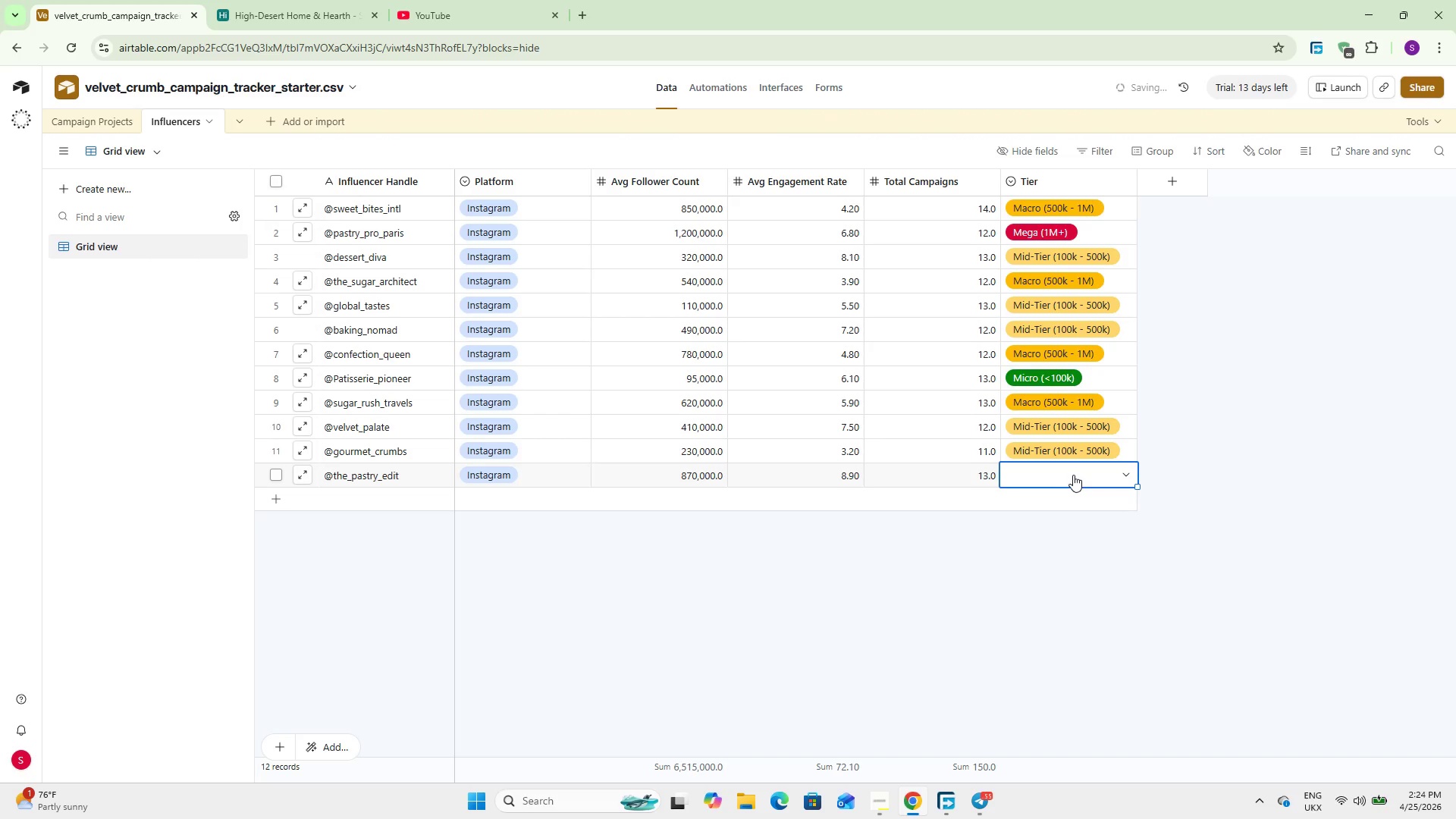 
triple_click([1073, 475])
 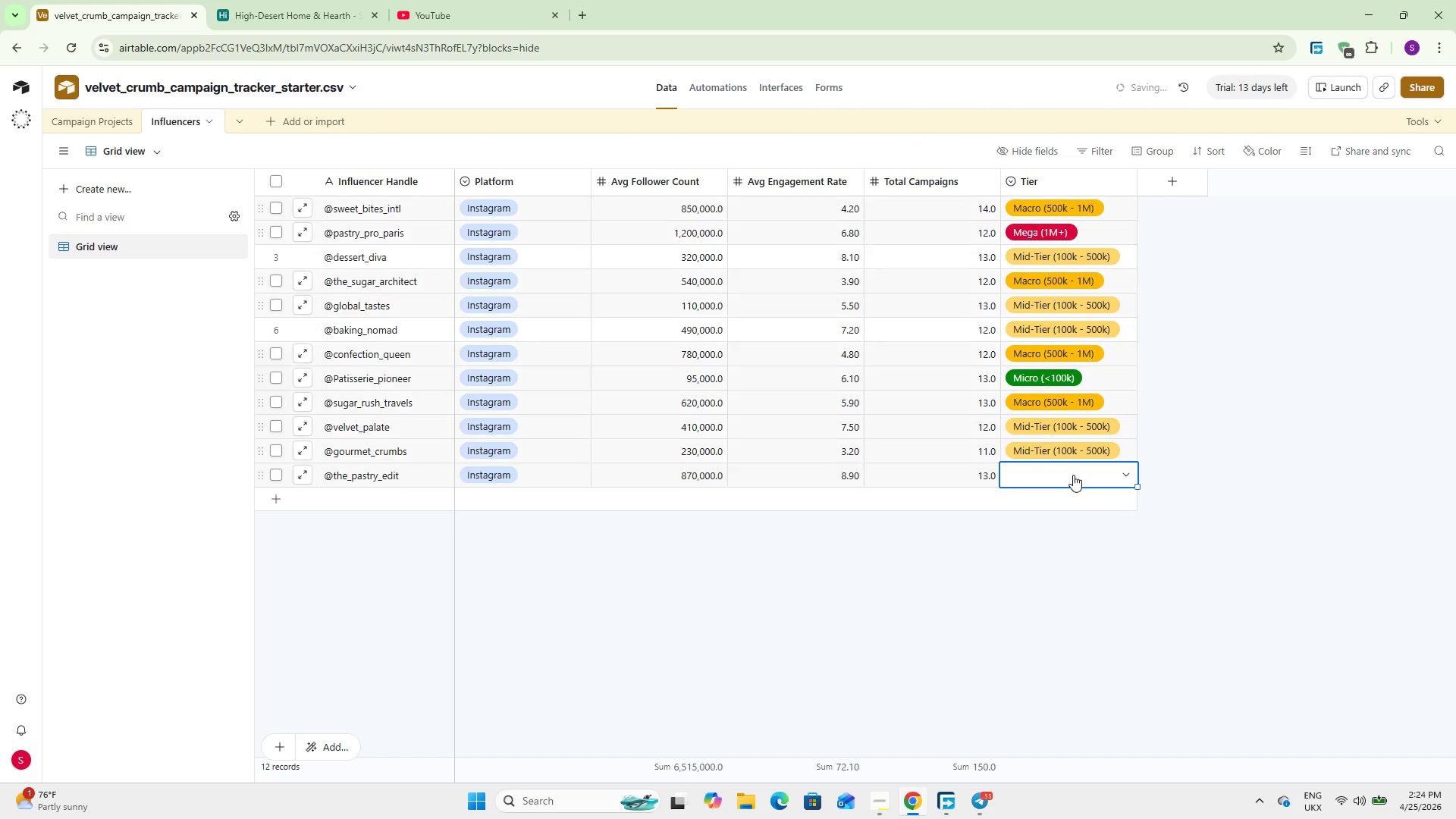 
triple_click([1073, 475])
 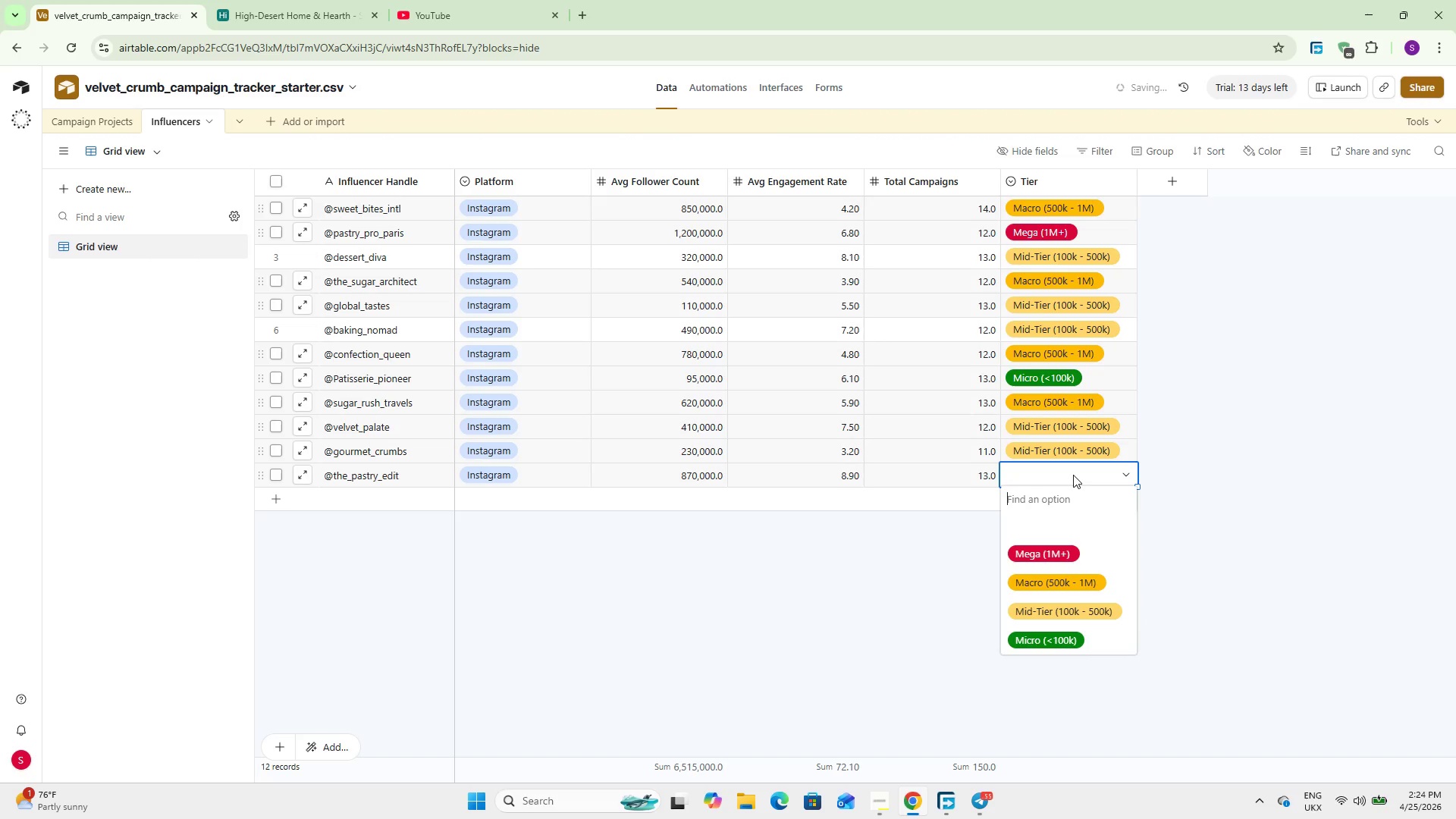 
triple_click([1073, 475])
 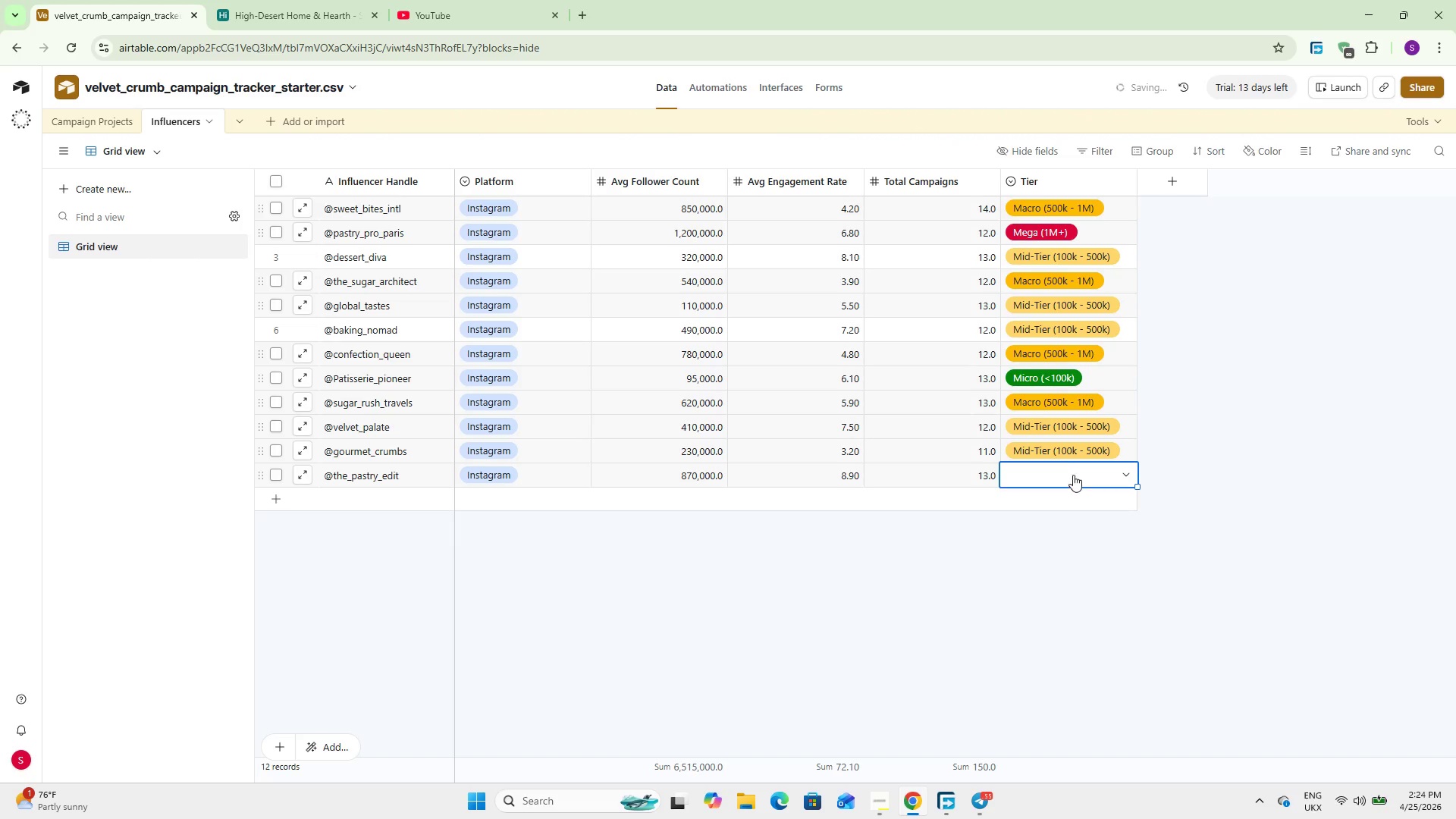 
triple_click([1073, 475])
 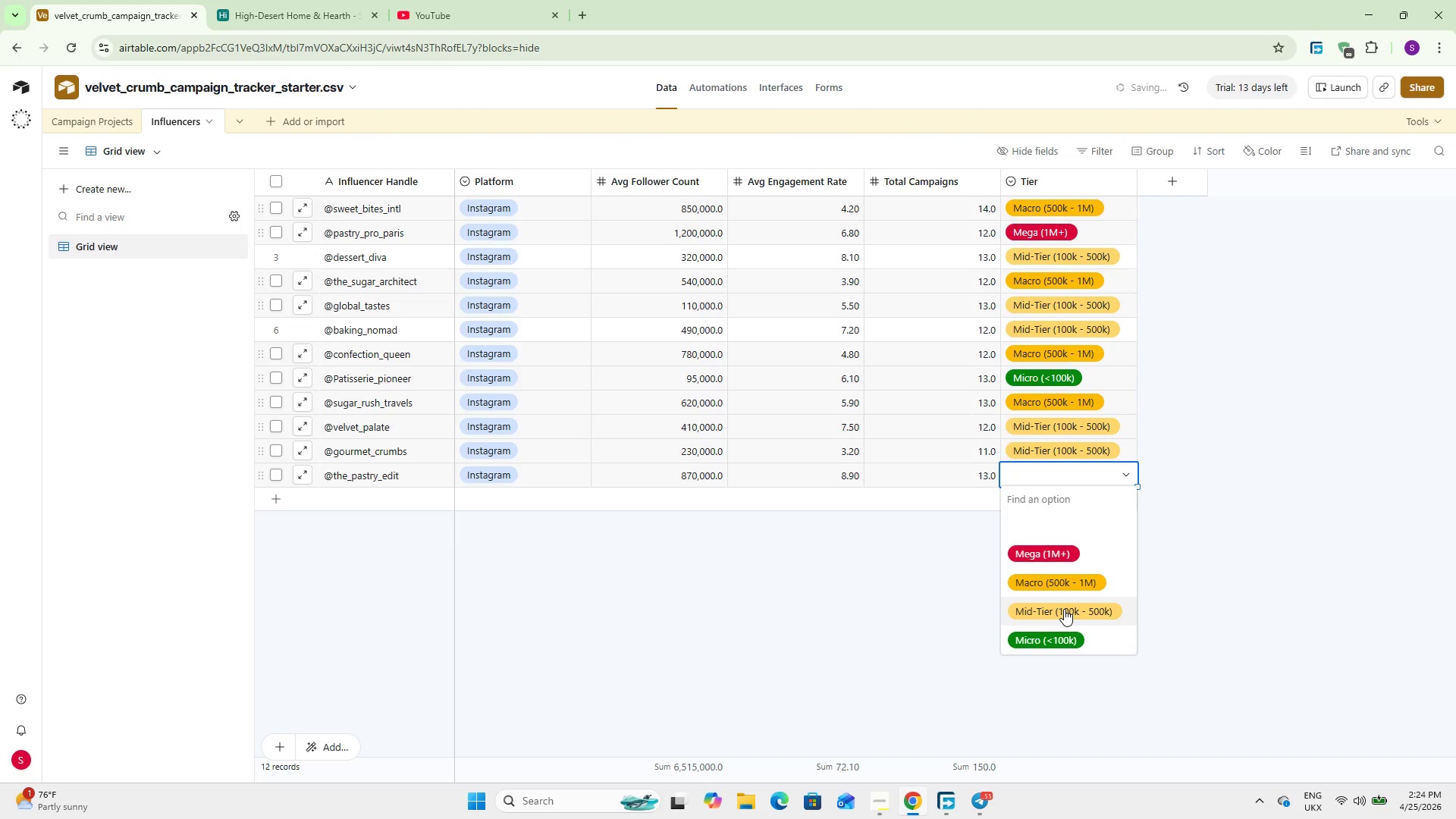 
left_click([1065, 577])
 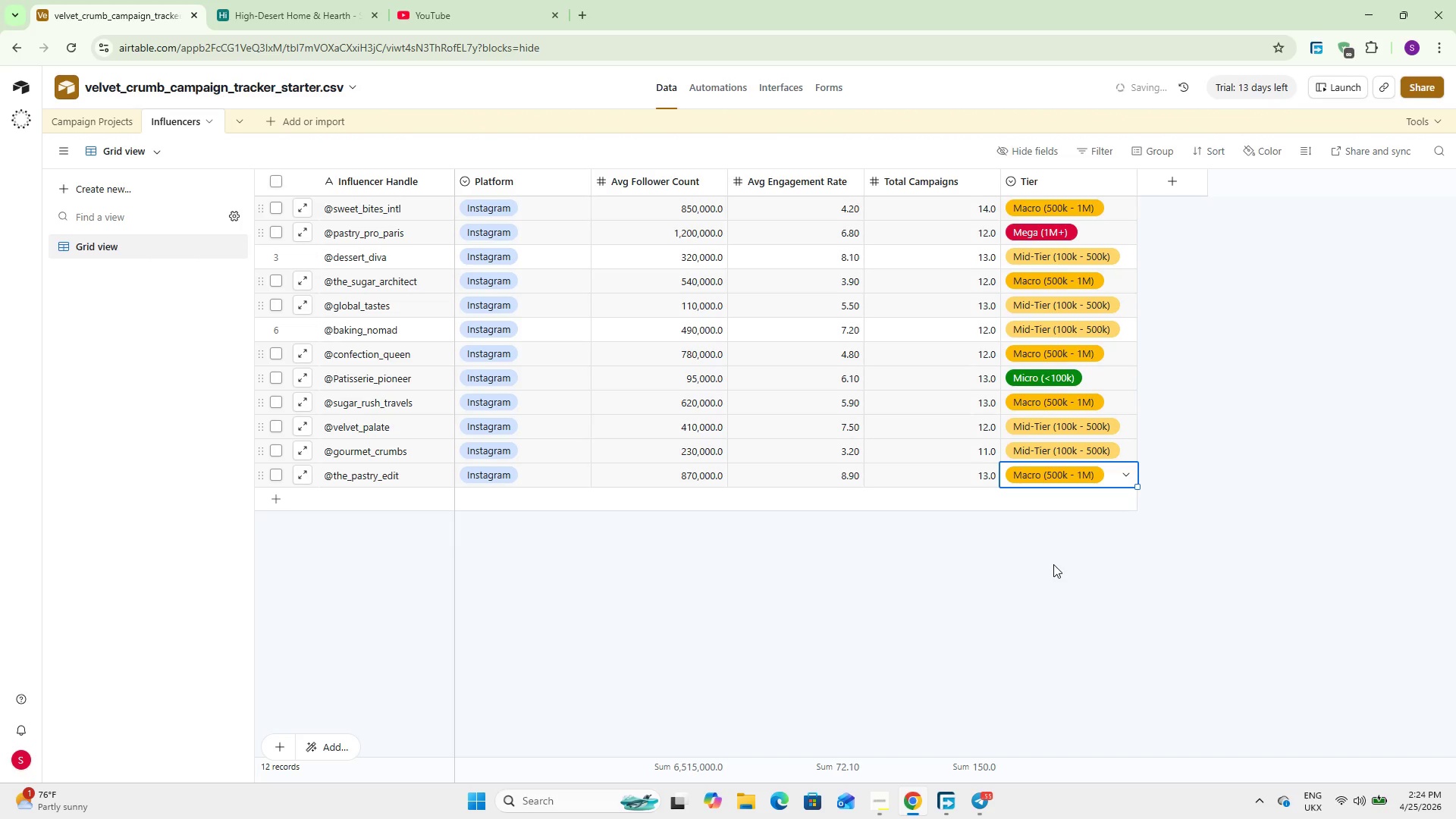 
left_click([1020, 578])
 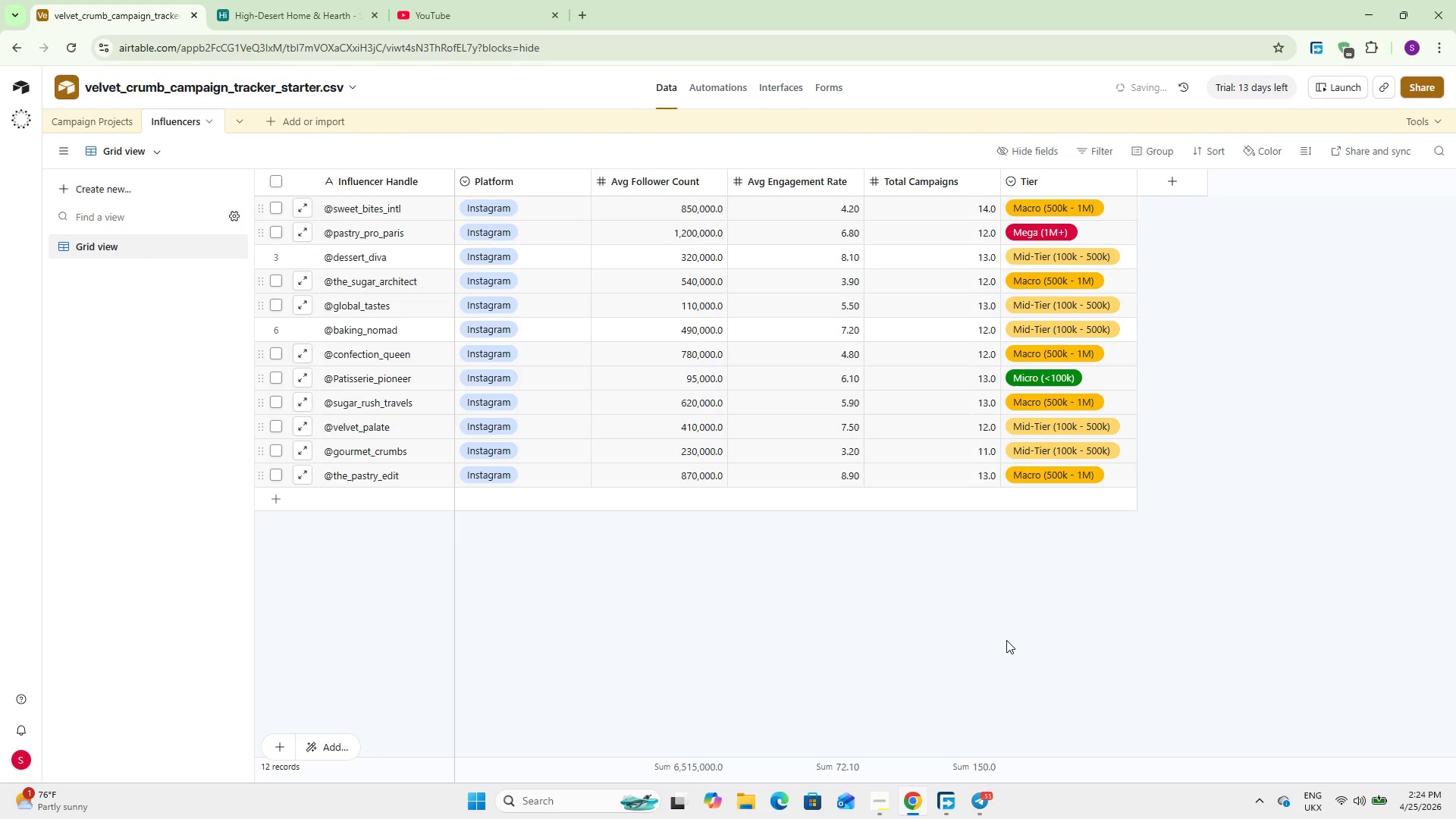 
scroll: coordinate [894, 513], scroll_direction: up, amount: 6.0
 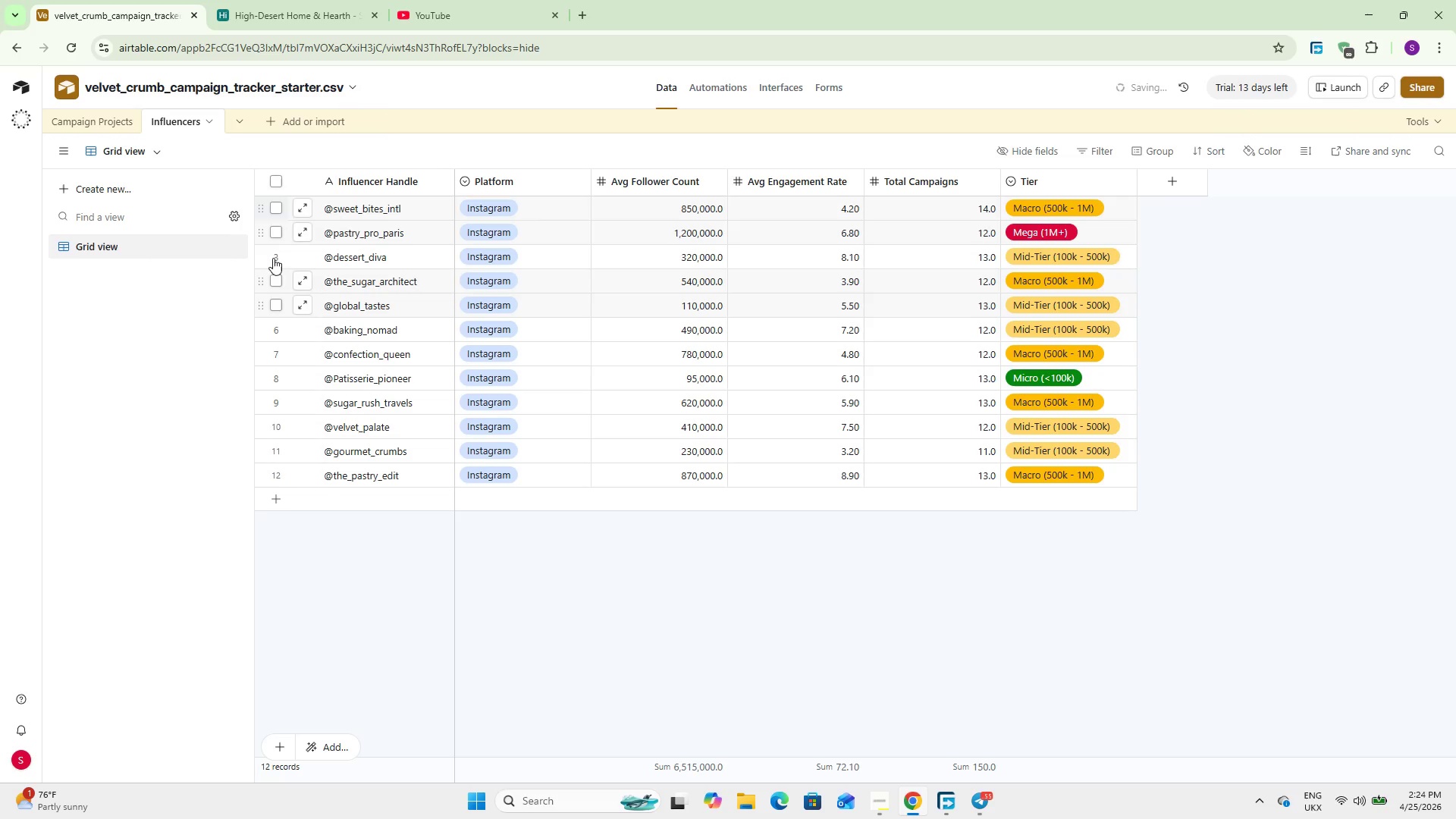 
left_click([588, 610])
 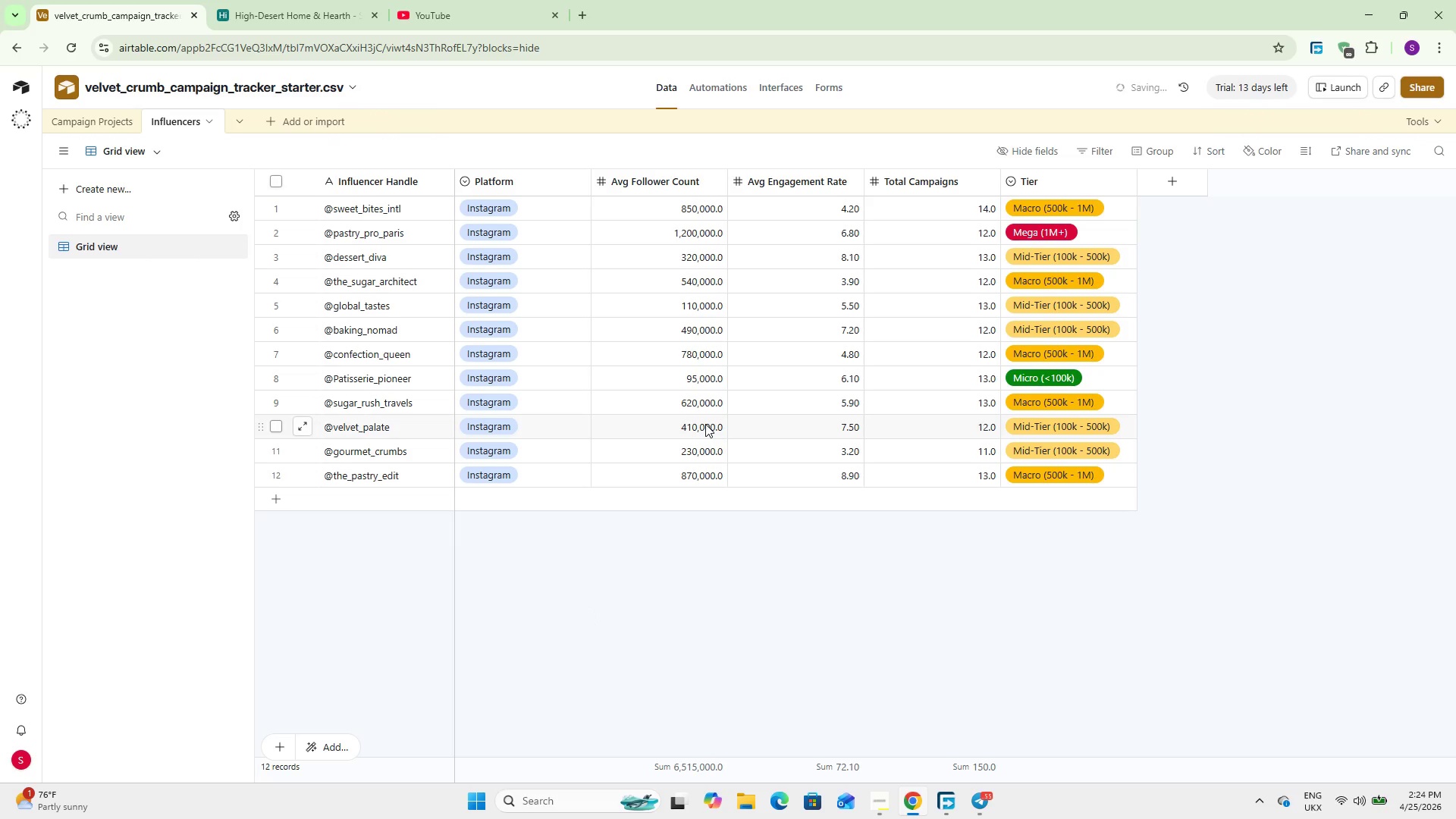 
wait(15.66)
 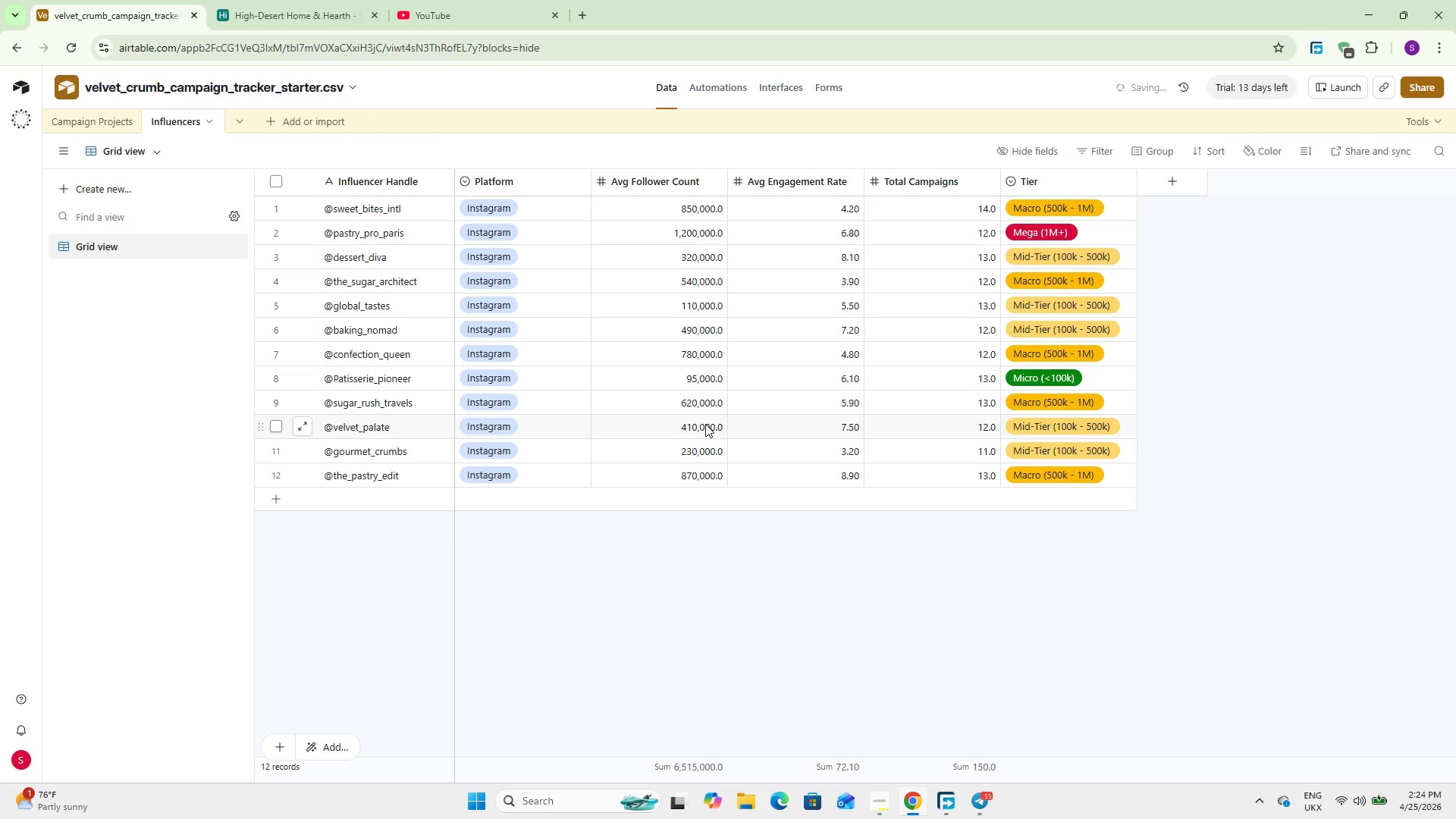 
left_click([297, 122])
 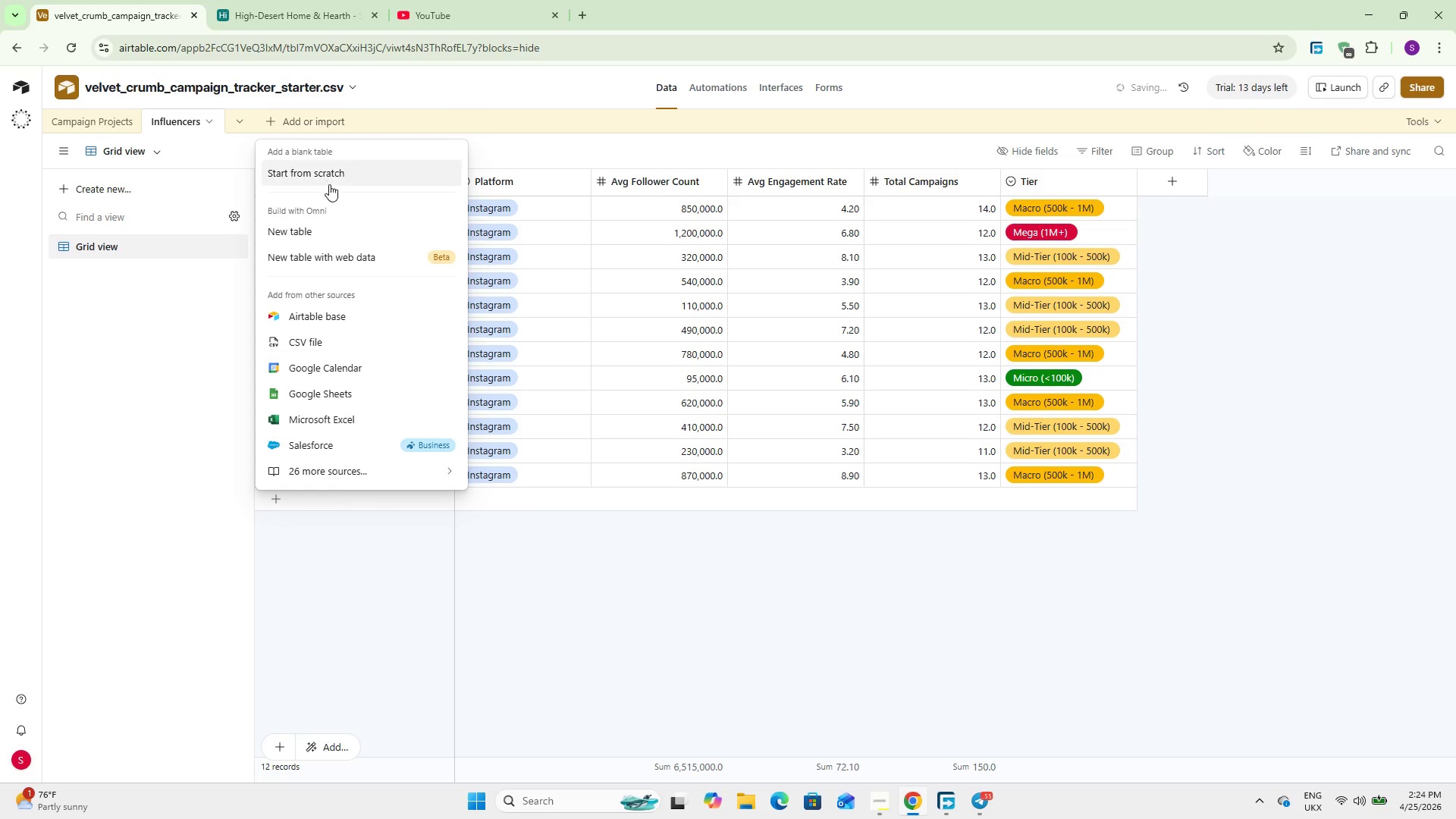 
left_click([329, 177])
 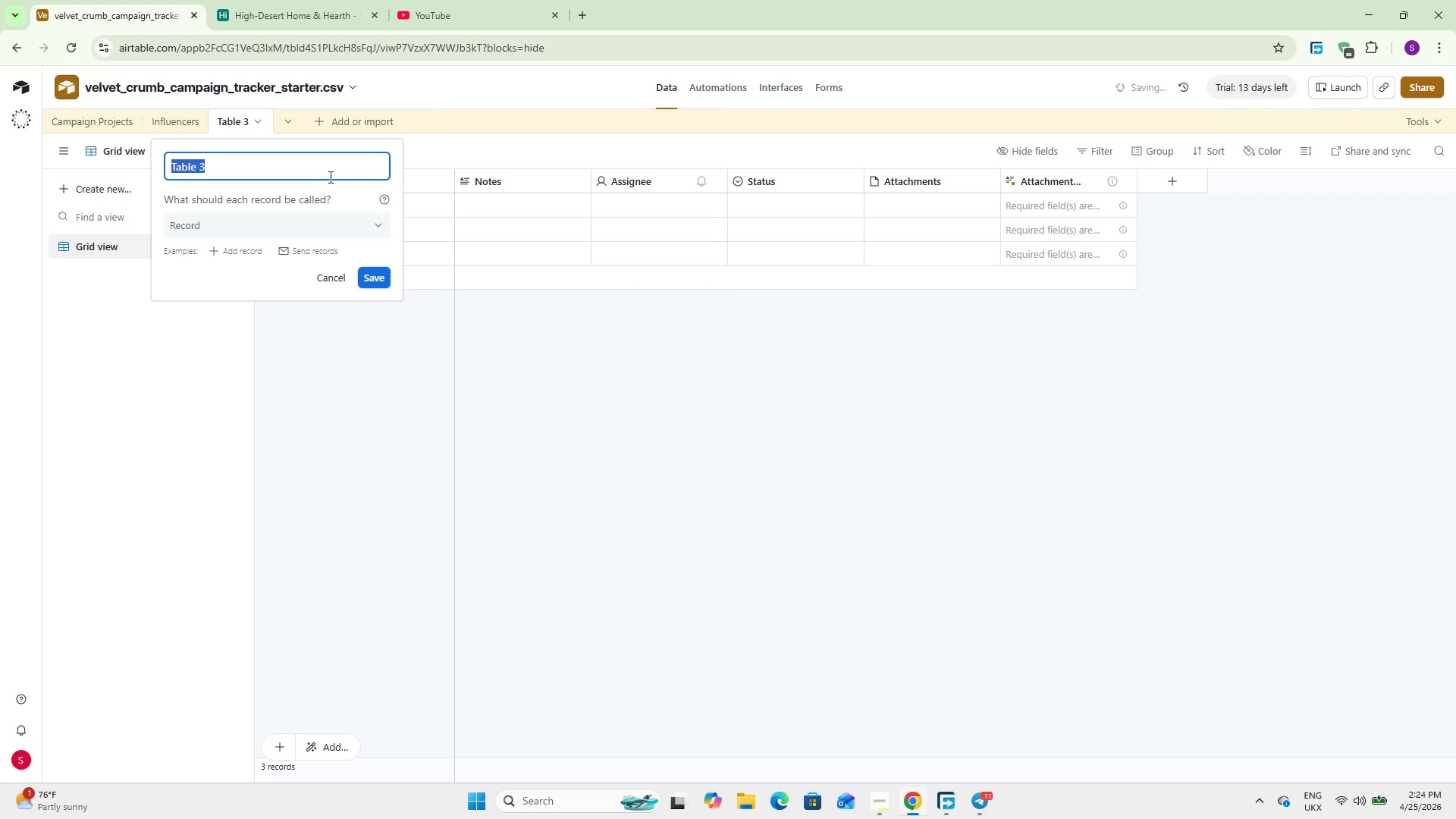 
type(Financial Logs Tab)
key(Backspace)
key(Backspace)
key(Backspace)
 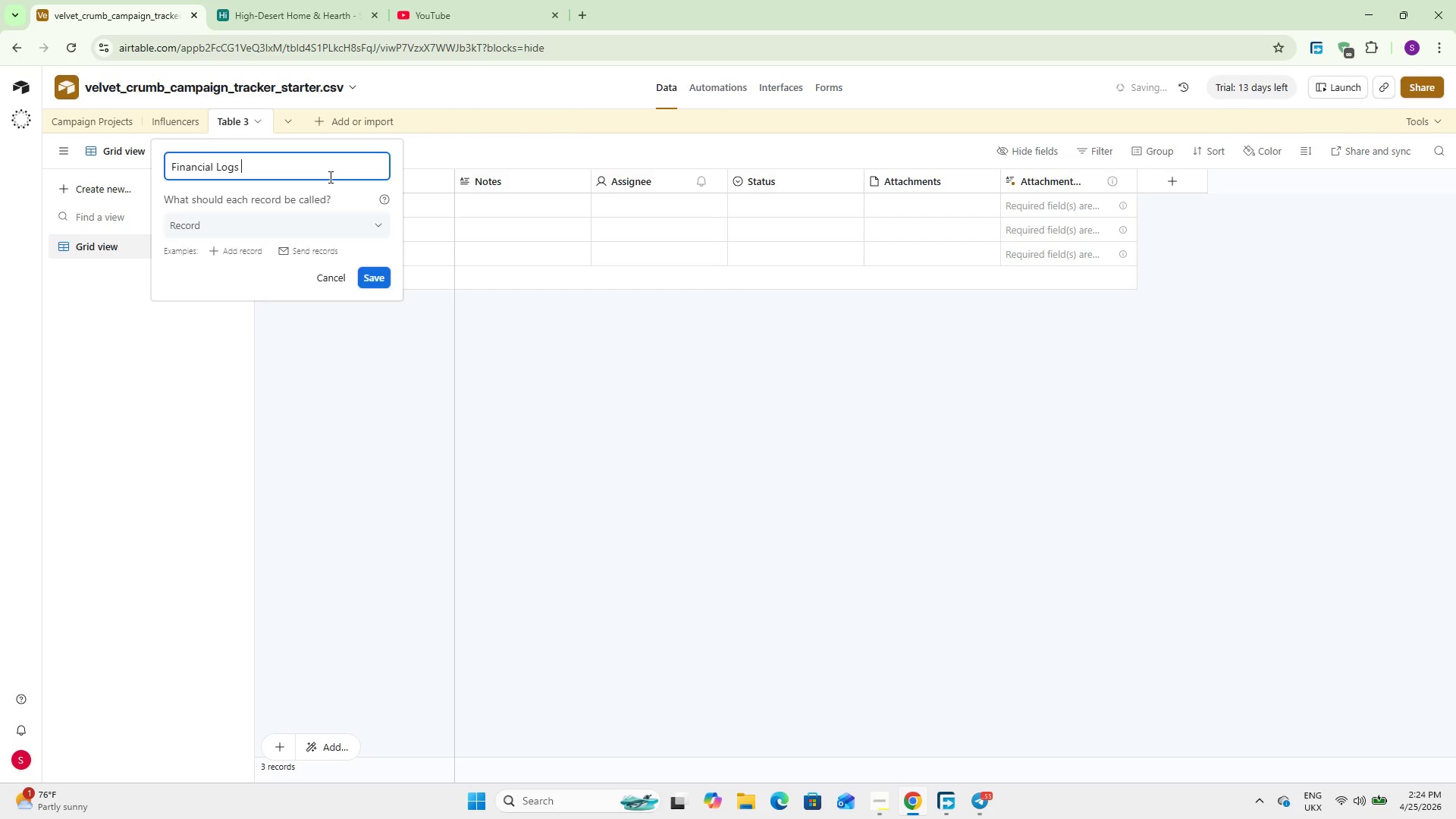 
double_click([372, 285])
 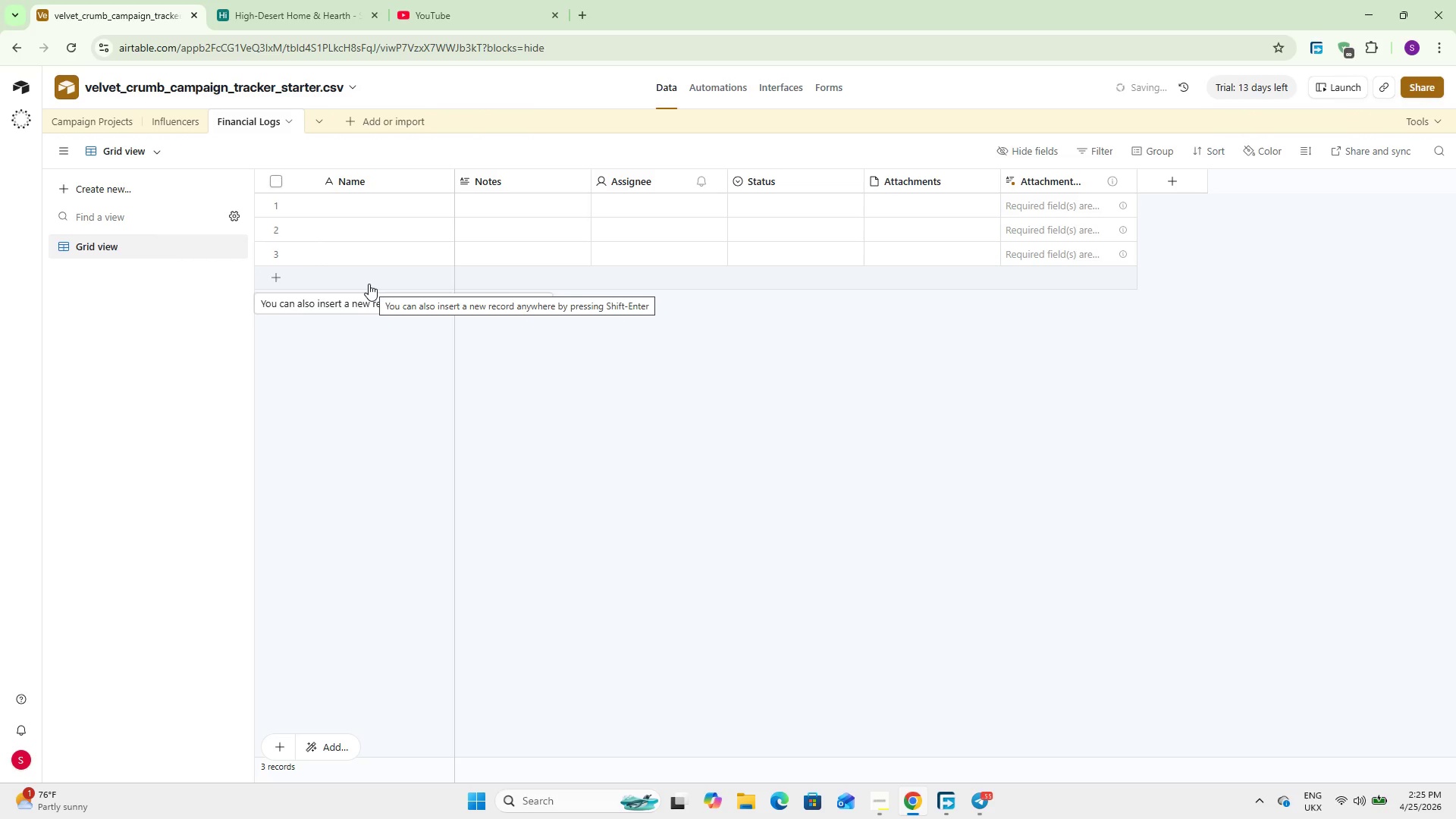 
wait(9.25)
 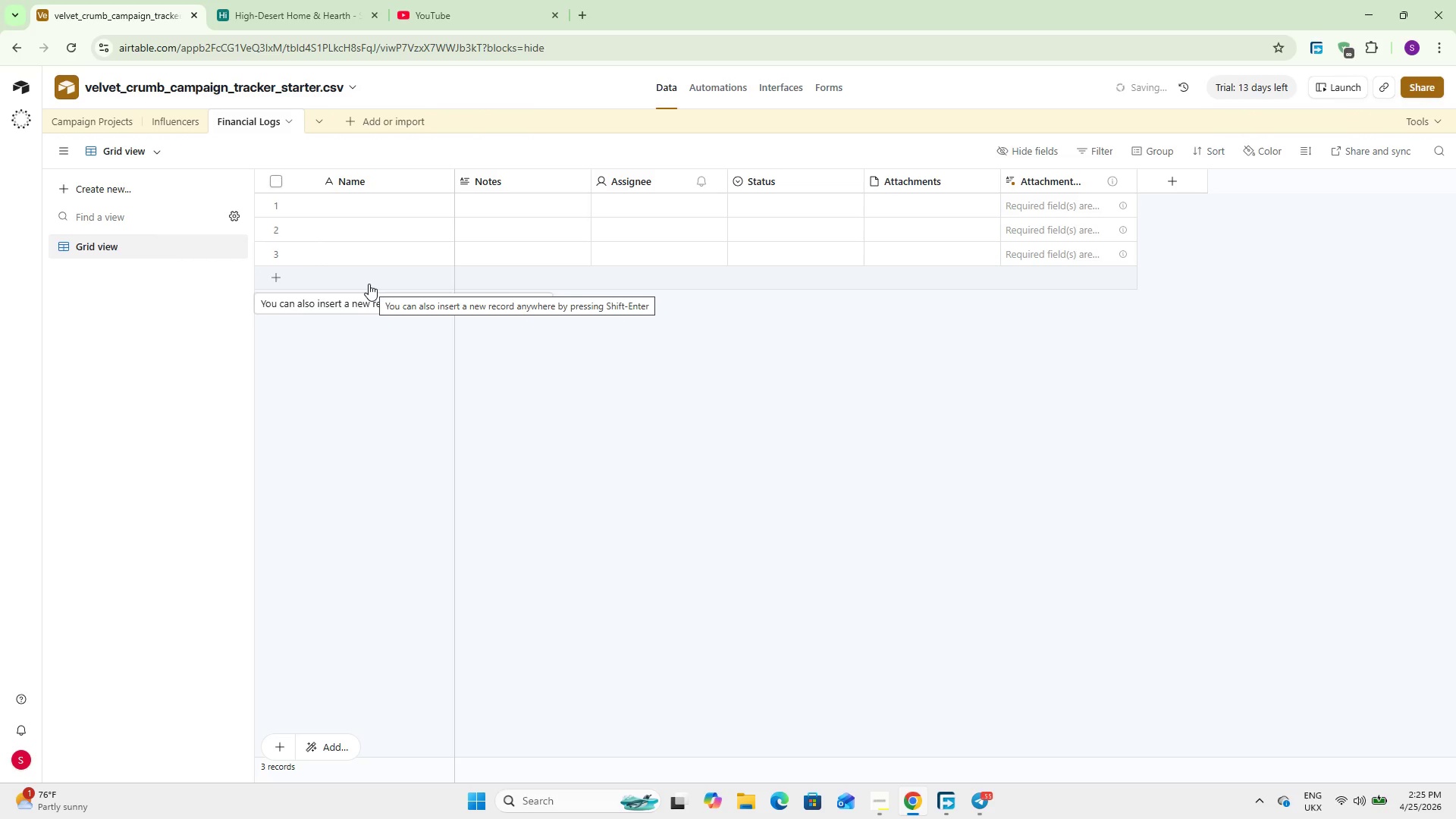 
double_click([357, 187])
 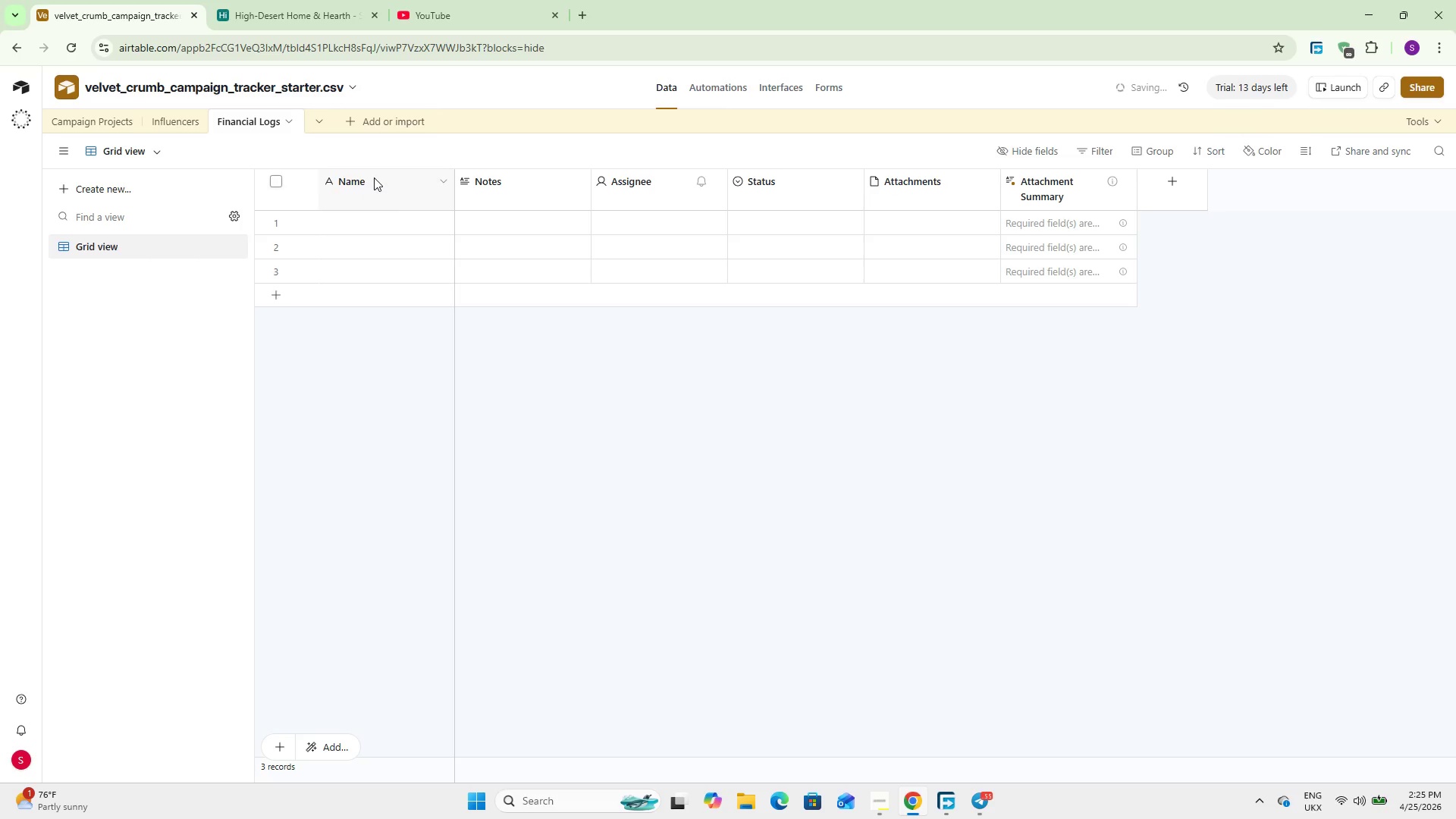 
double_click([374, 177])
 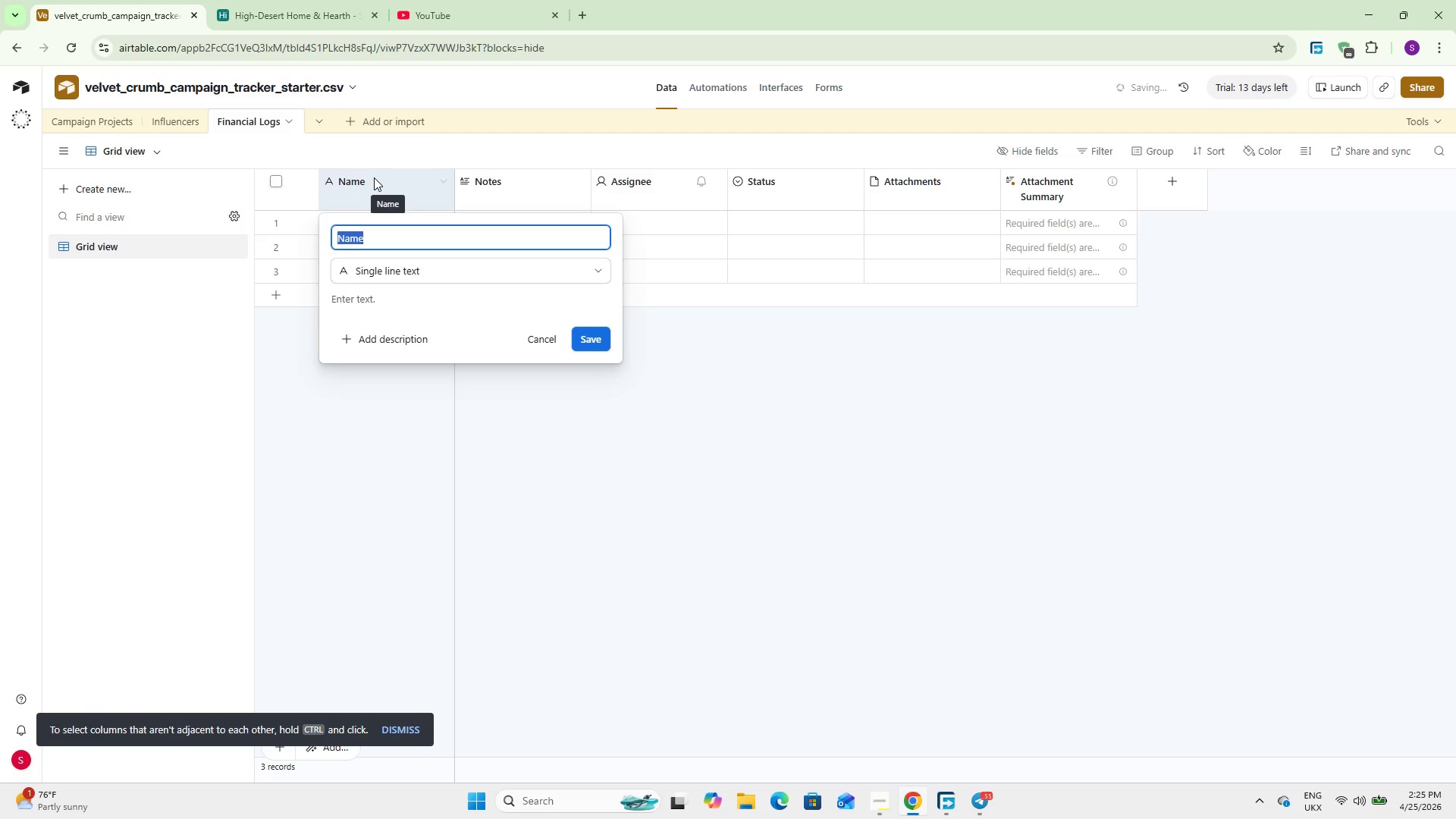 
type(Dessert Category)
 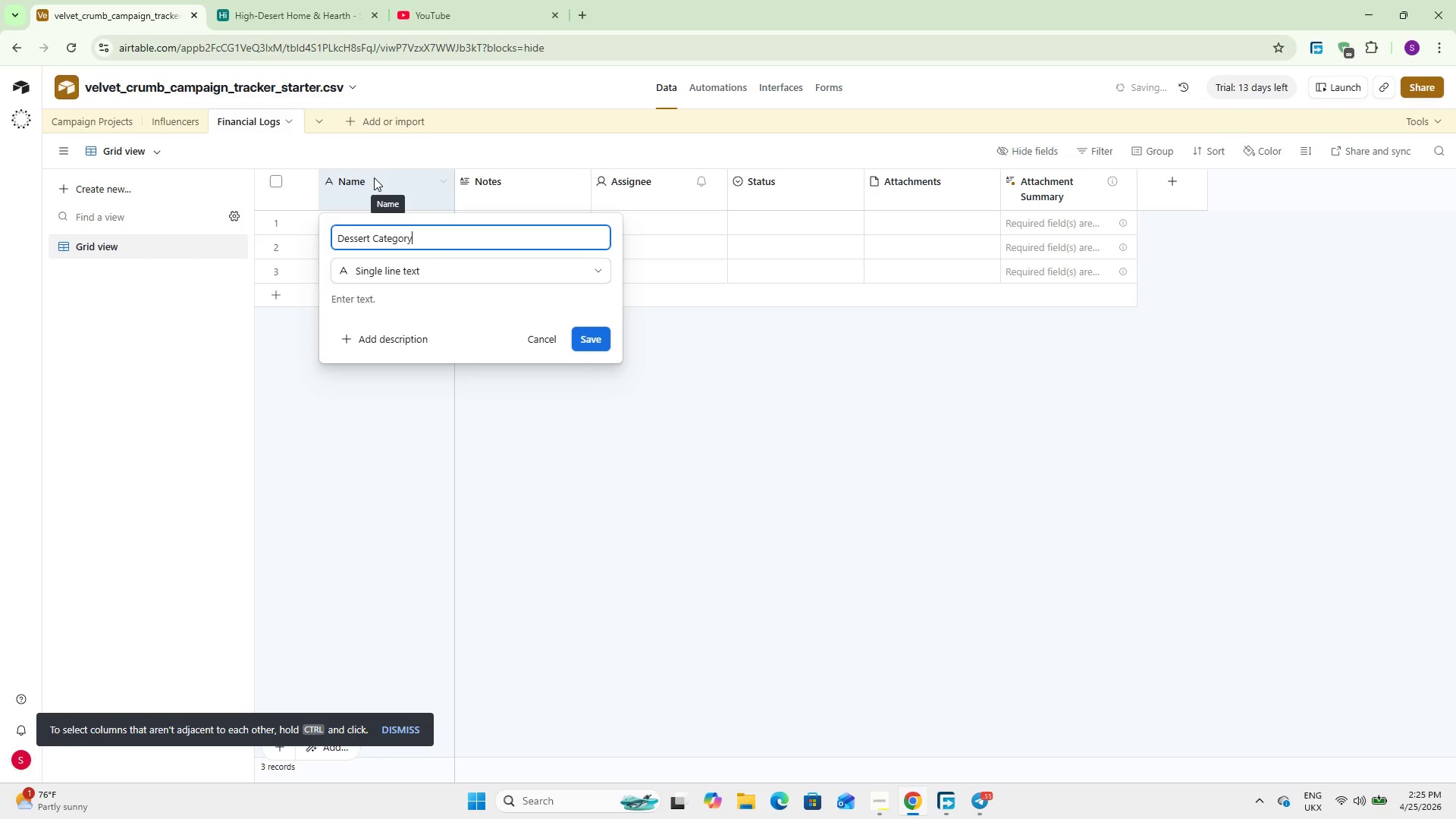 
left_click([592, 340])
 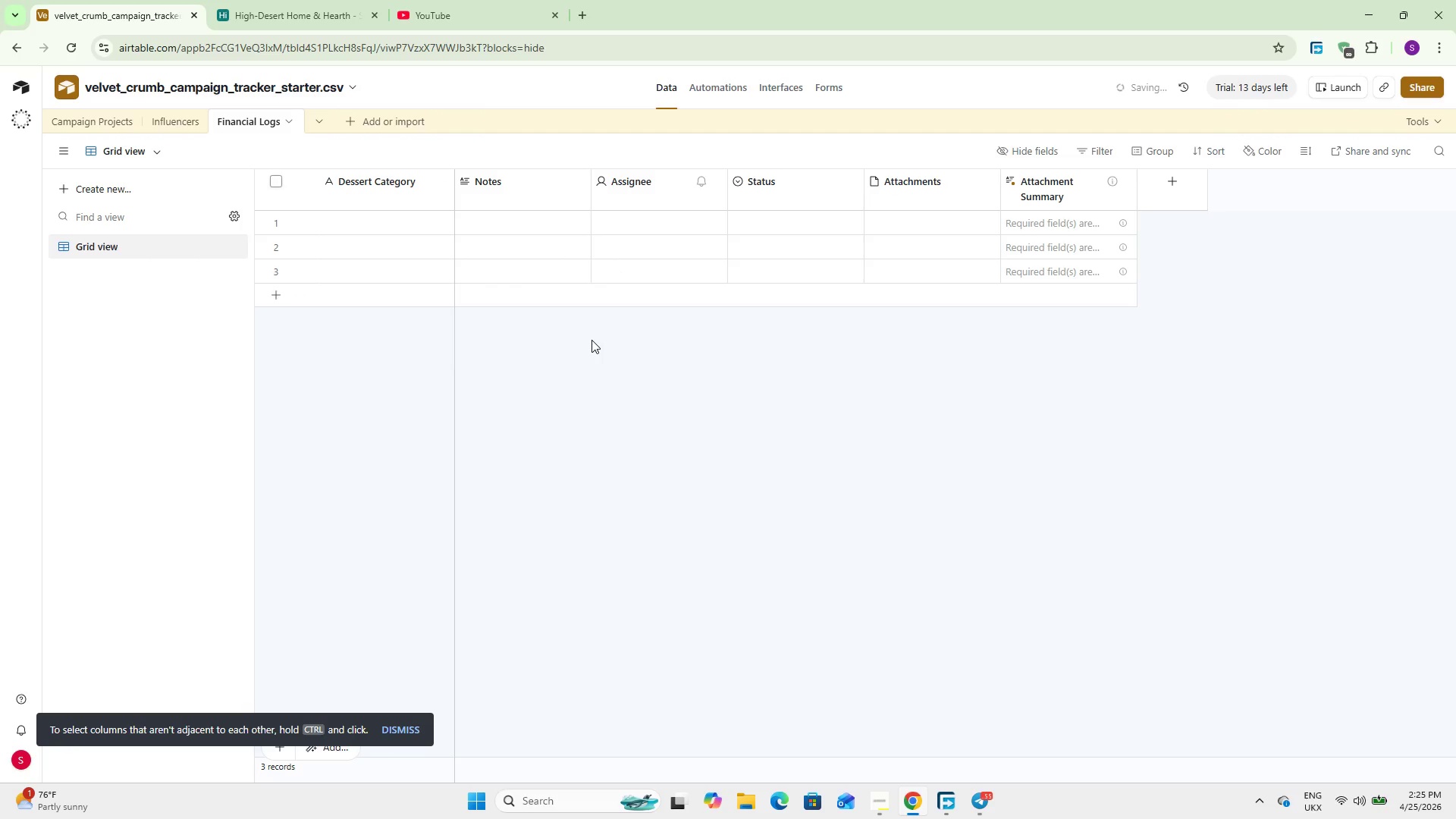 
wait(5.75)
 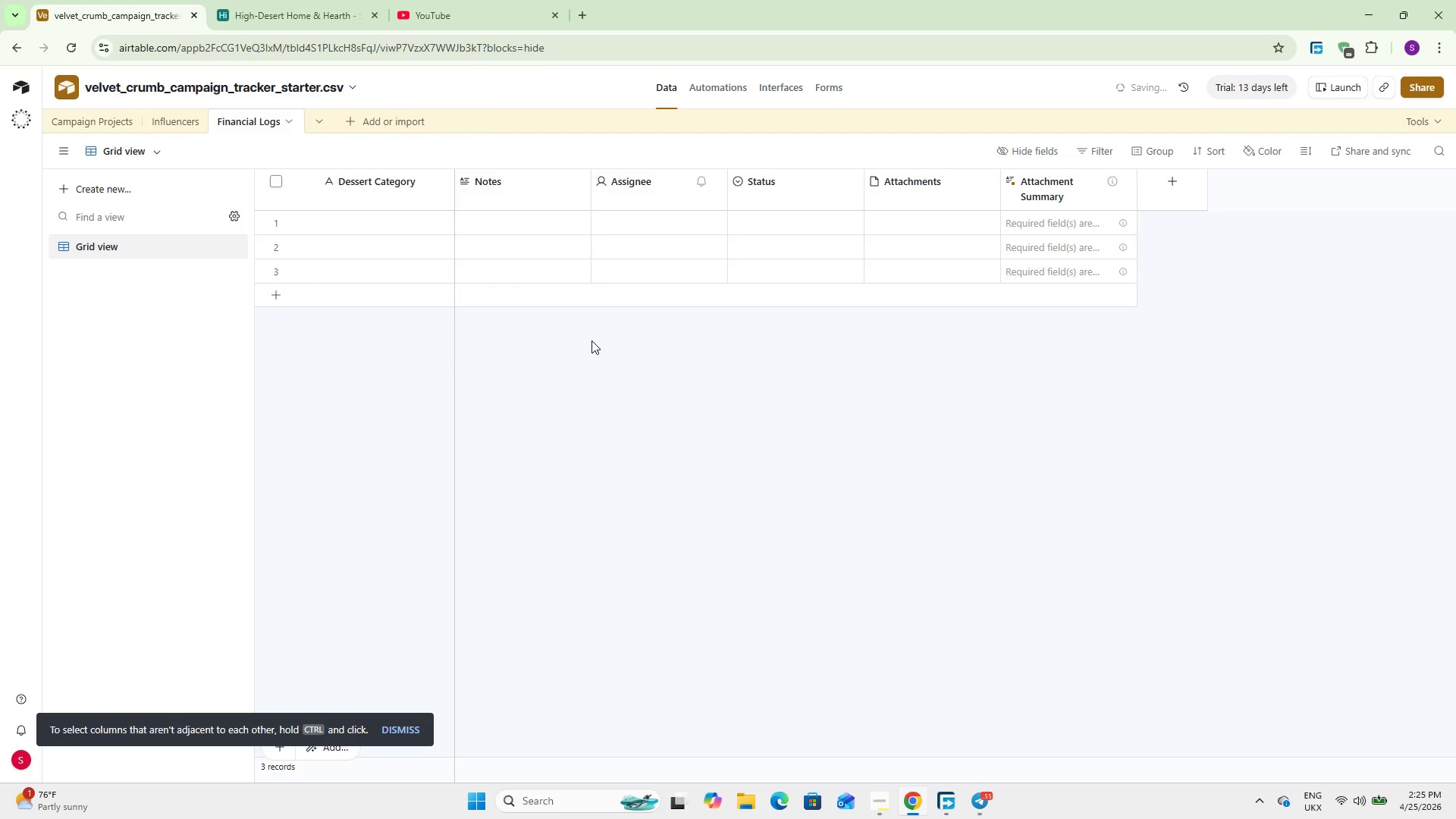 
double_click([517, 187])
 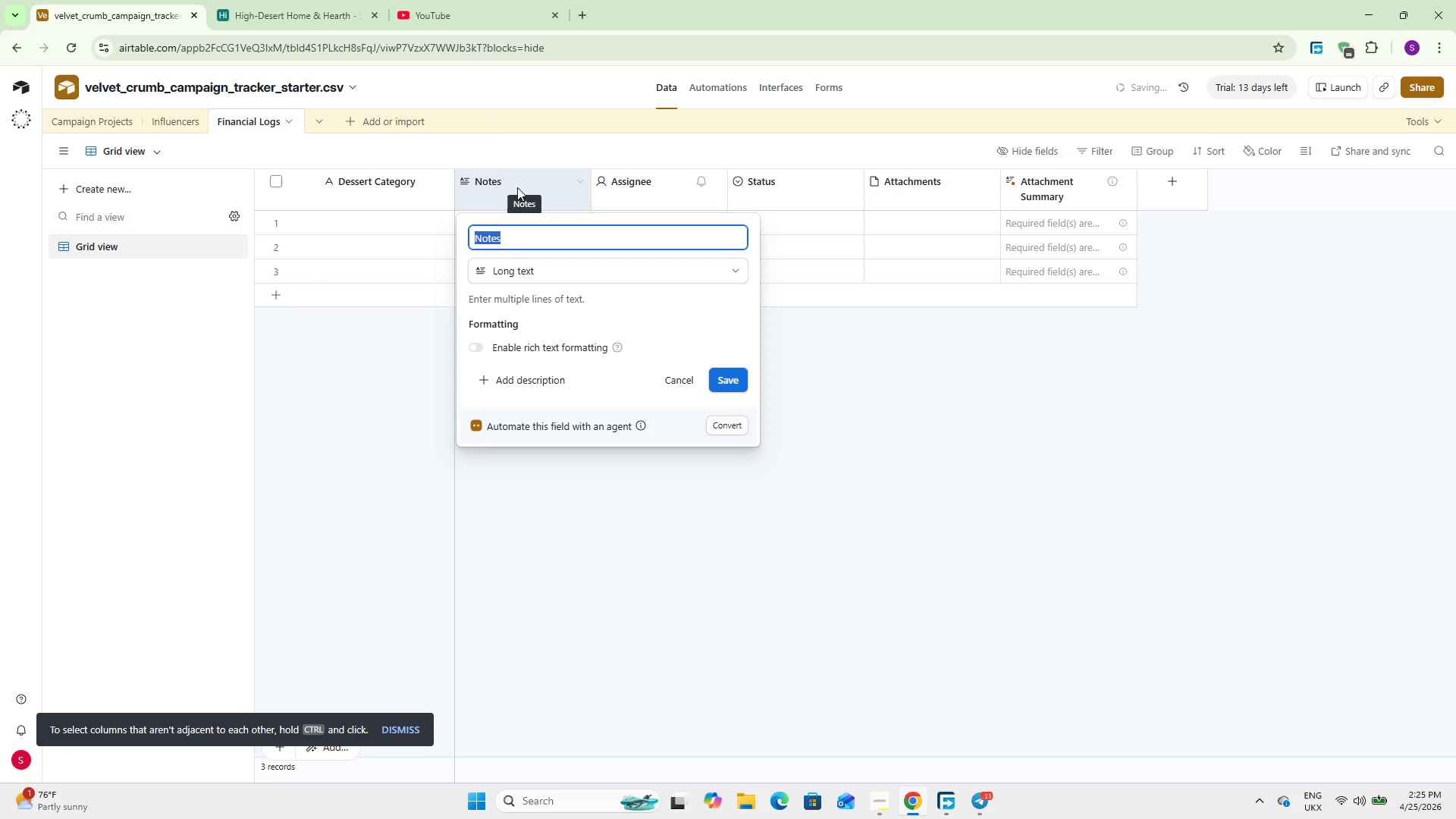 
type(Season)
 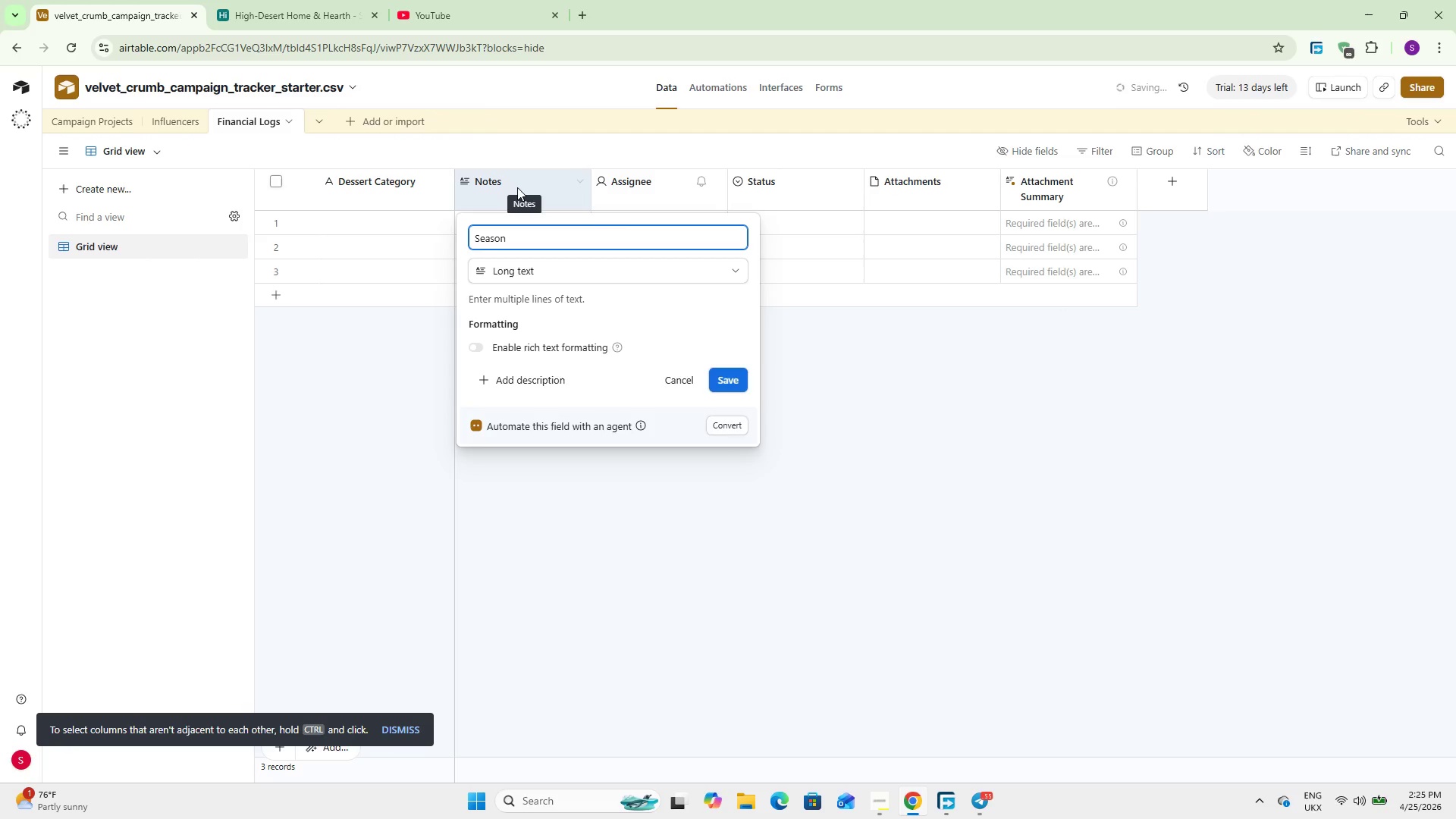 
left_click([527, 275])
 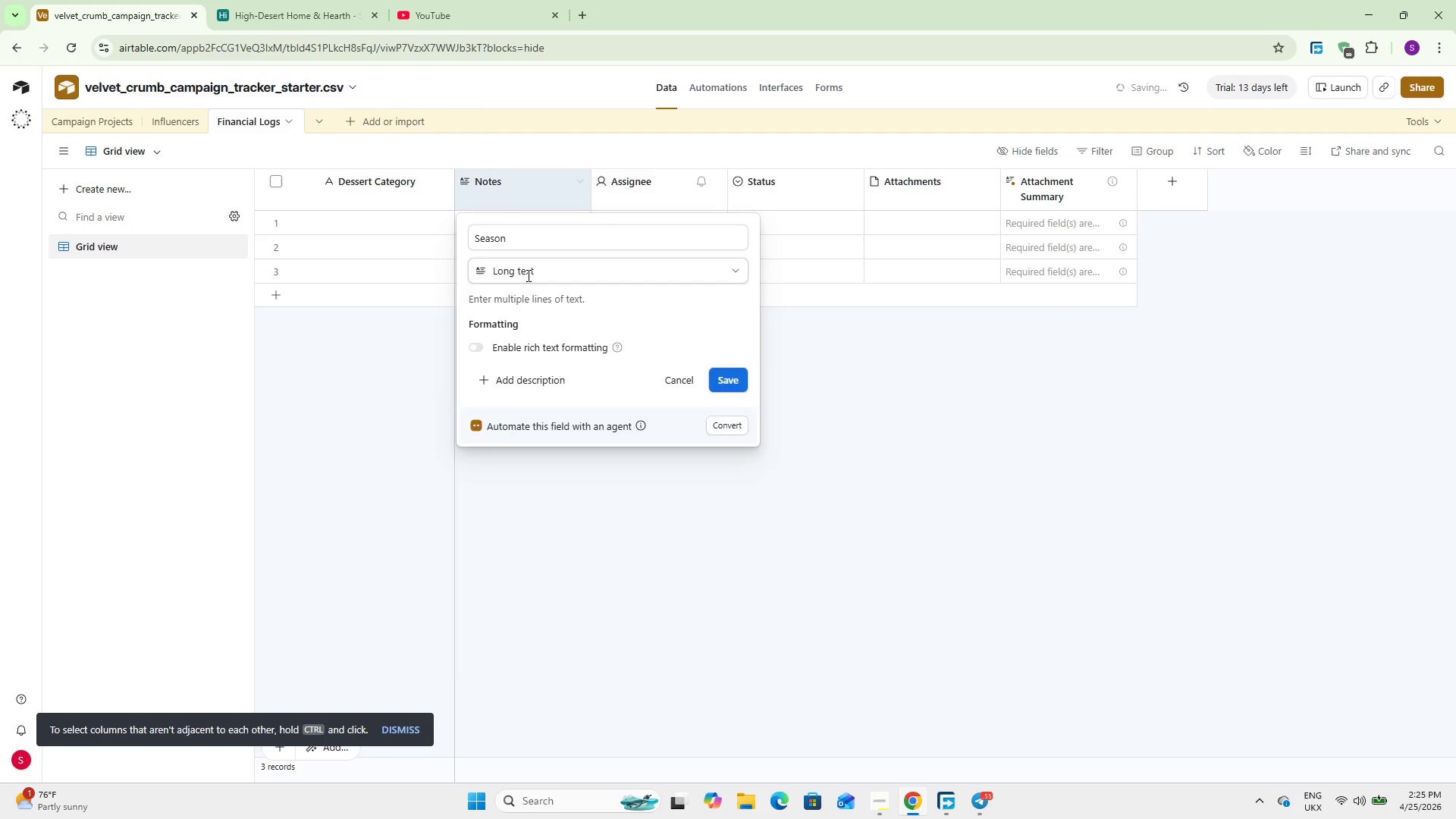 
key(S)
 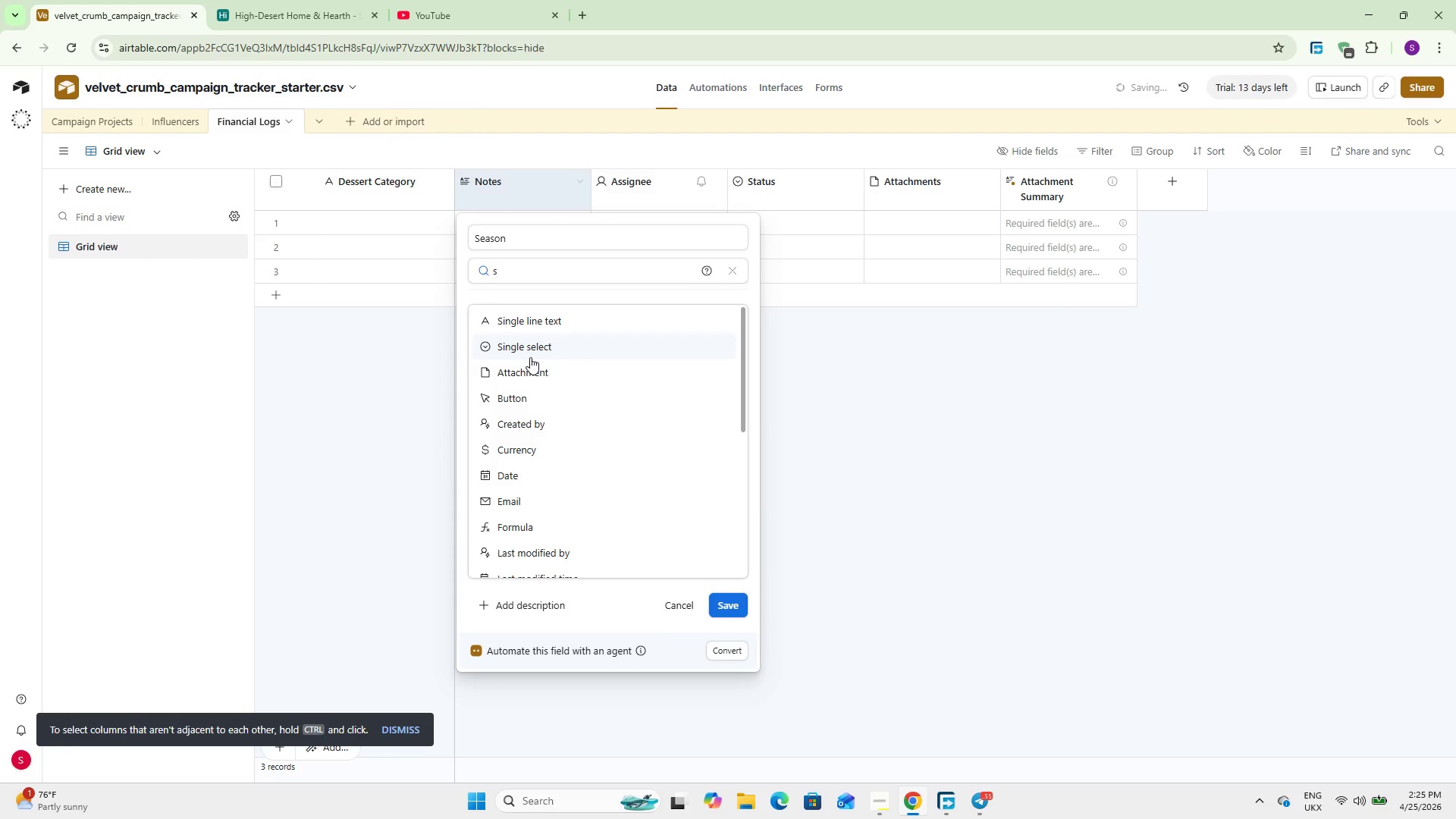 
left_click([531, 343])
 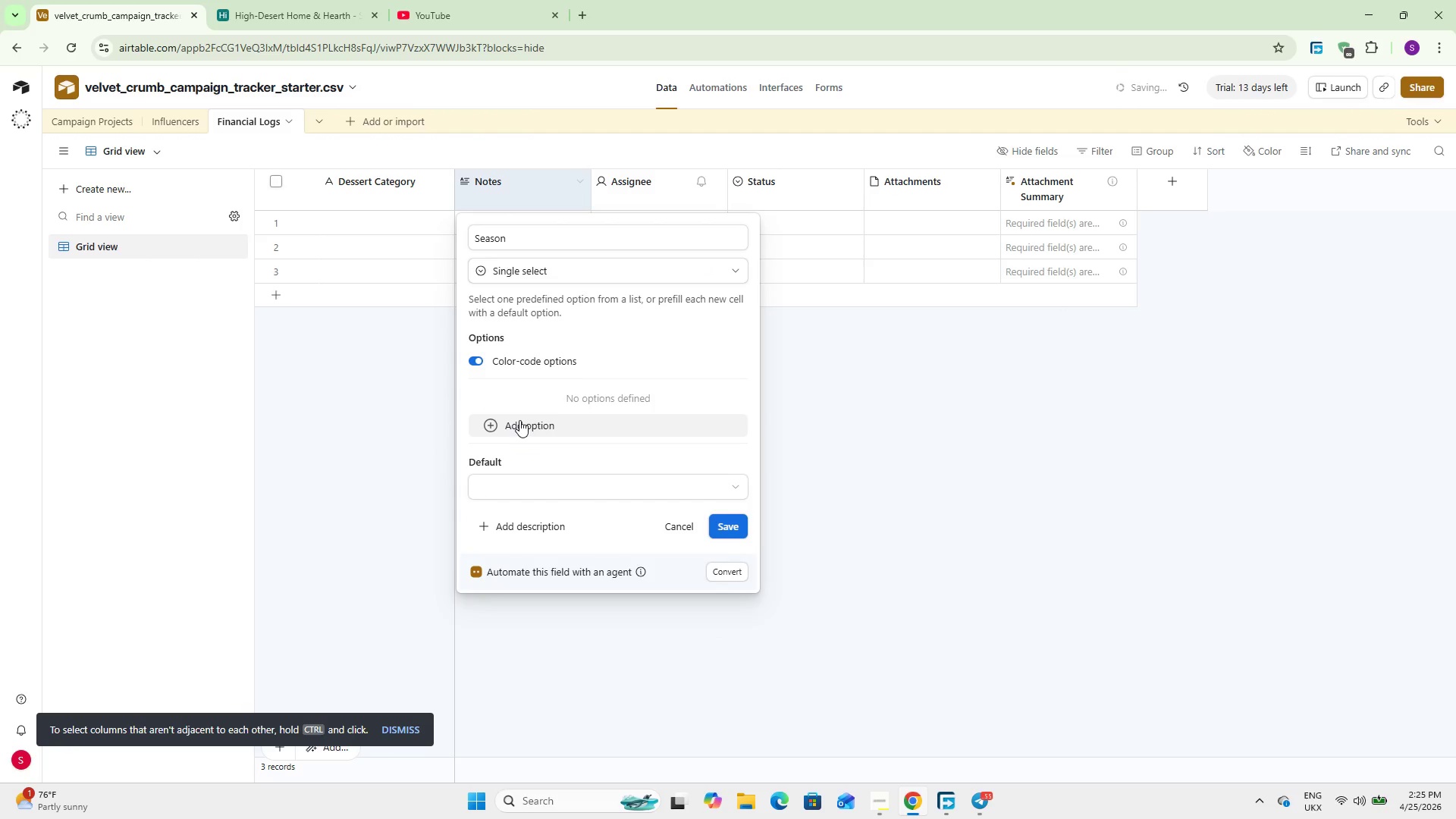 
left_click([519, 420])
 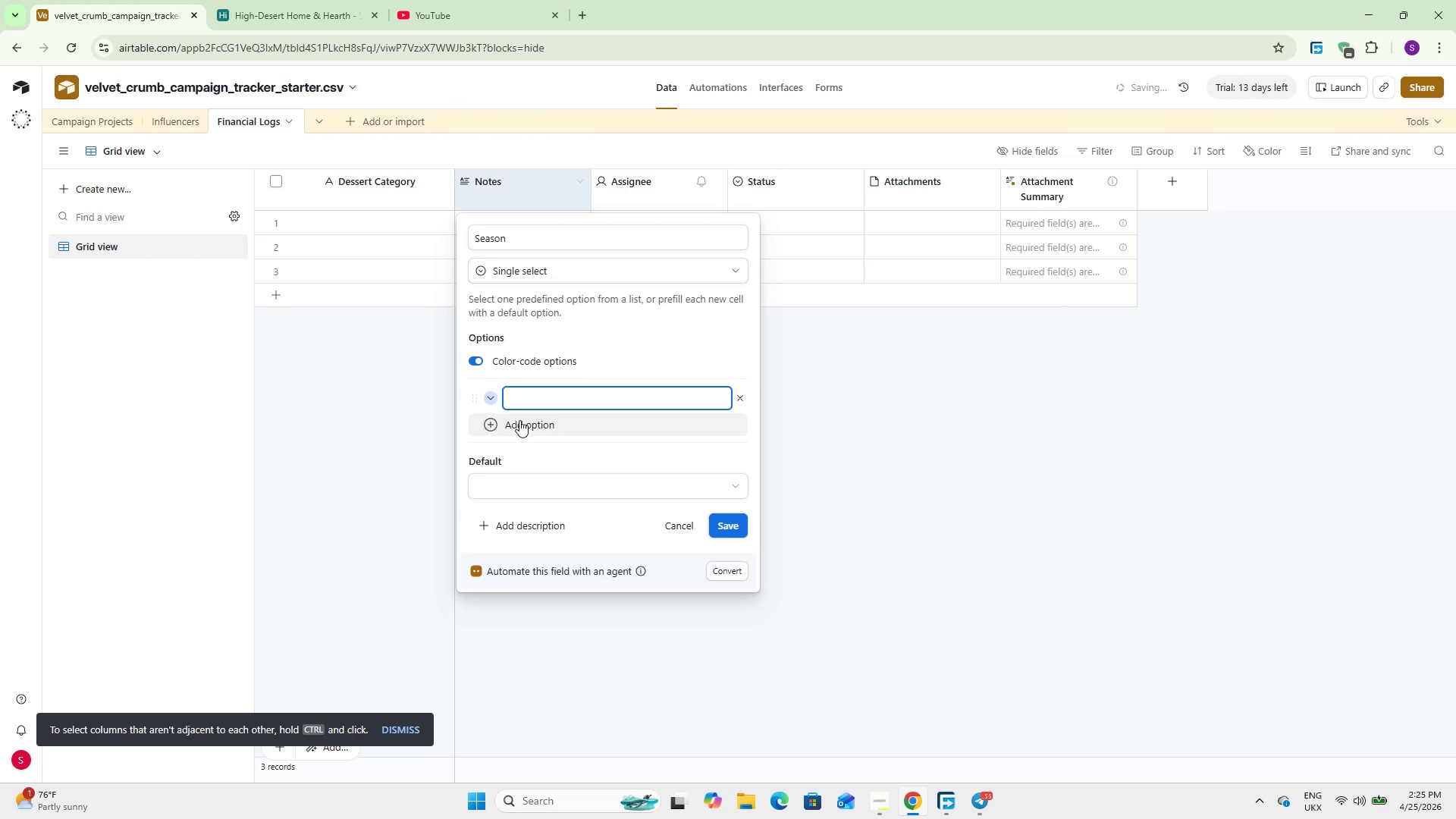 
type(Q1 (Jan-Mar))
 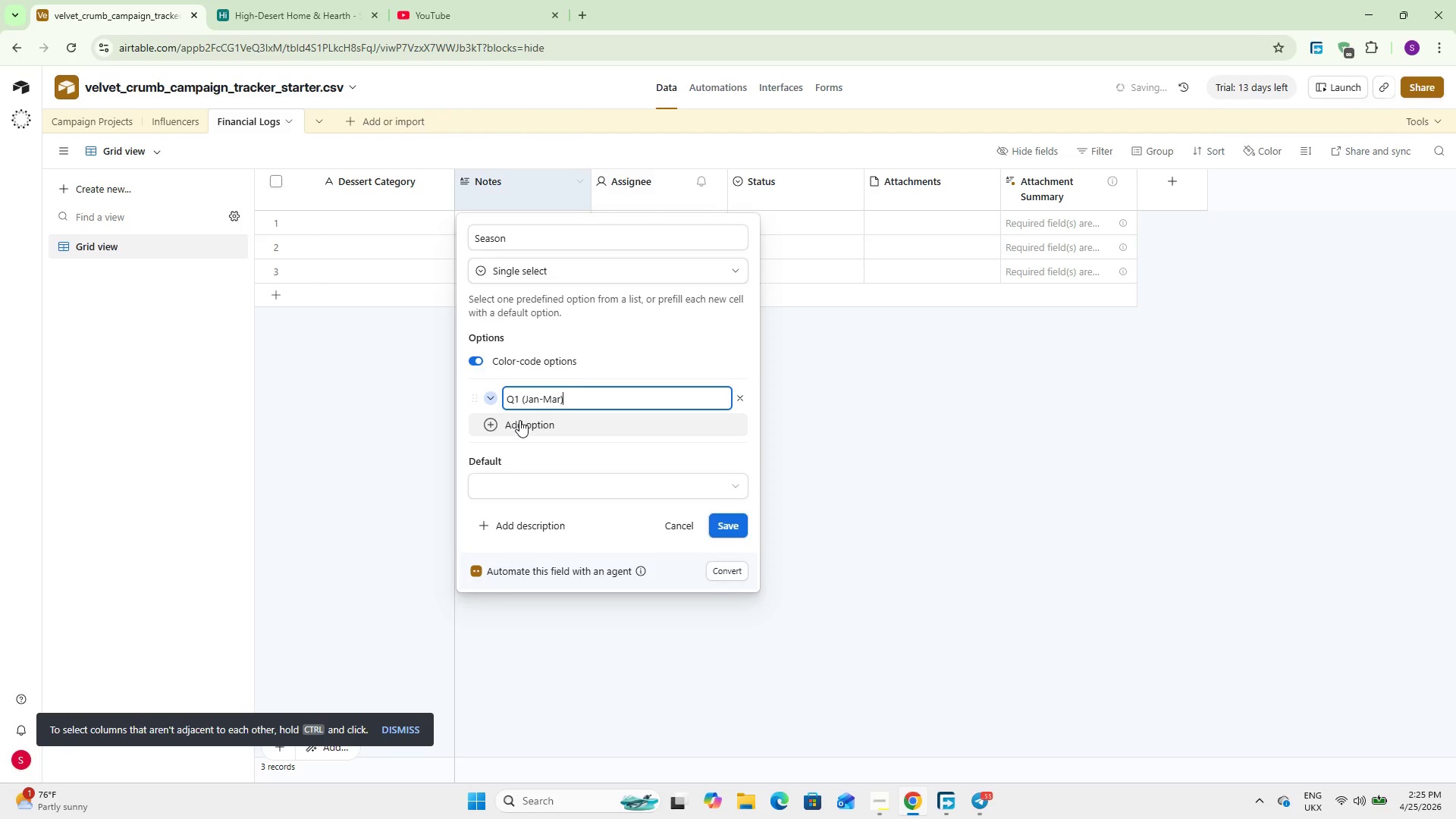 
key(Enter)
 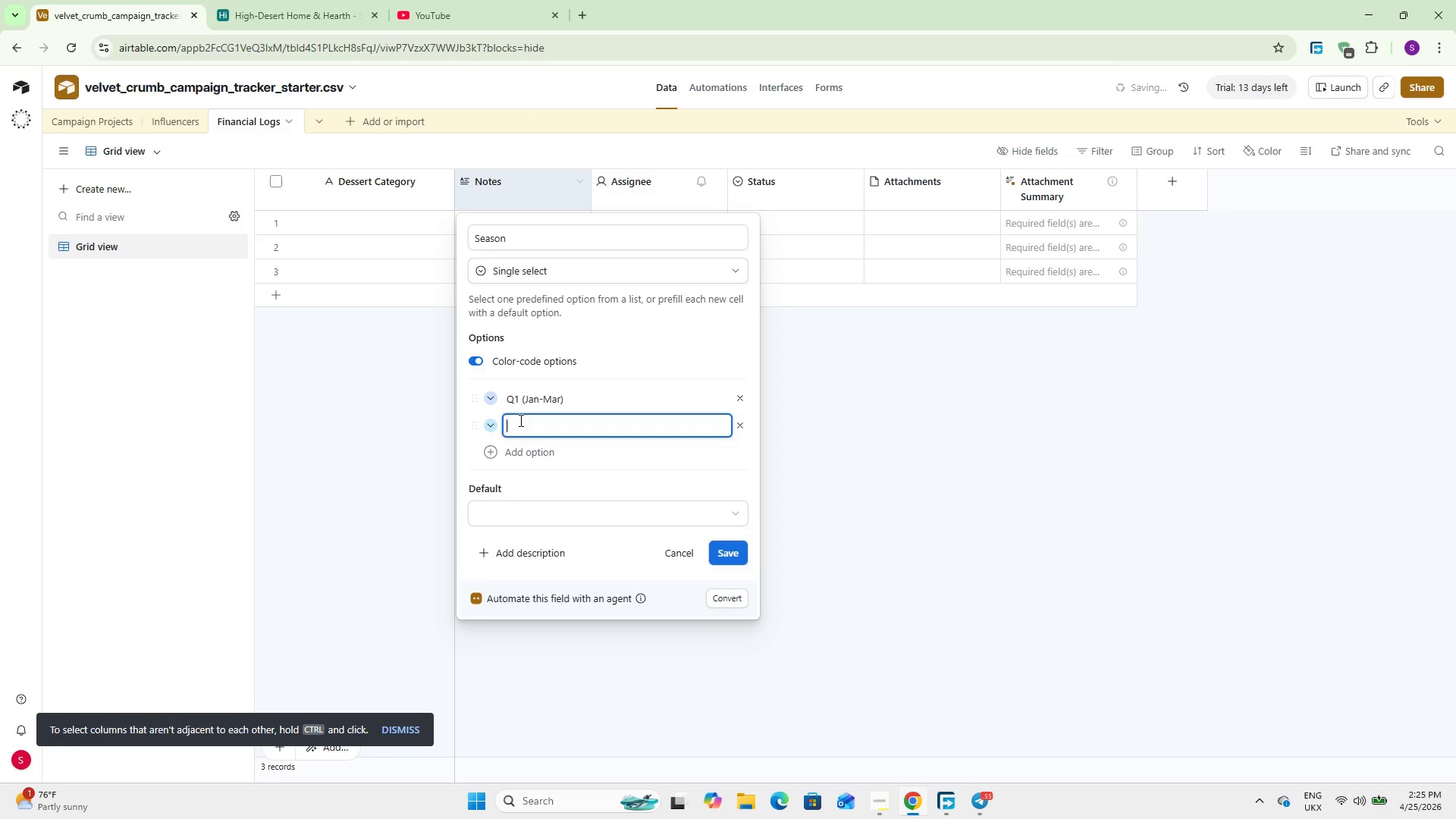 
type(Q2 (Apr-Jun))
 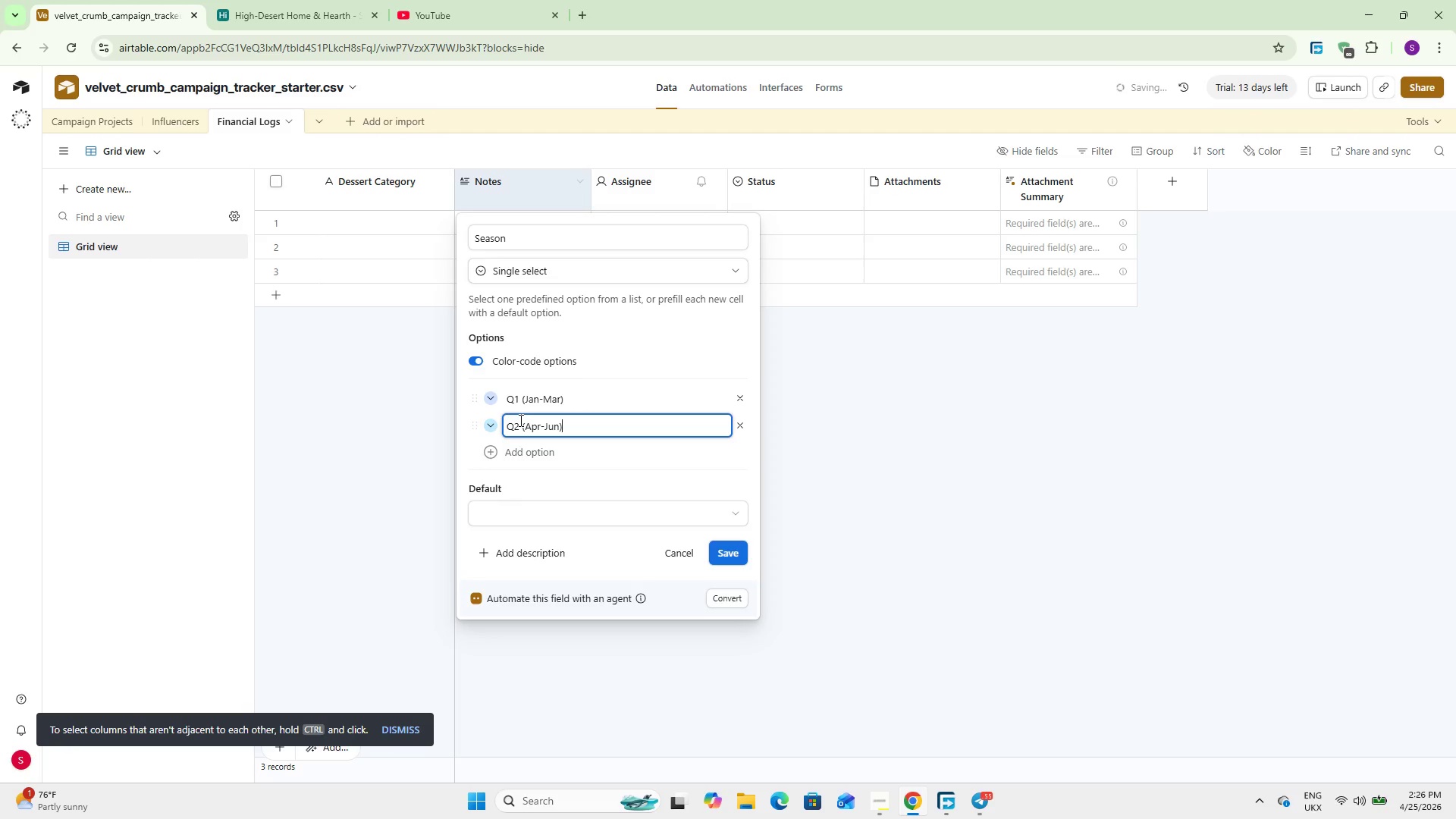 
key(Enter)
 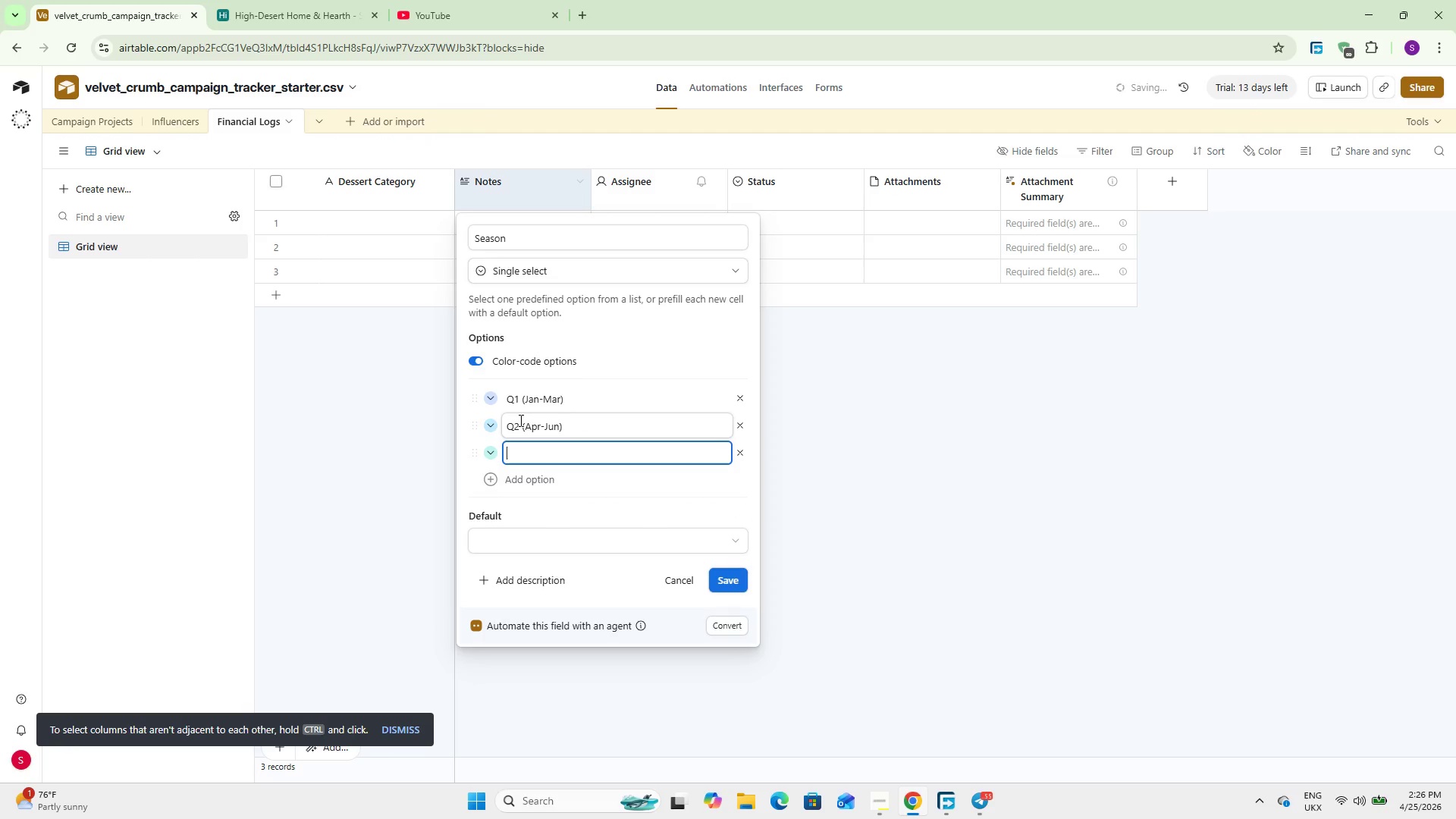 
type(Q3 (Jul-Sep))
 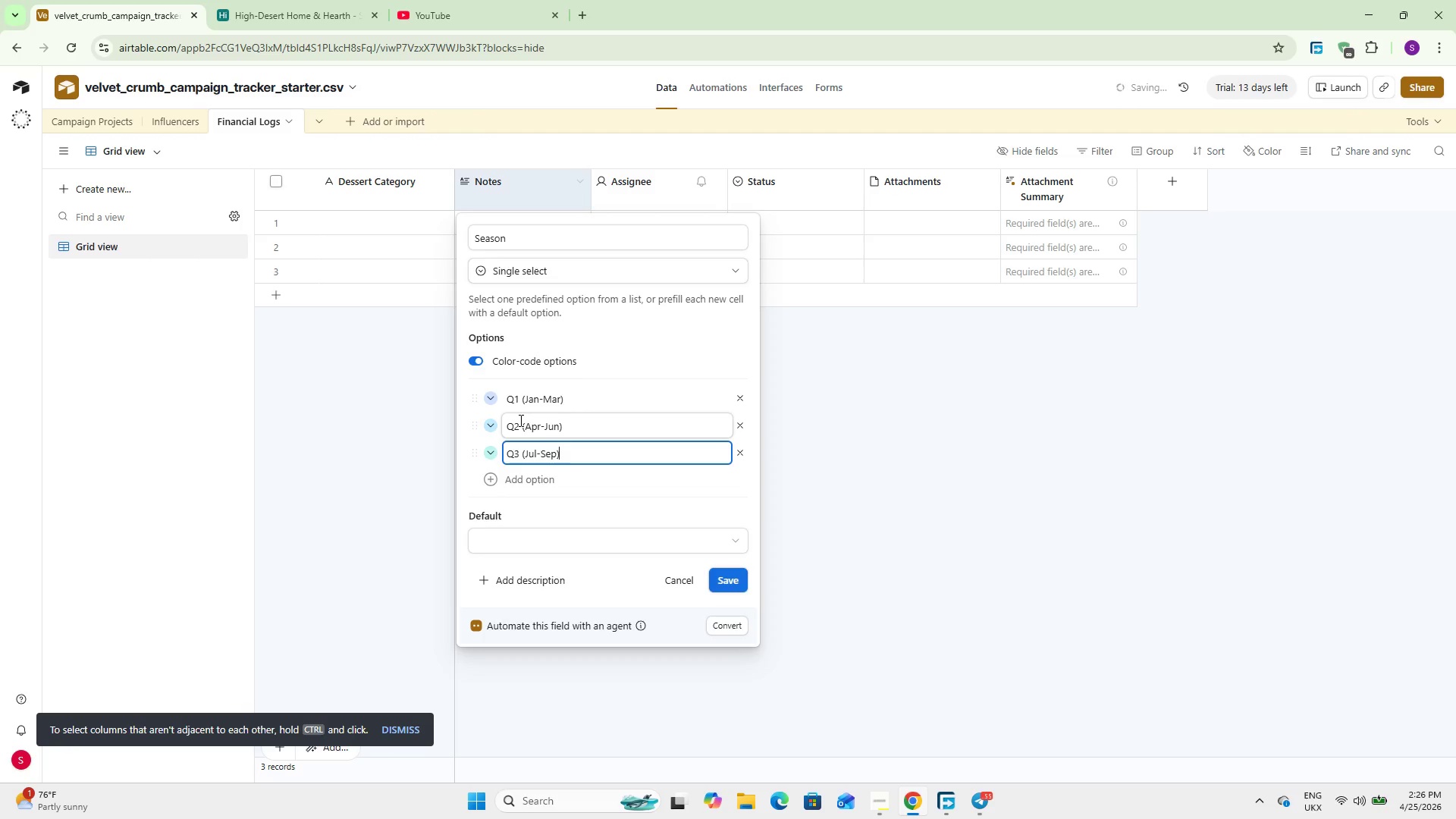 
key(Enter)
 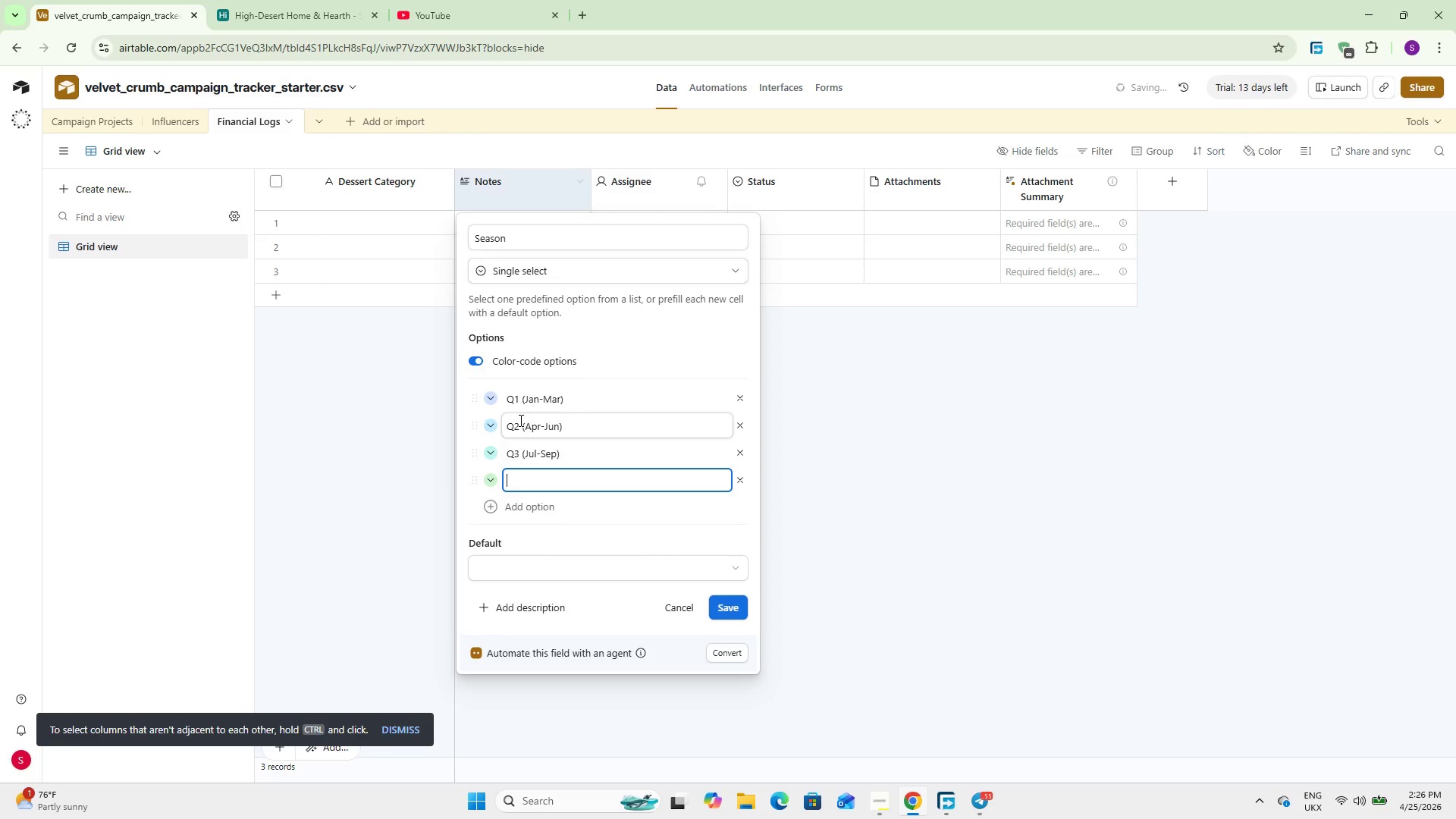 
type(Q4 (Oct-Dec))
 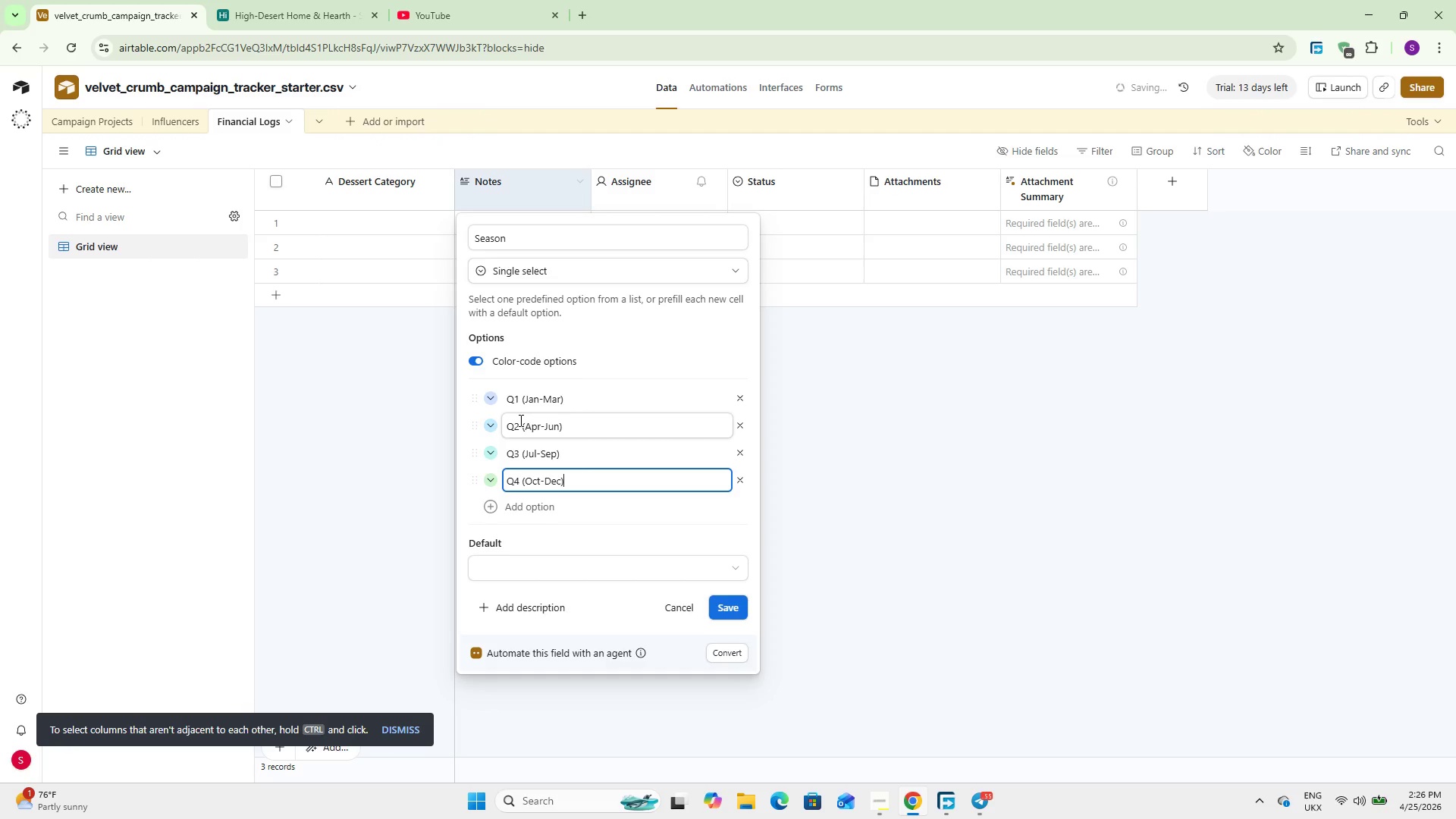 
wait(16.31)
 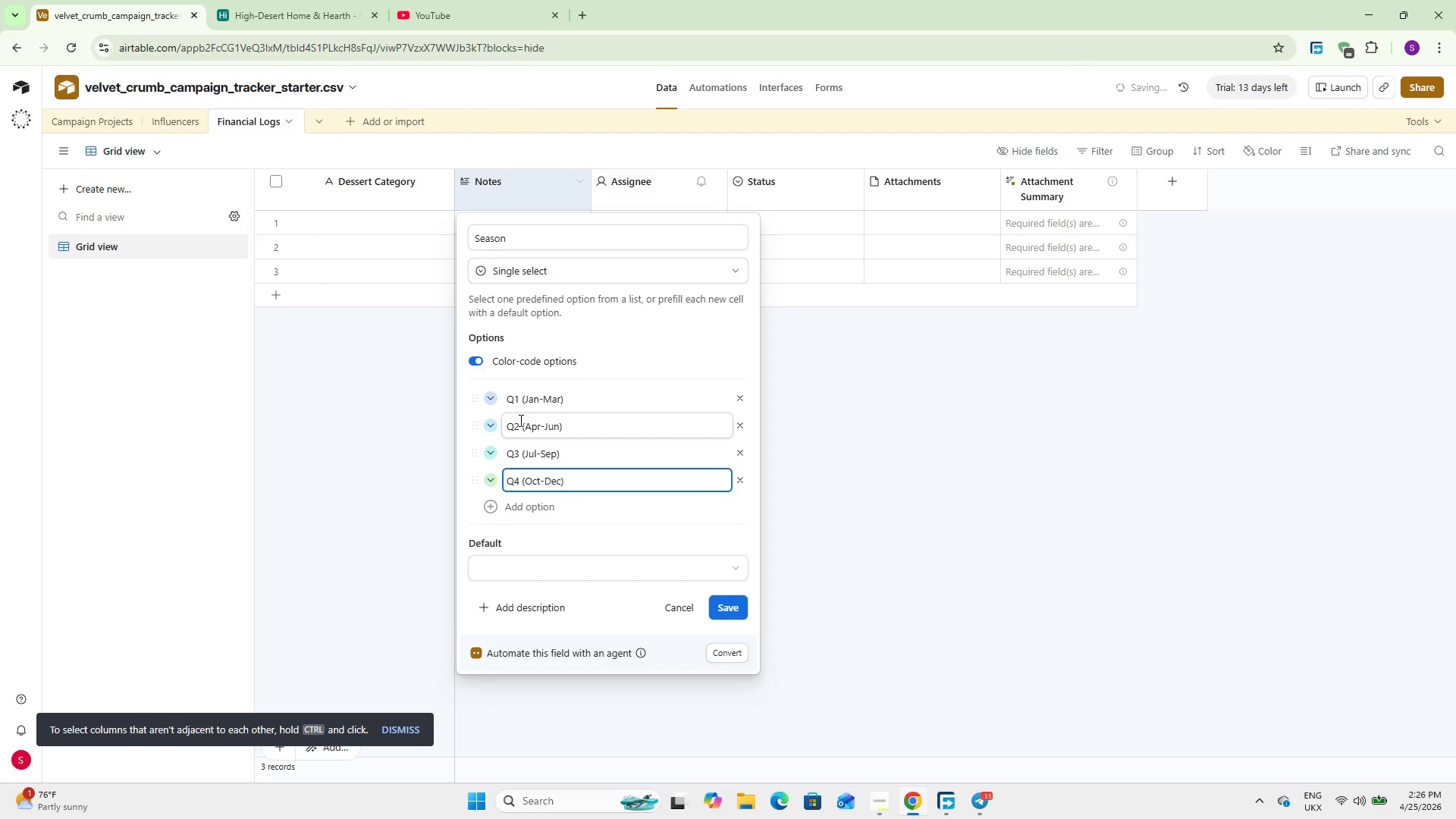 
left_click([723, 614])
 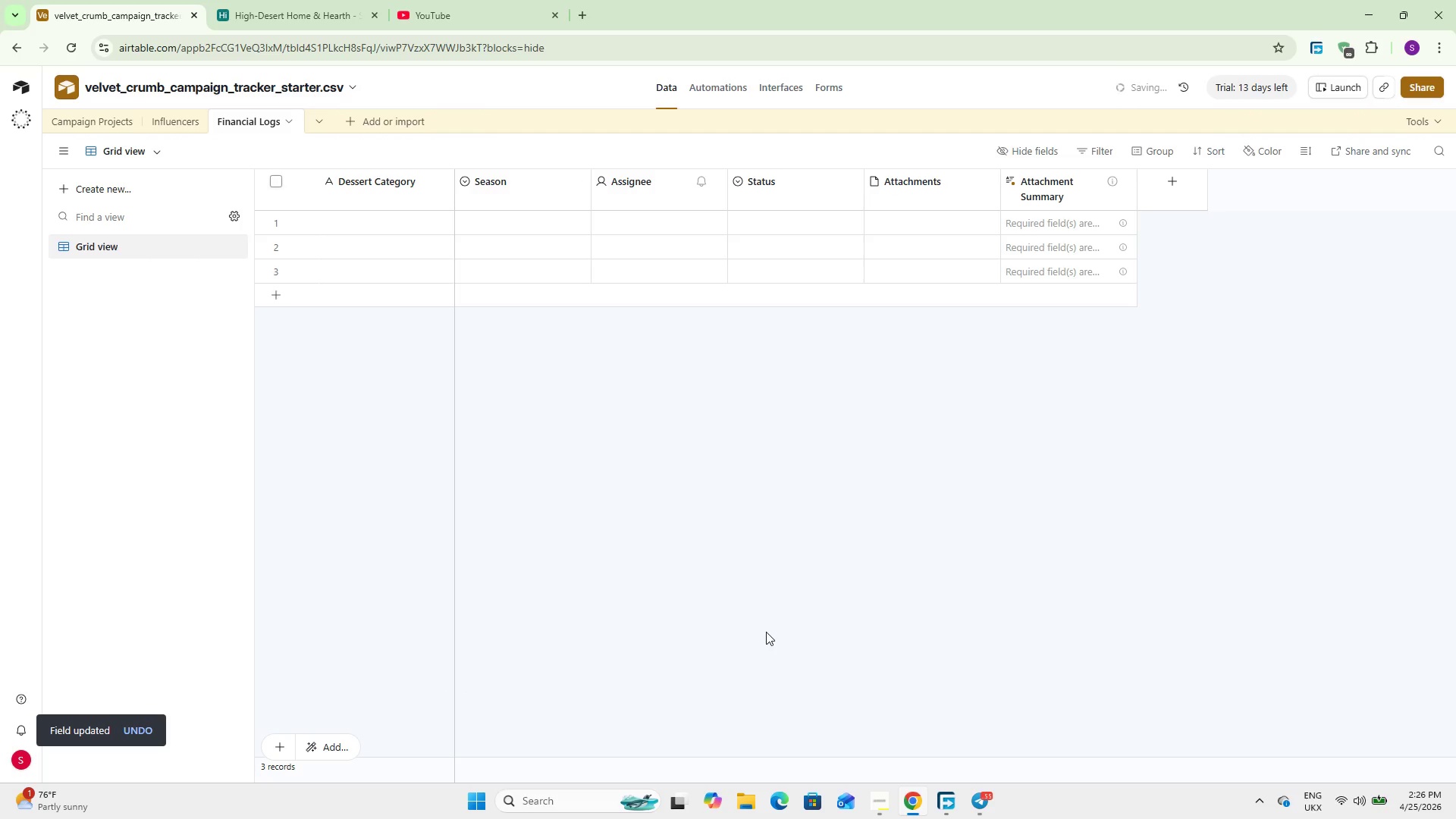 
double_click([658, 195])
 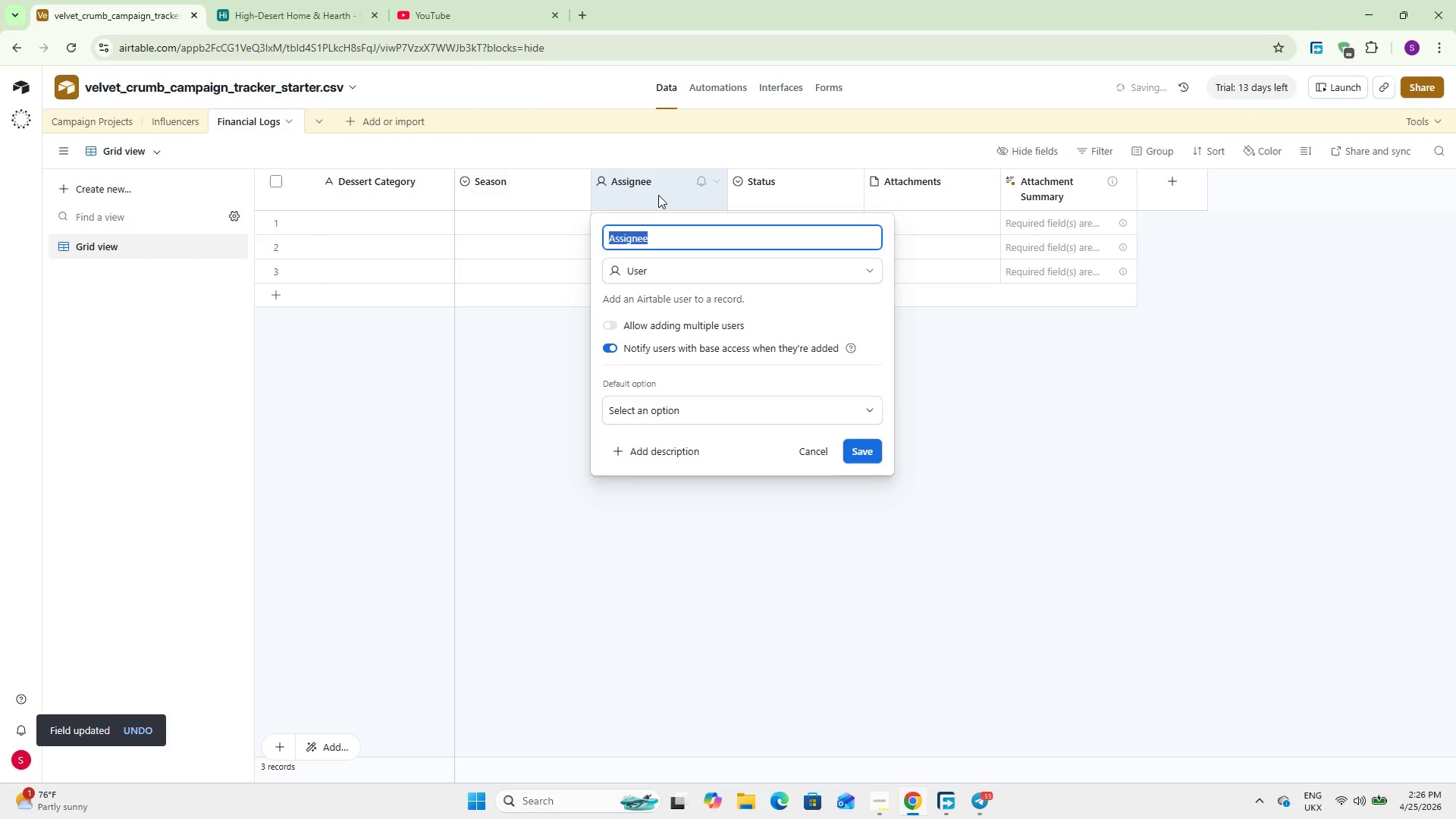 
type(Total Budgeted)
 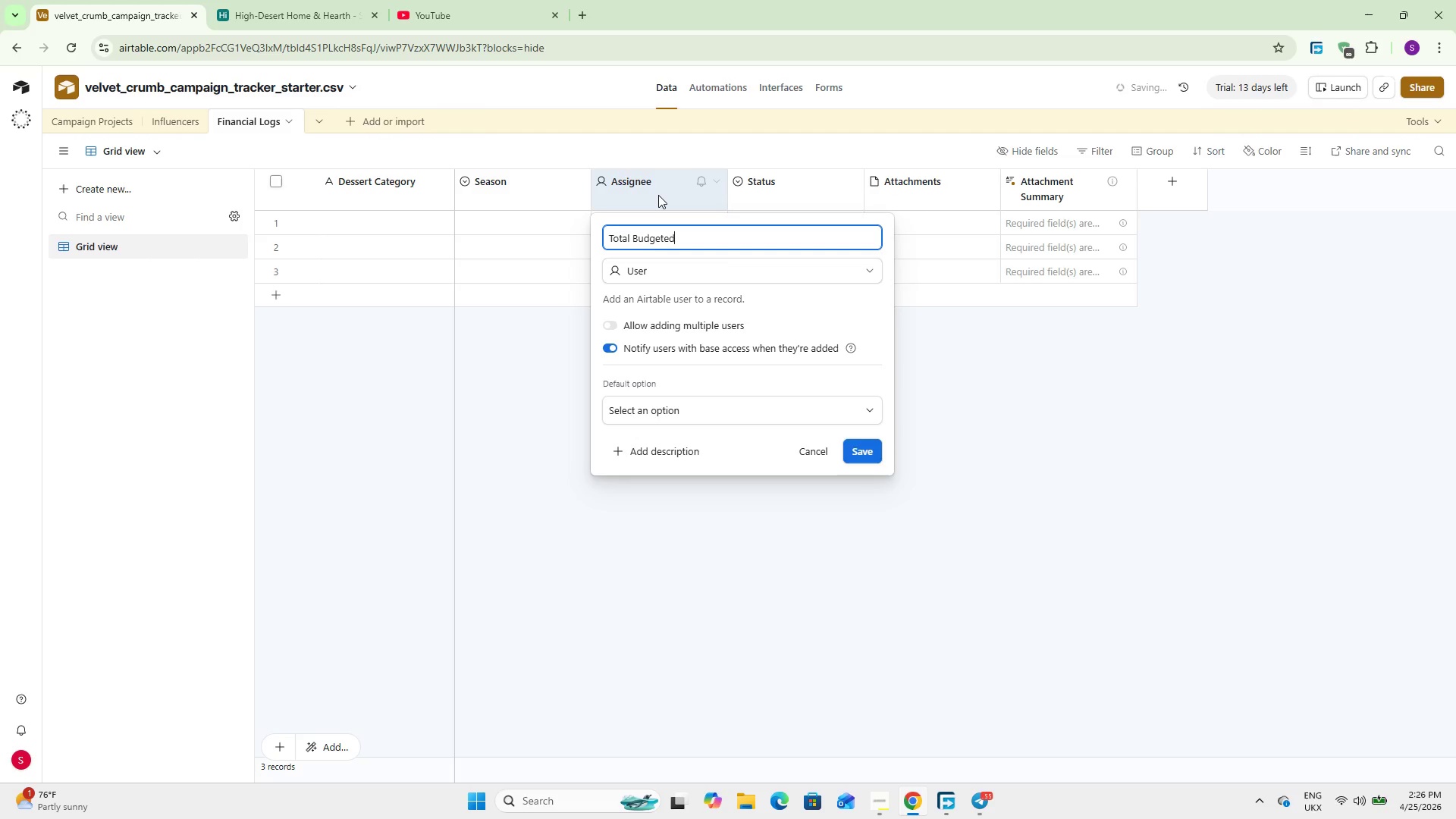 
left_click([735, 268])
 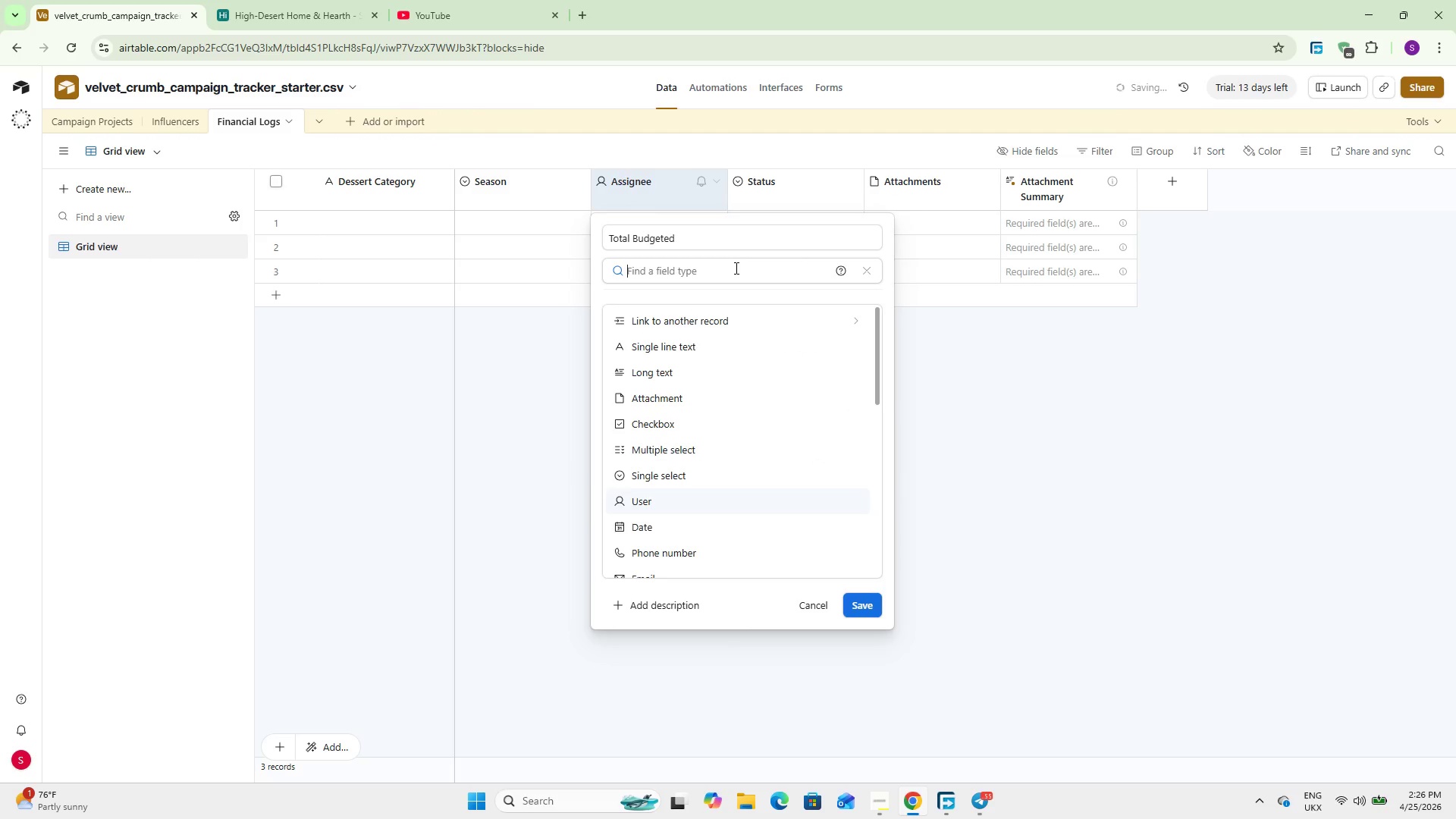 
key(C)
 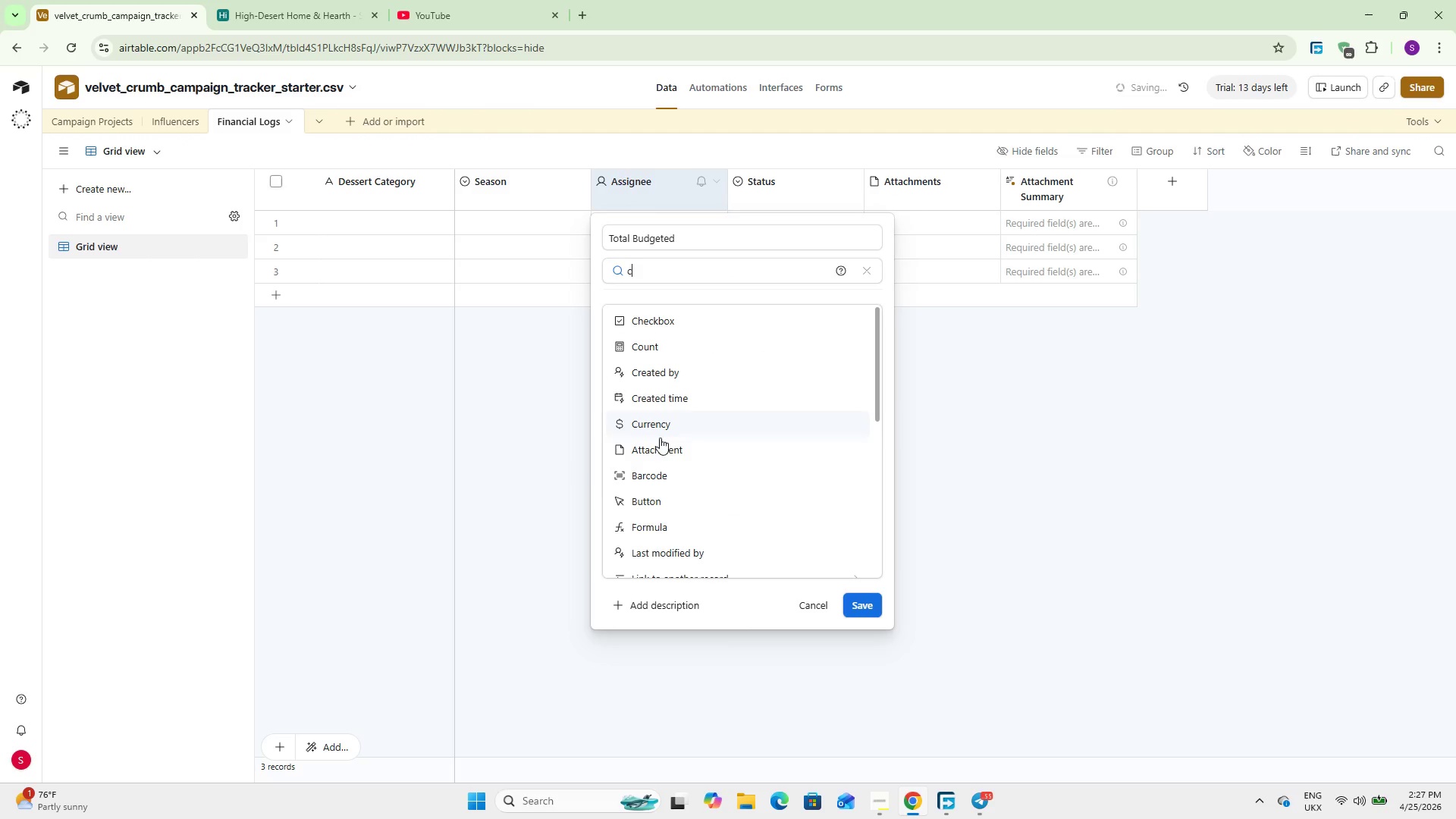 
left_click([660, 410])
 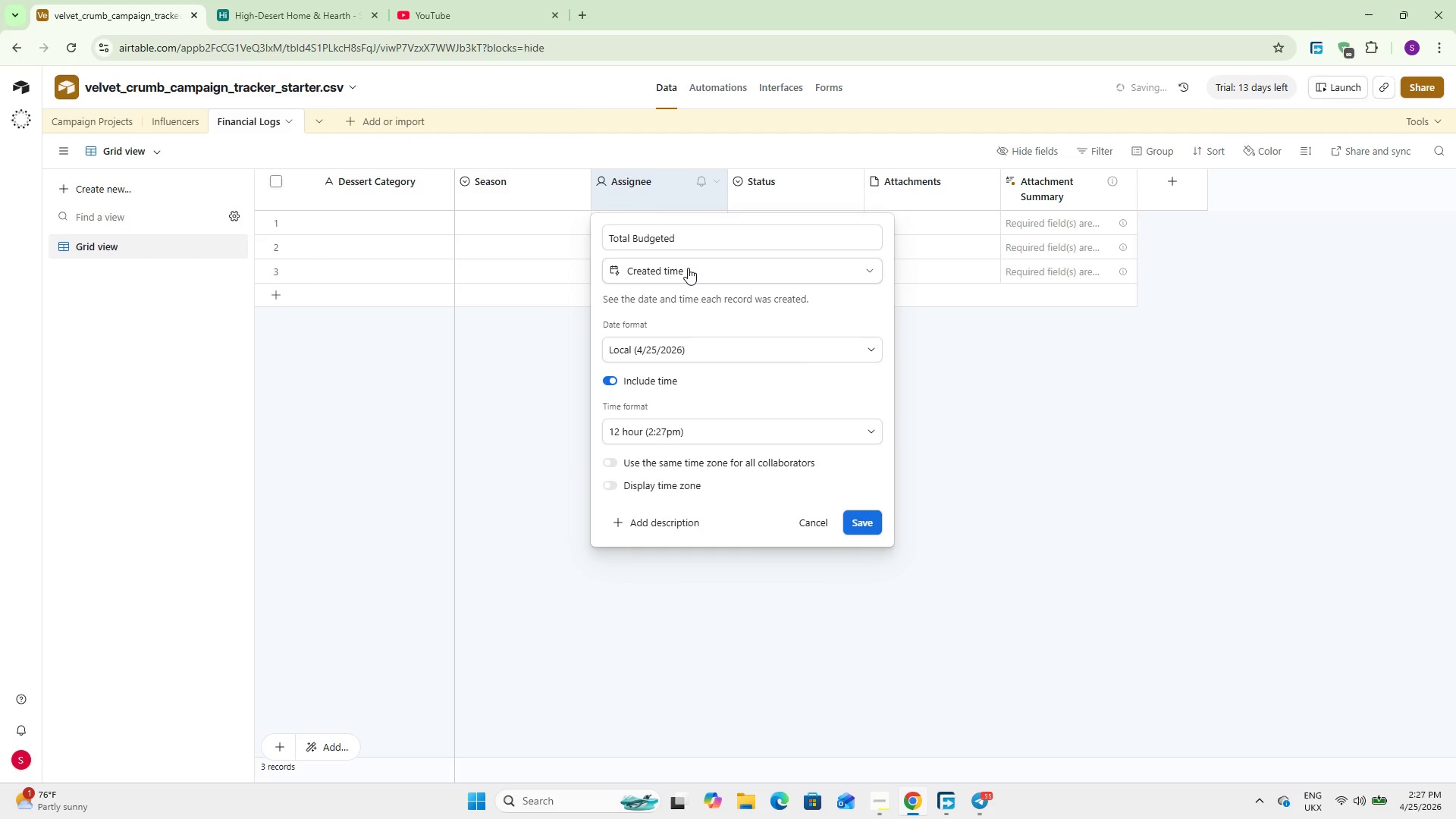 
left_click([688, 268])
 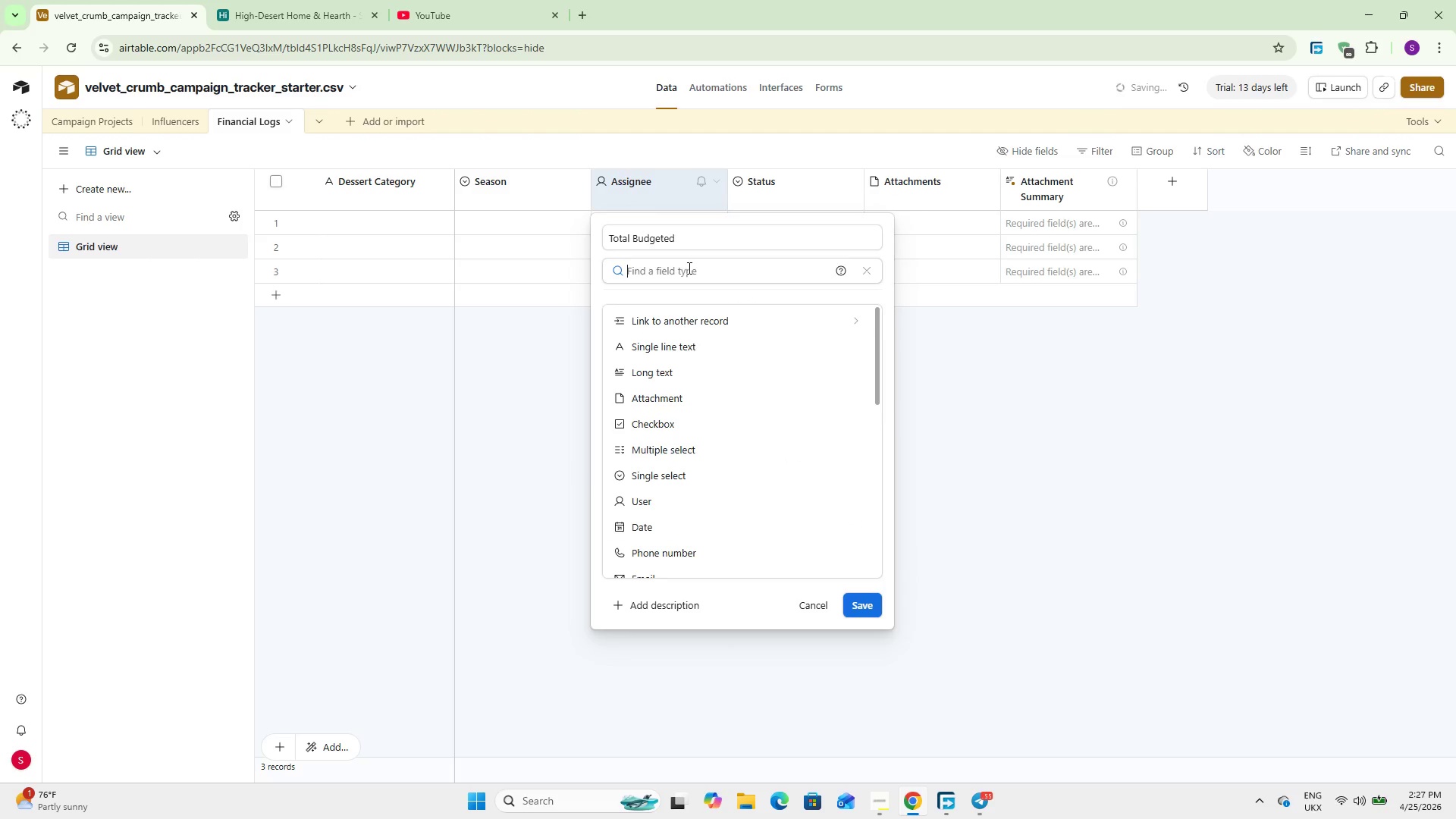 
type(cu)
 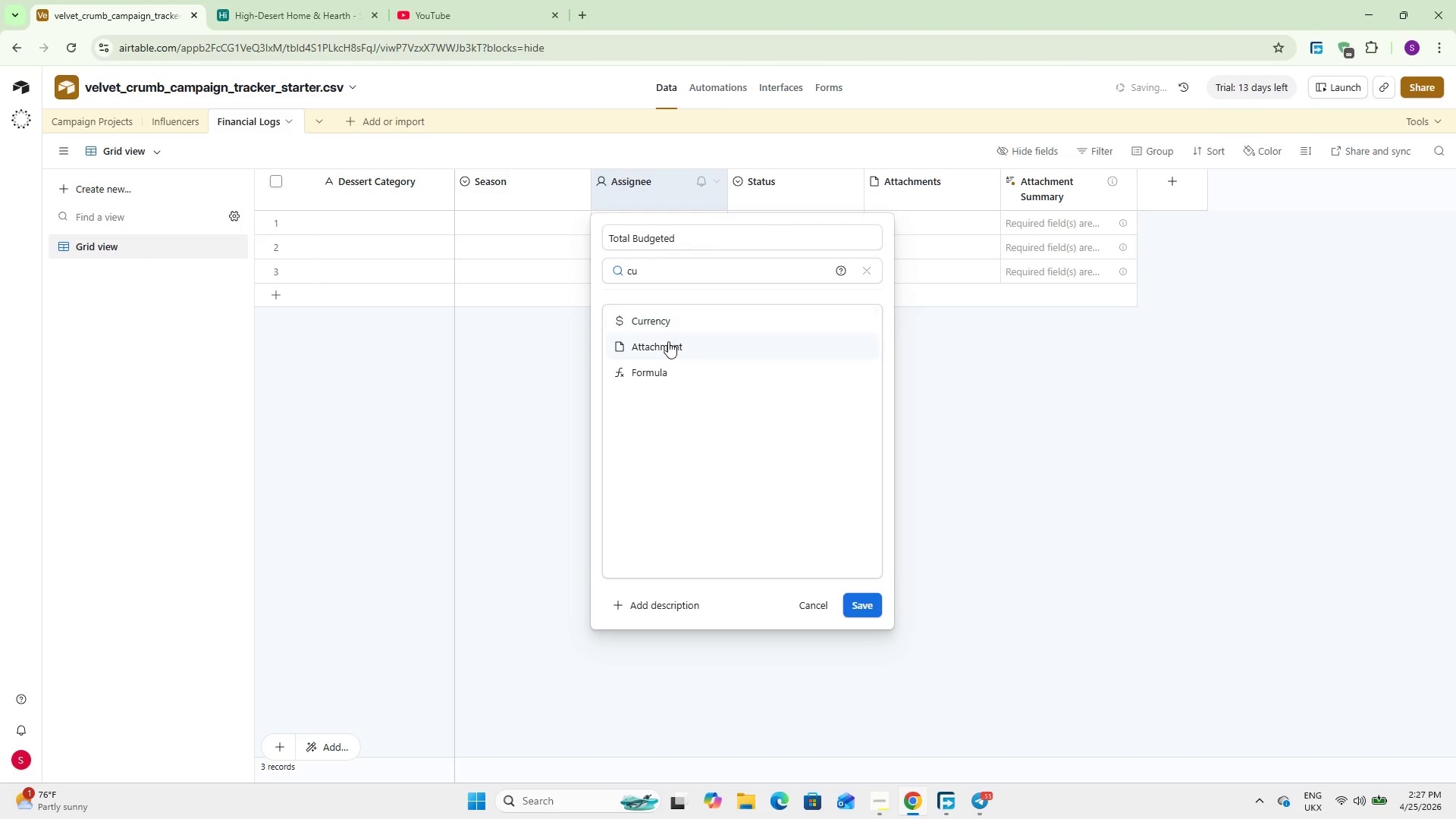 
mouse_move([680, 335])
 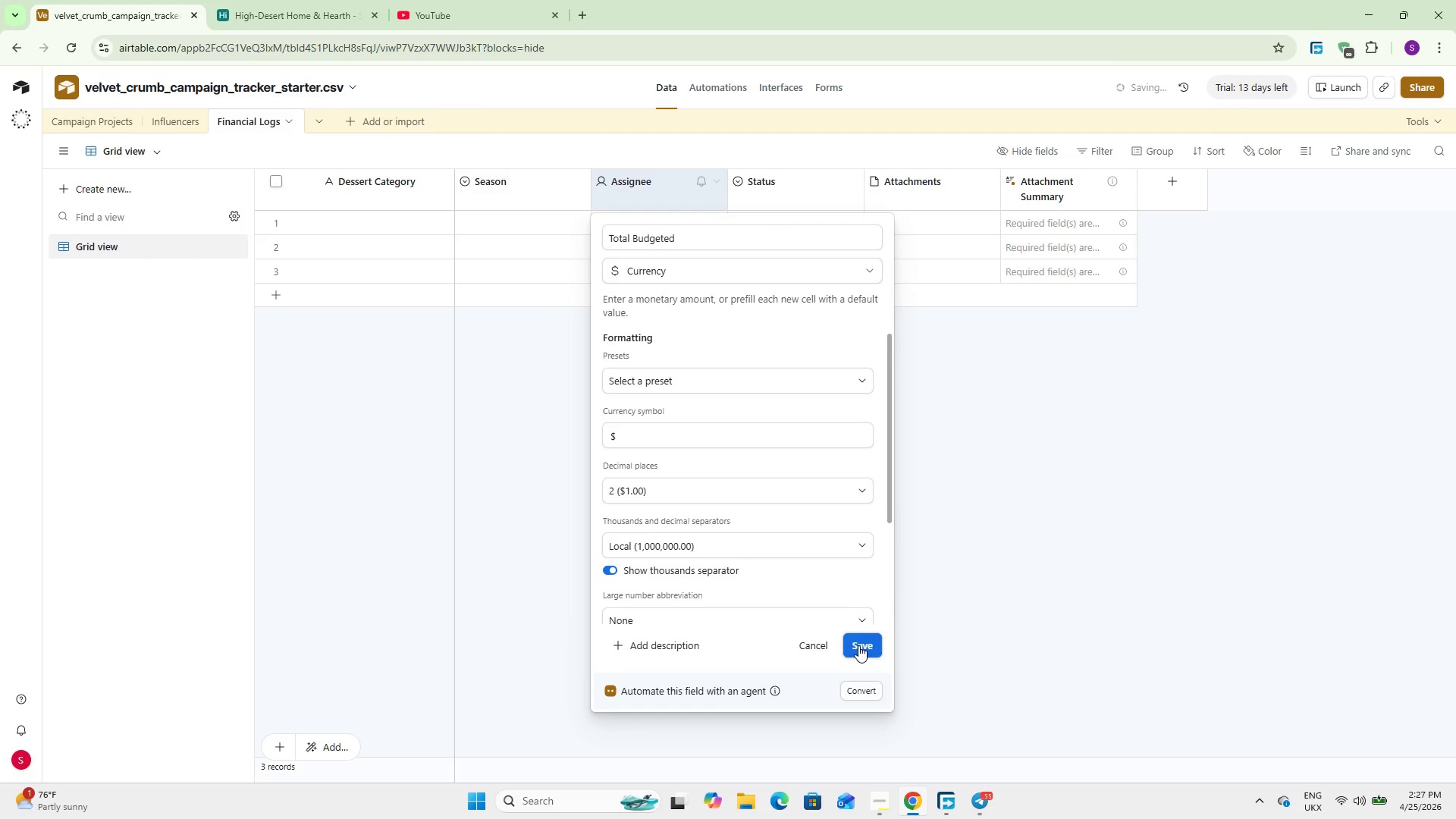 
left_click([861, 641])
 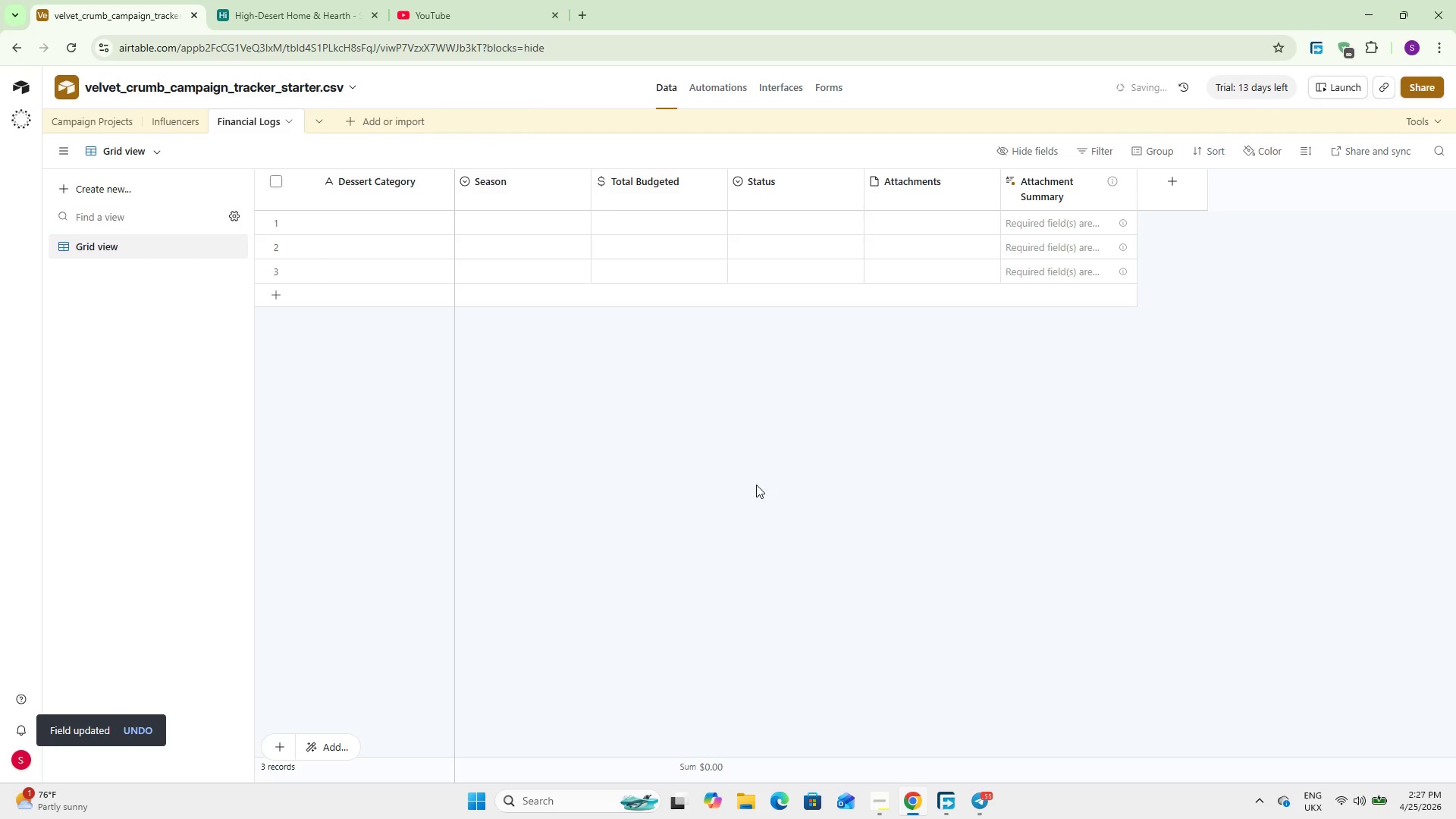 
wait(5.01)
 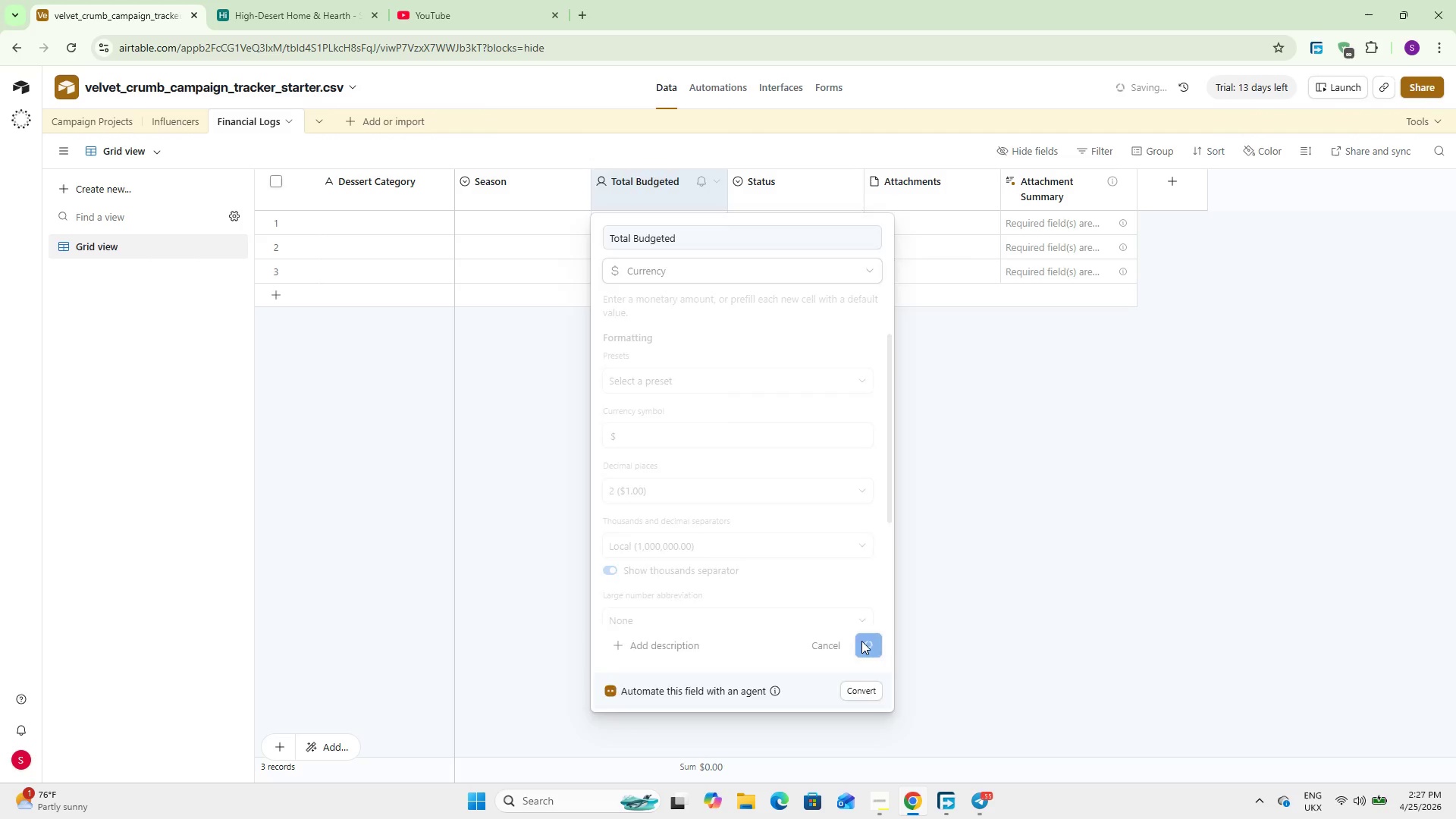 
double_click([795, 199])
 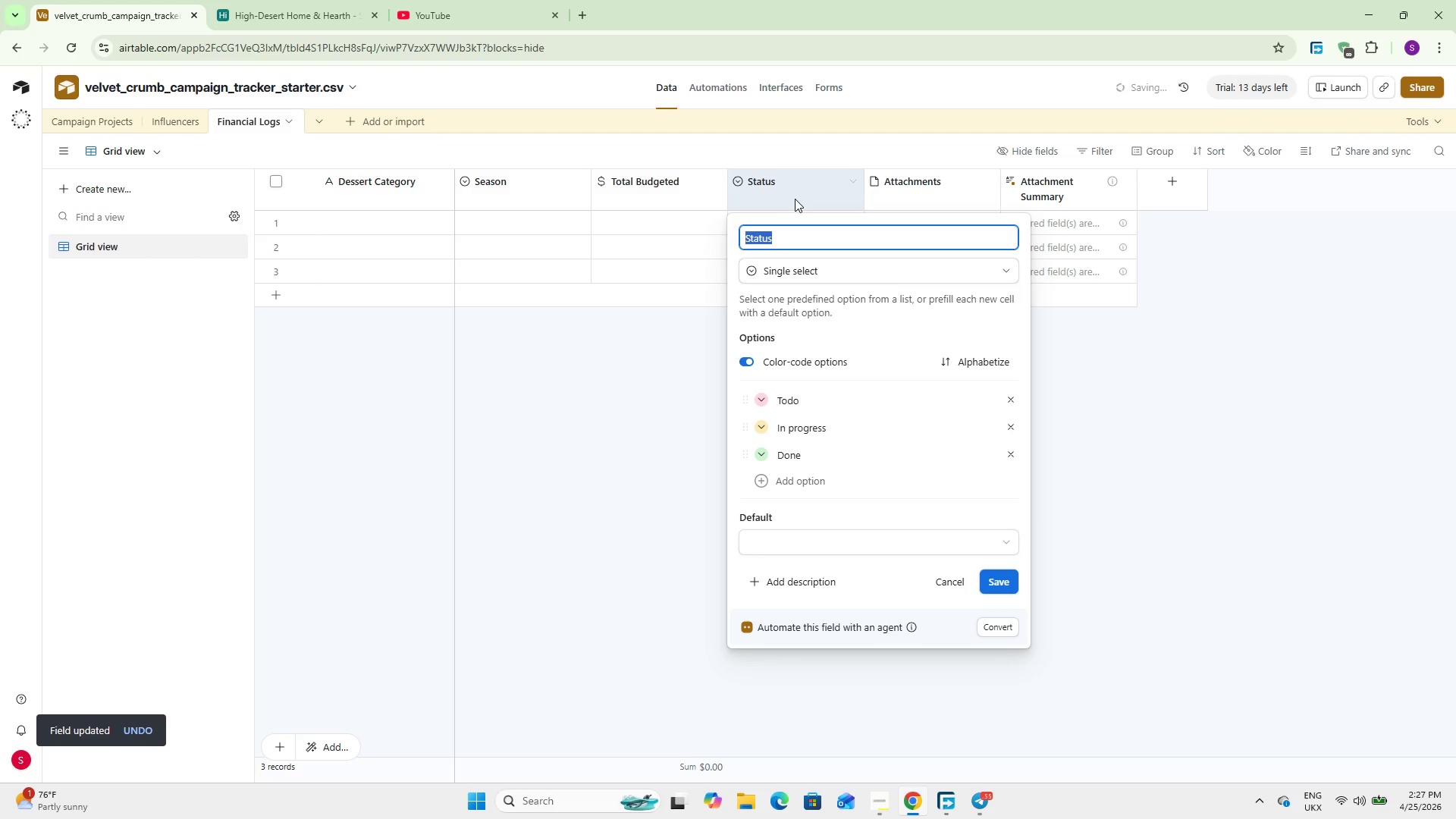 
type(Total Actual Spend)
 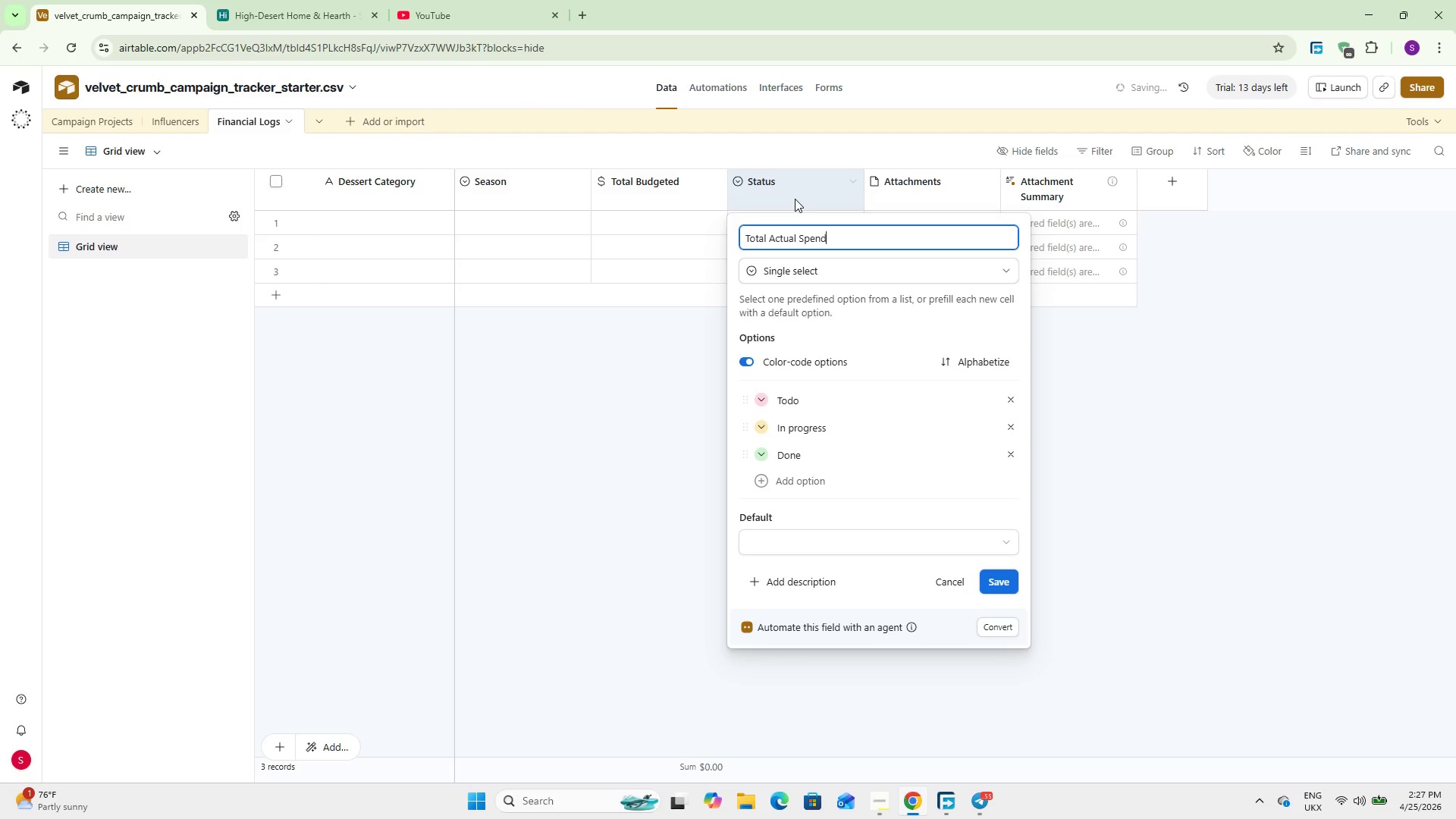 
left_click([797, 278])
 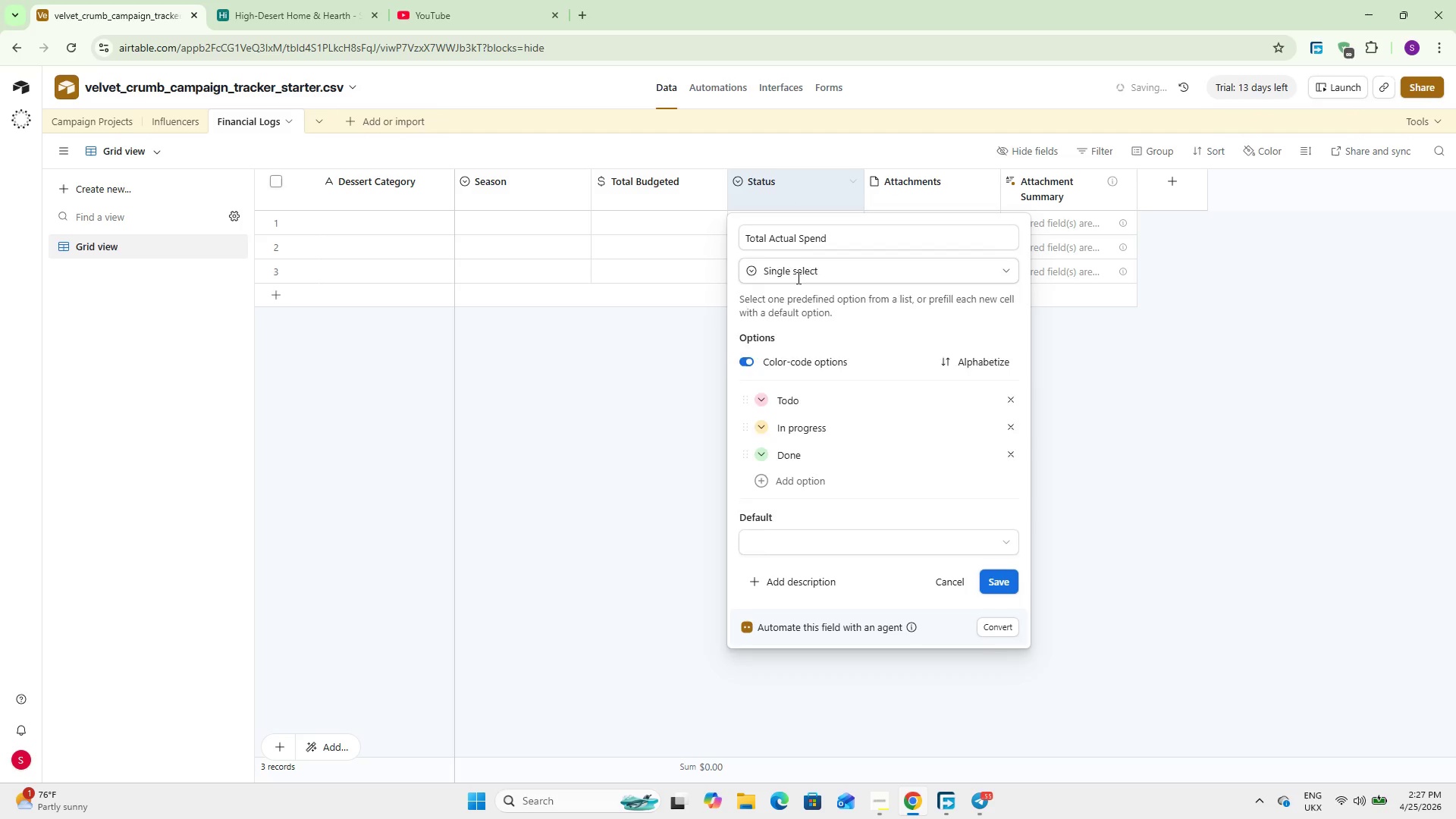 
key(C)
 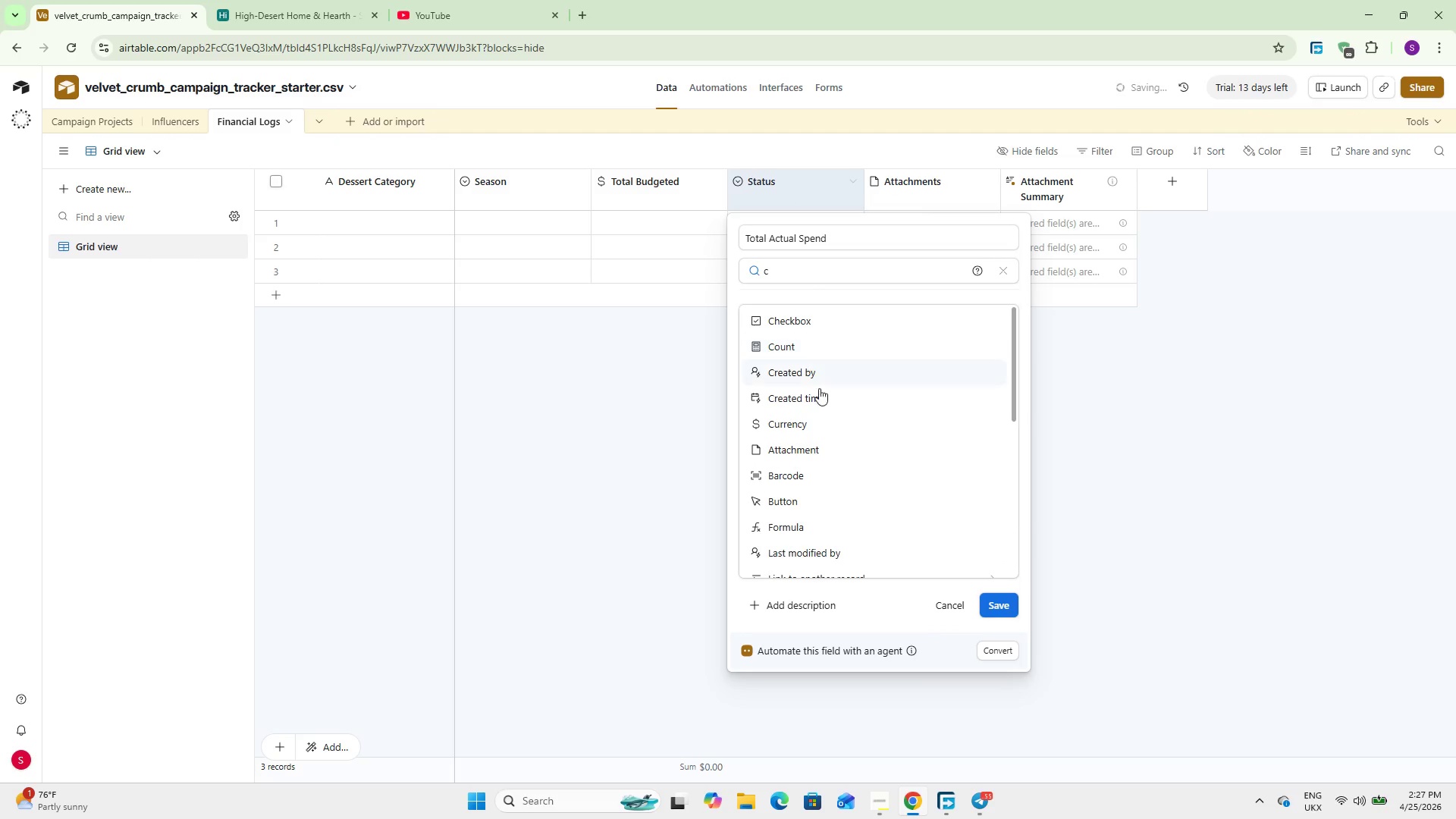 
left_click([818, 412])
 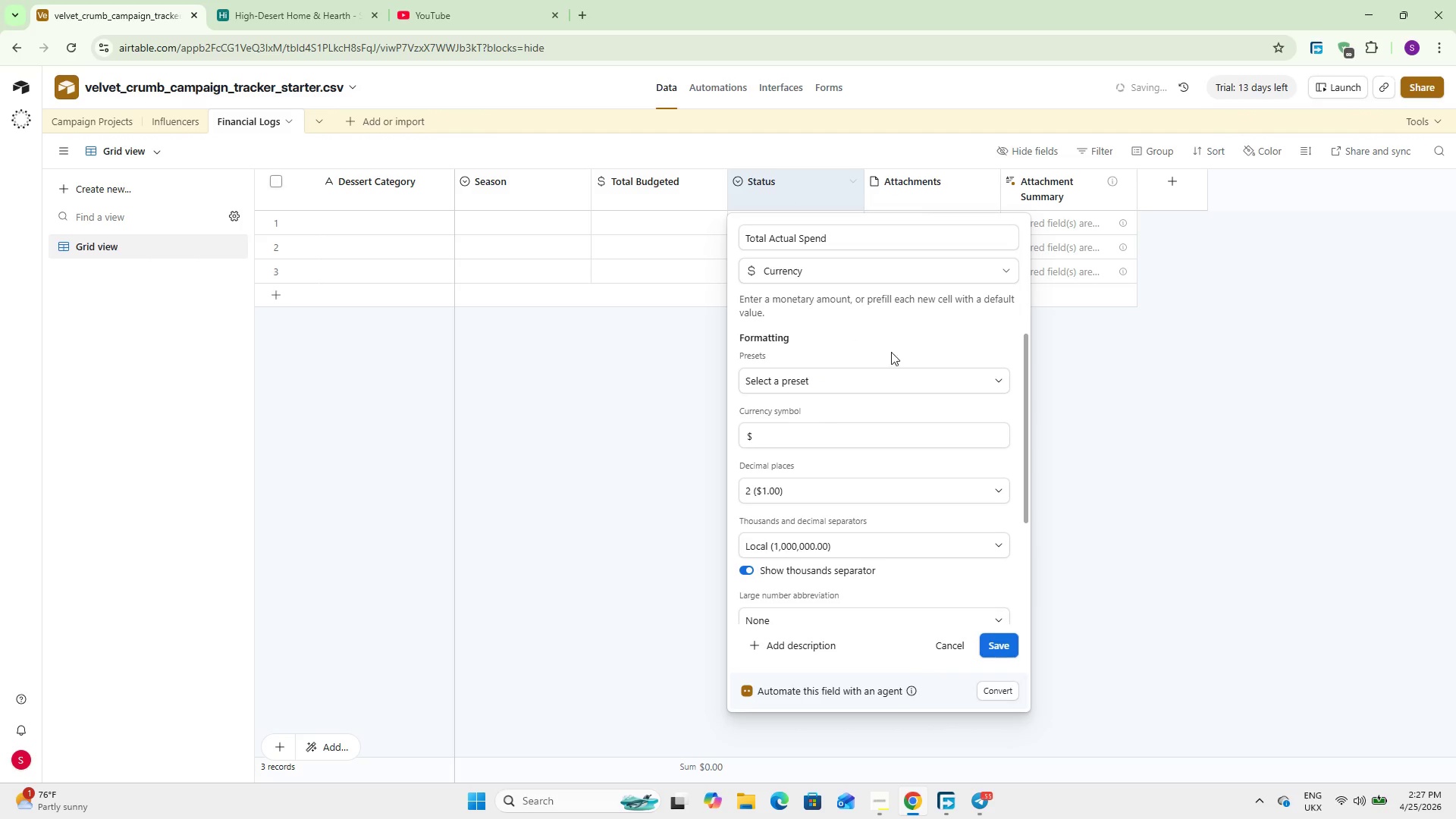 
left_click([994, 647])
 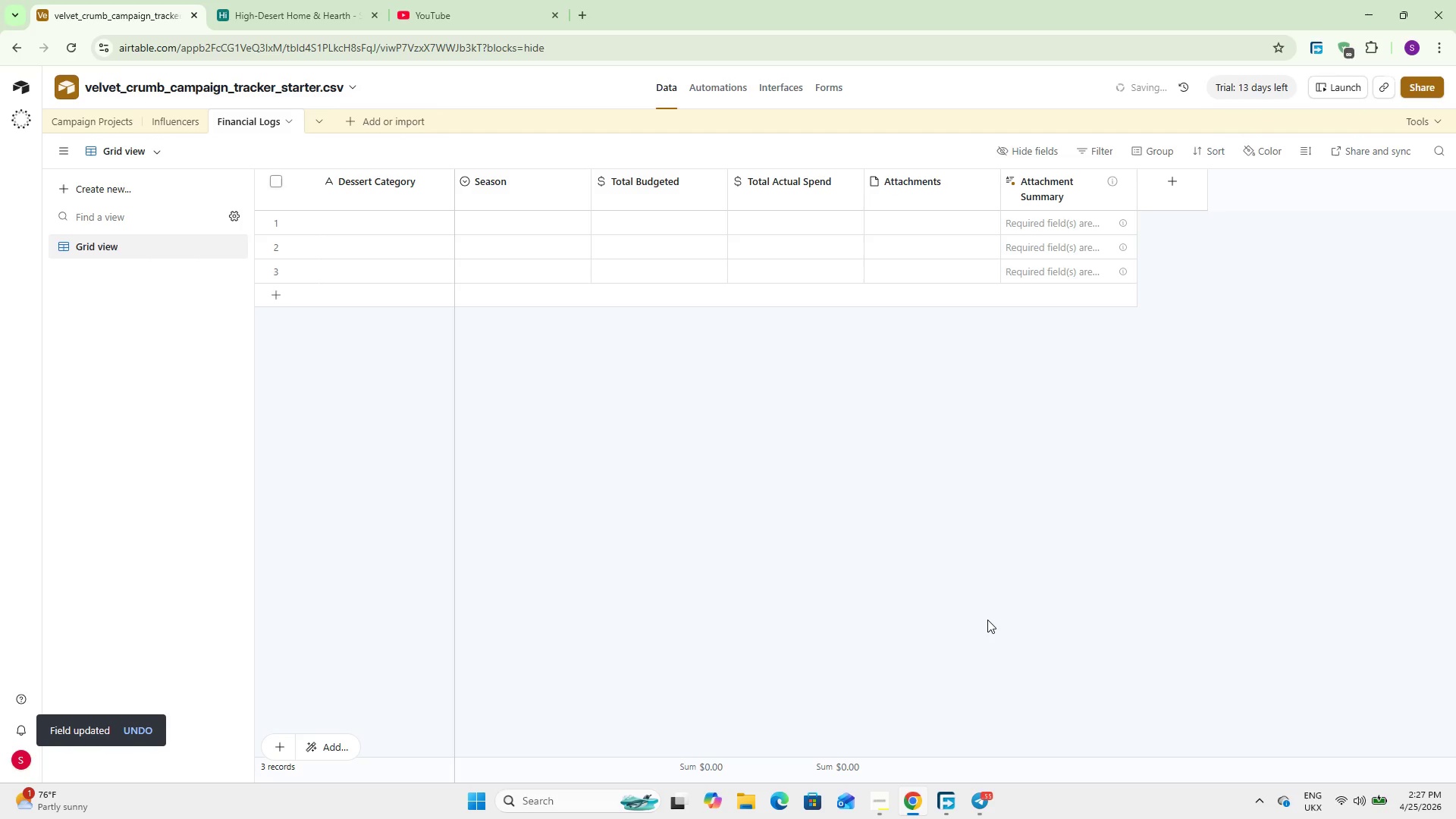 
wait(6.42)
 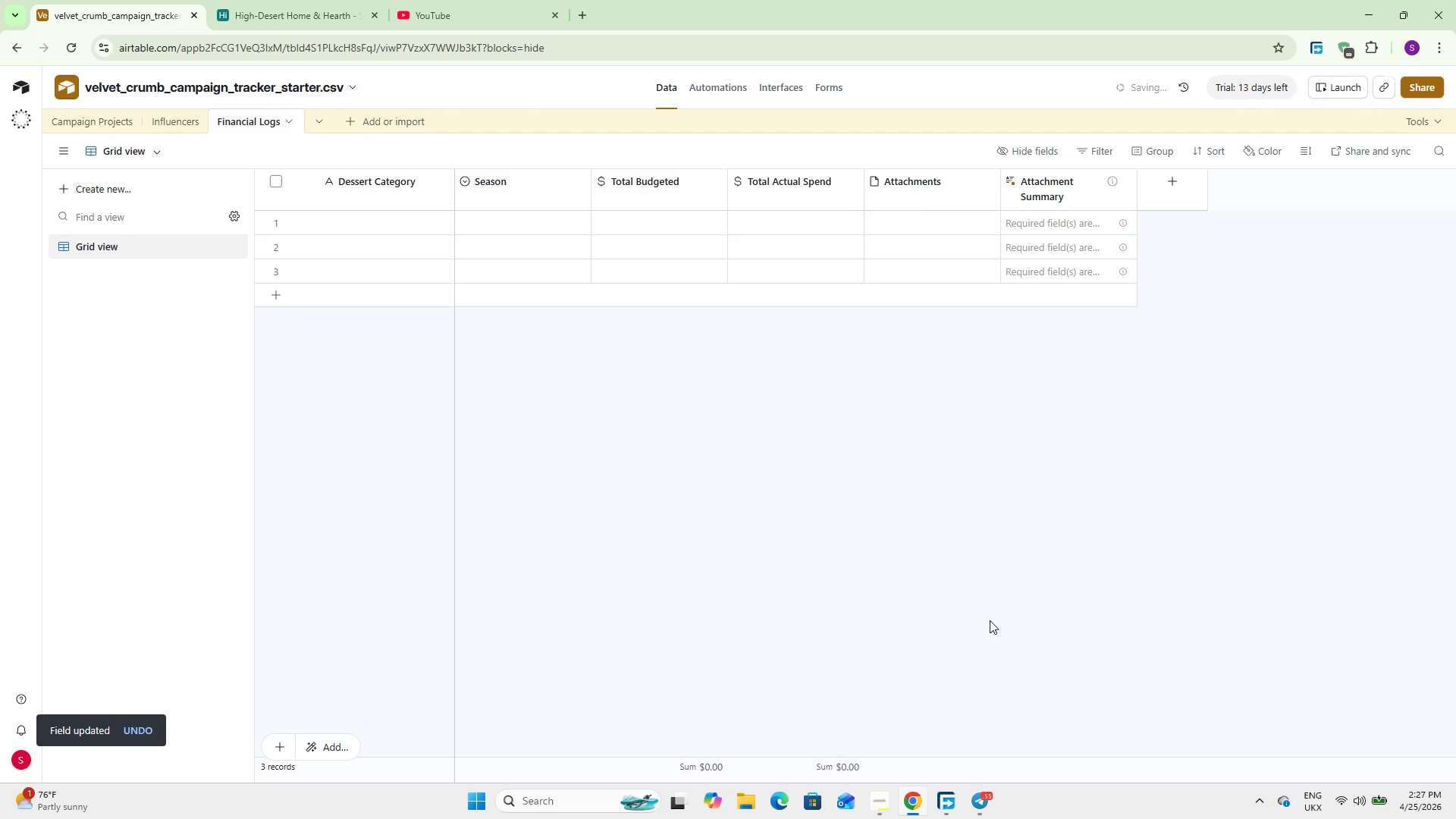 
double_click([916, 200])
 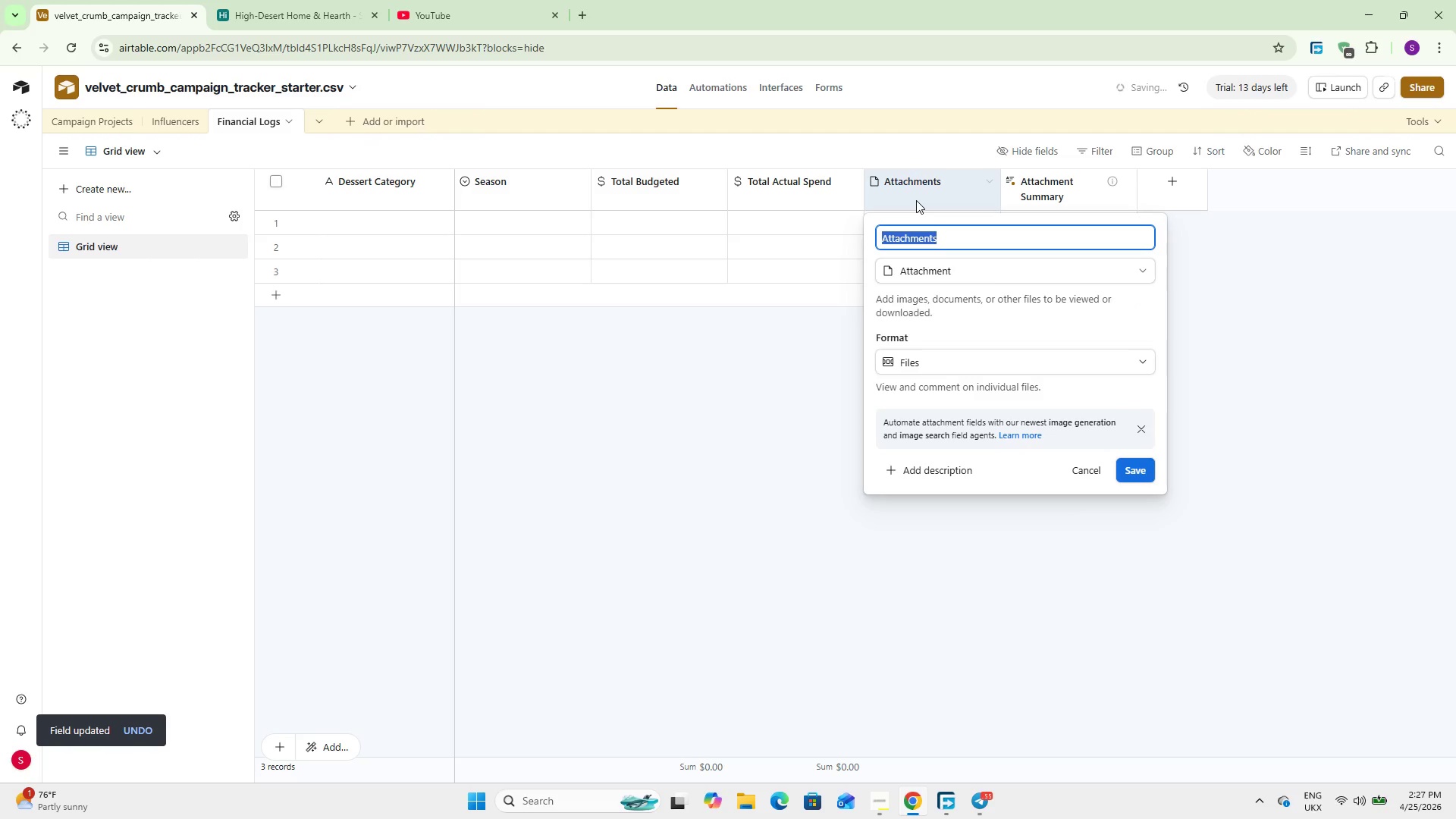 
hold_key(key=ShiftLeft, duration=0.61)
 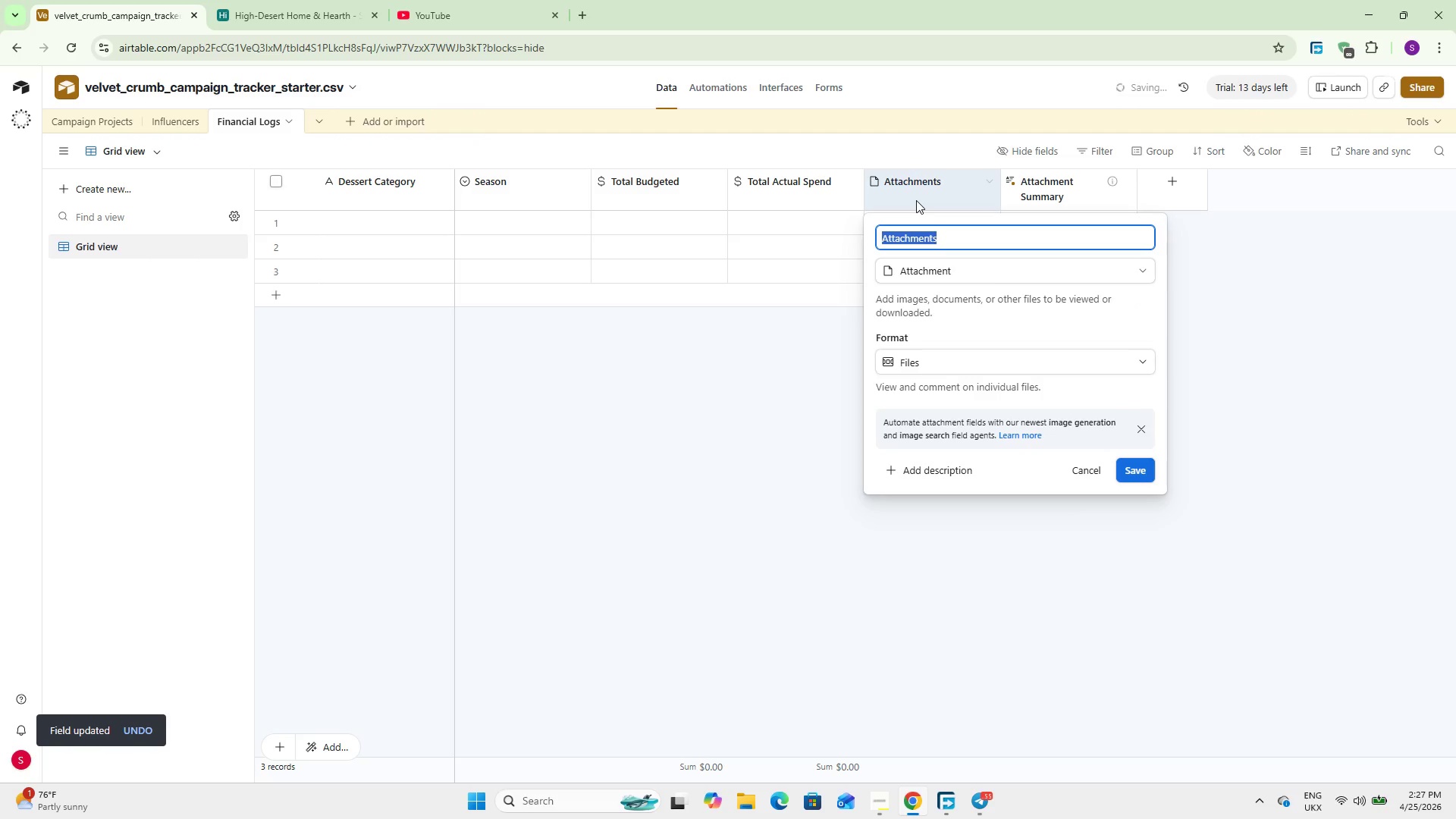 
type(ategory Variance)
 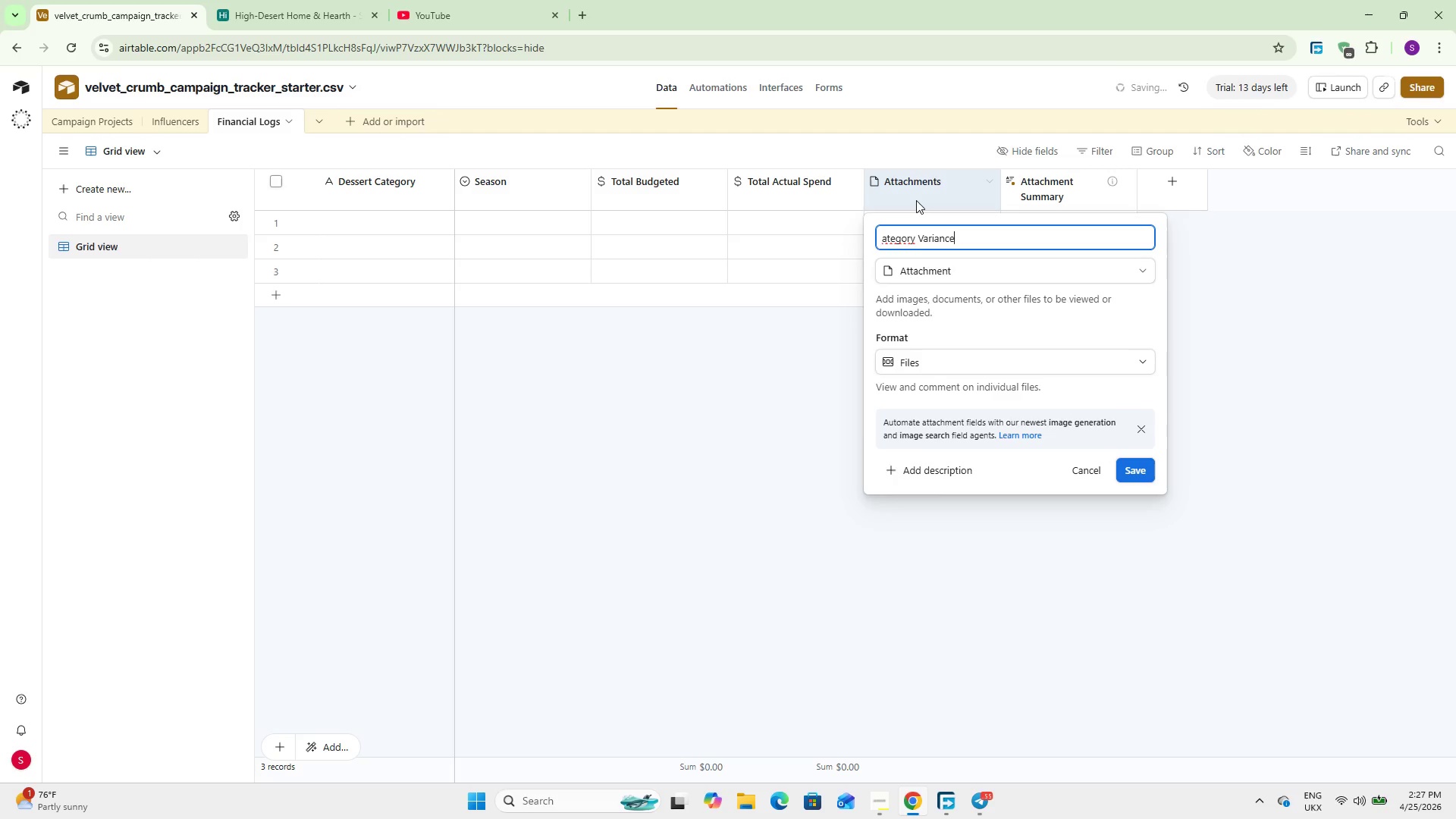 
wait(5.95)
 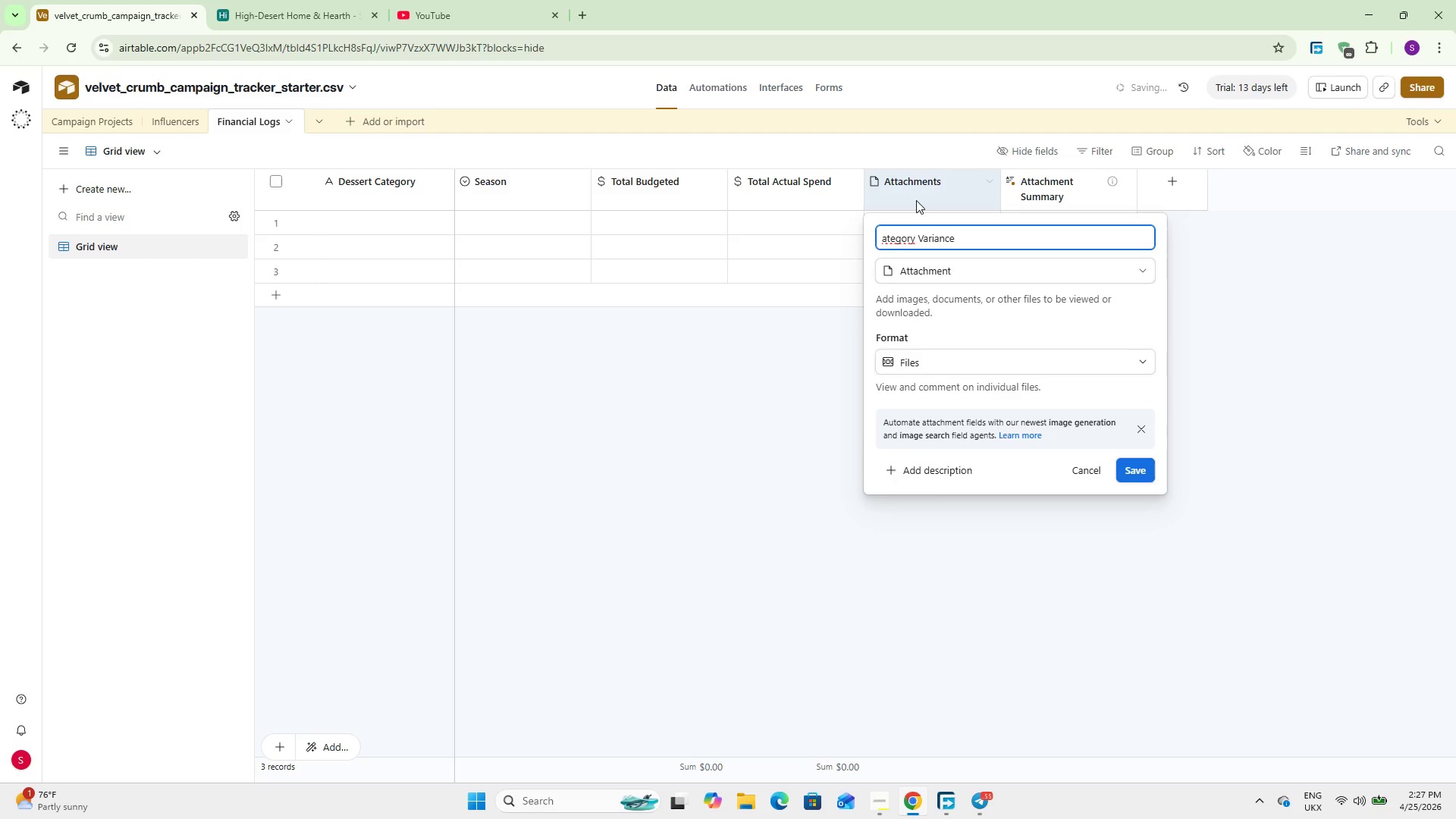 
hold_key(key=ArrowLeft, duration=1.16)
 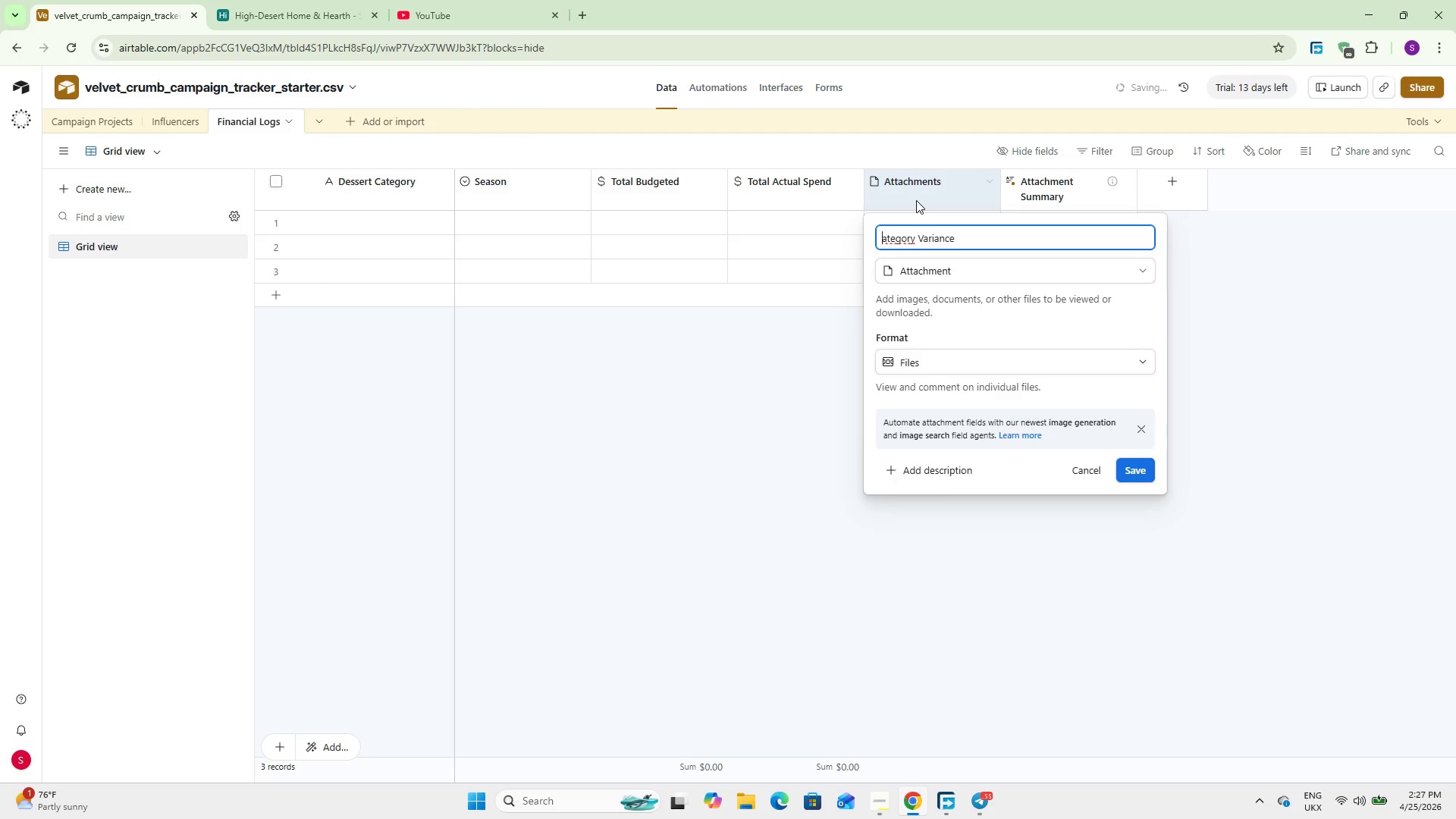 
type(C ($))
 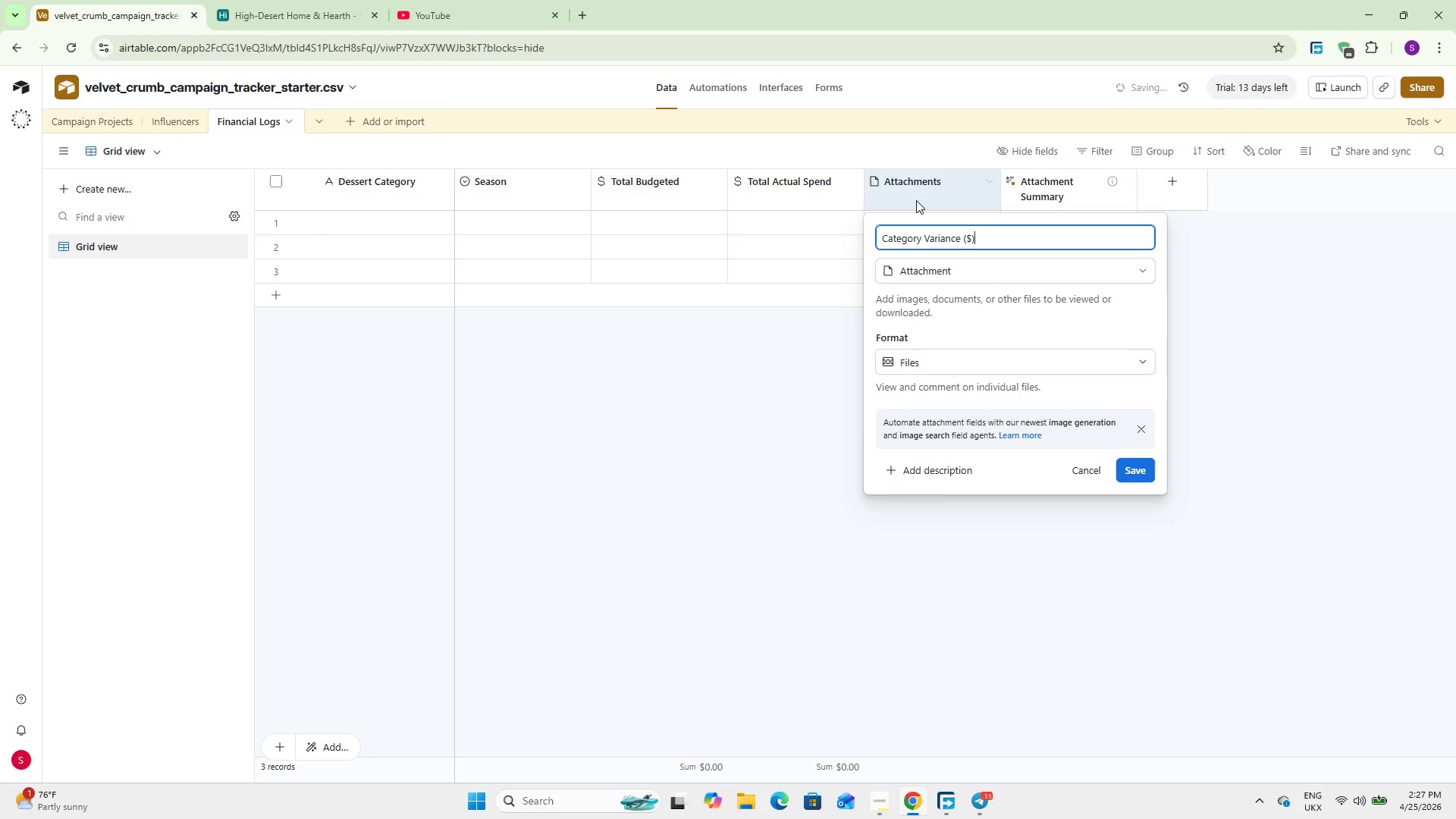 
hold_key(key=ArrowRight, duration=1.12)
 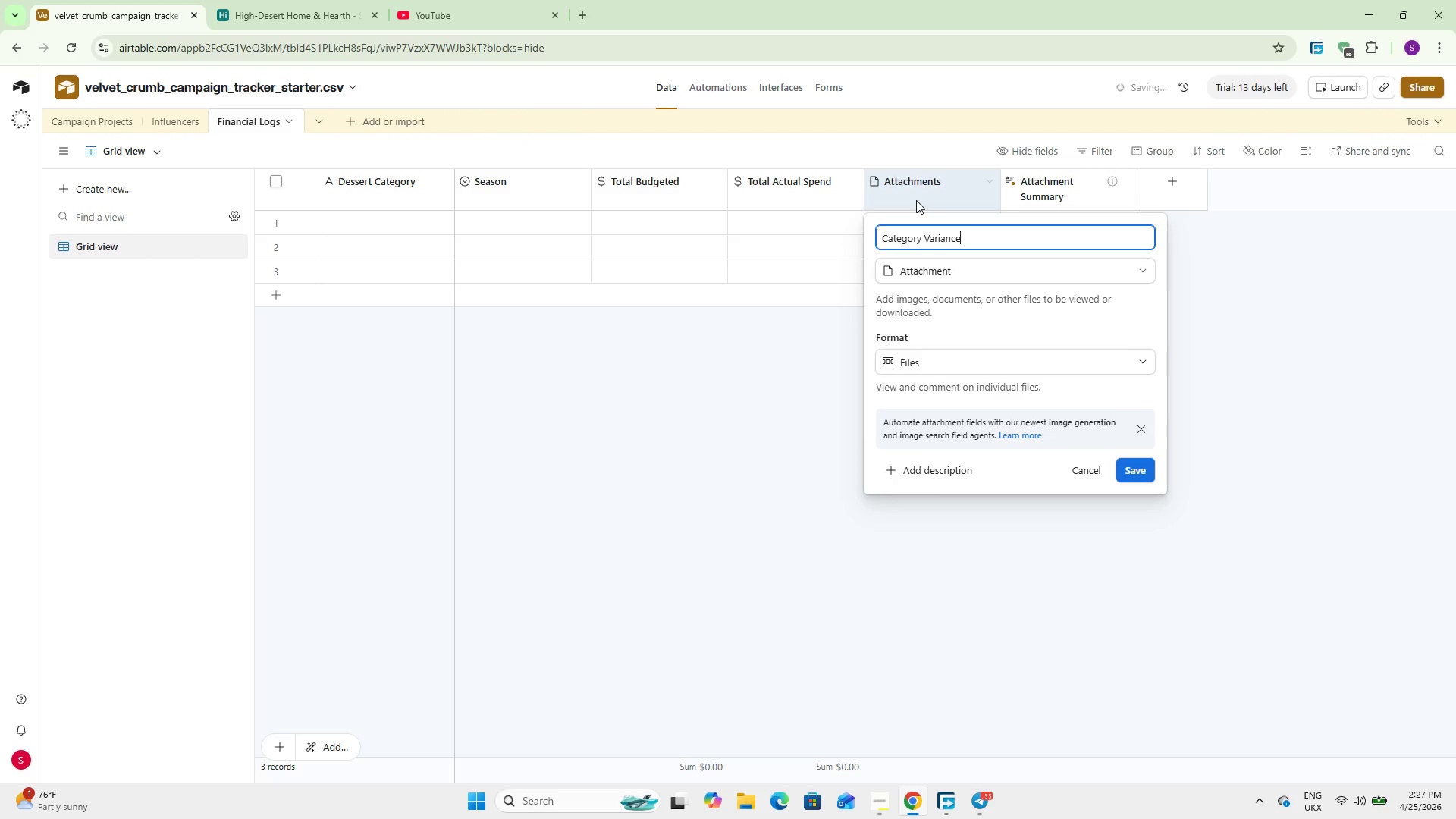 
left_click([917, 267])
 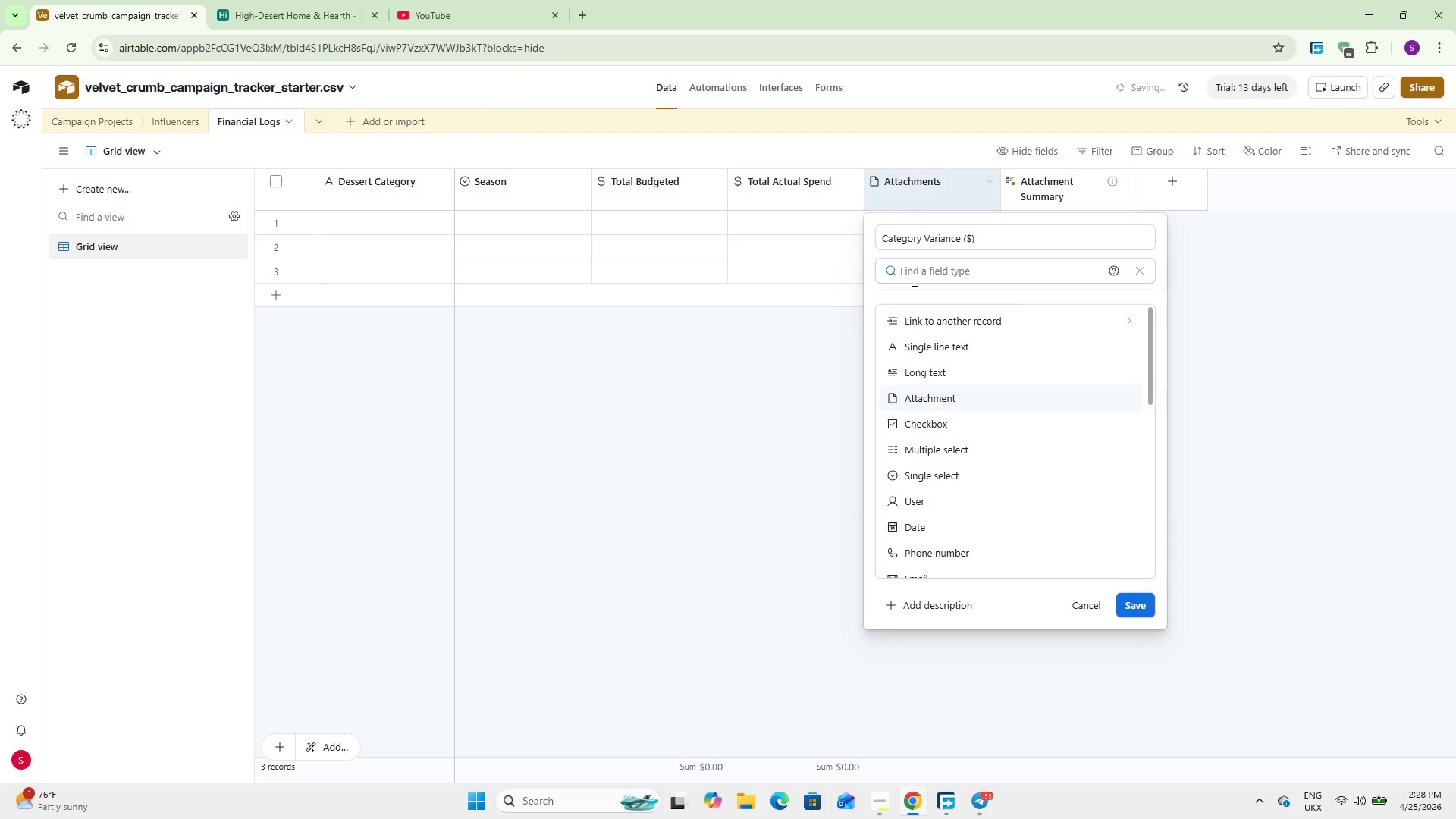 
type(fo)
 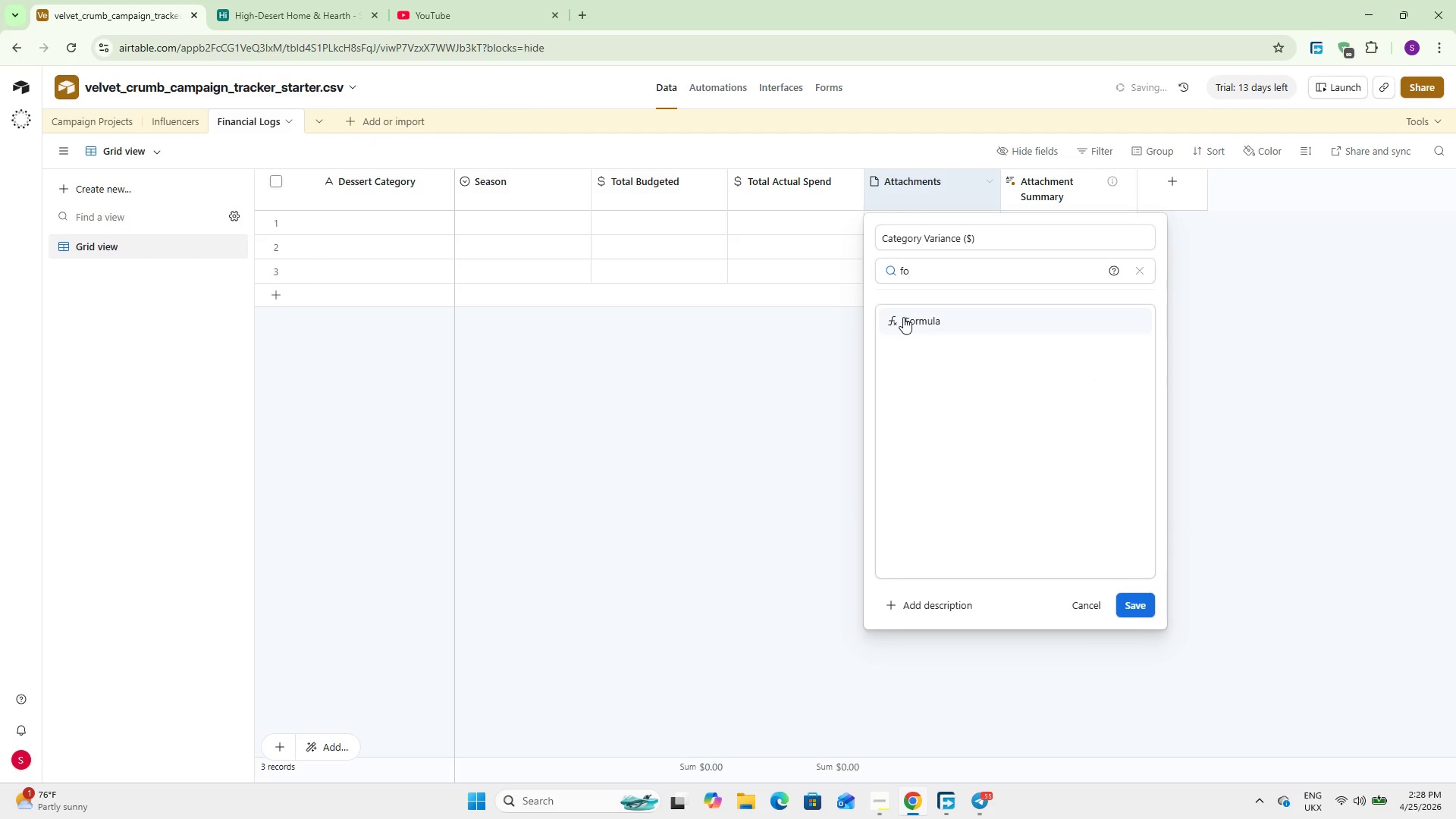 
left_click([907, 322])
 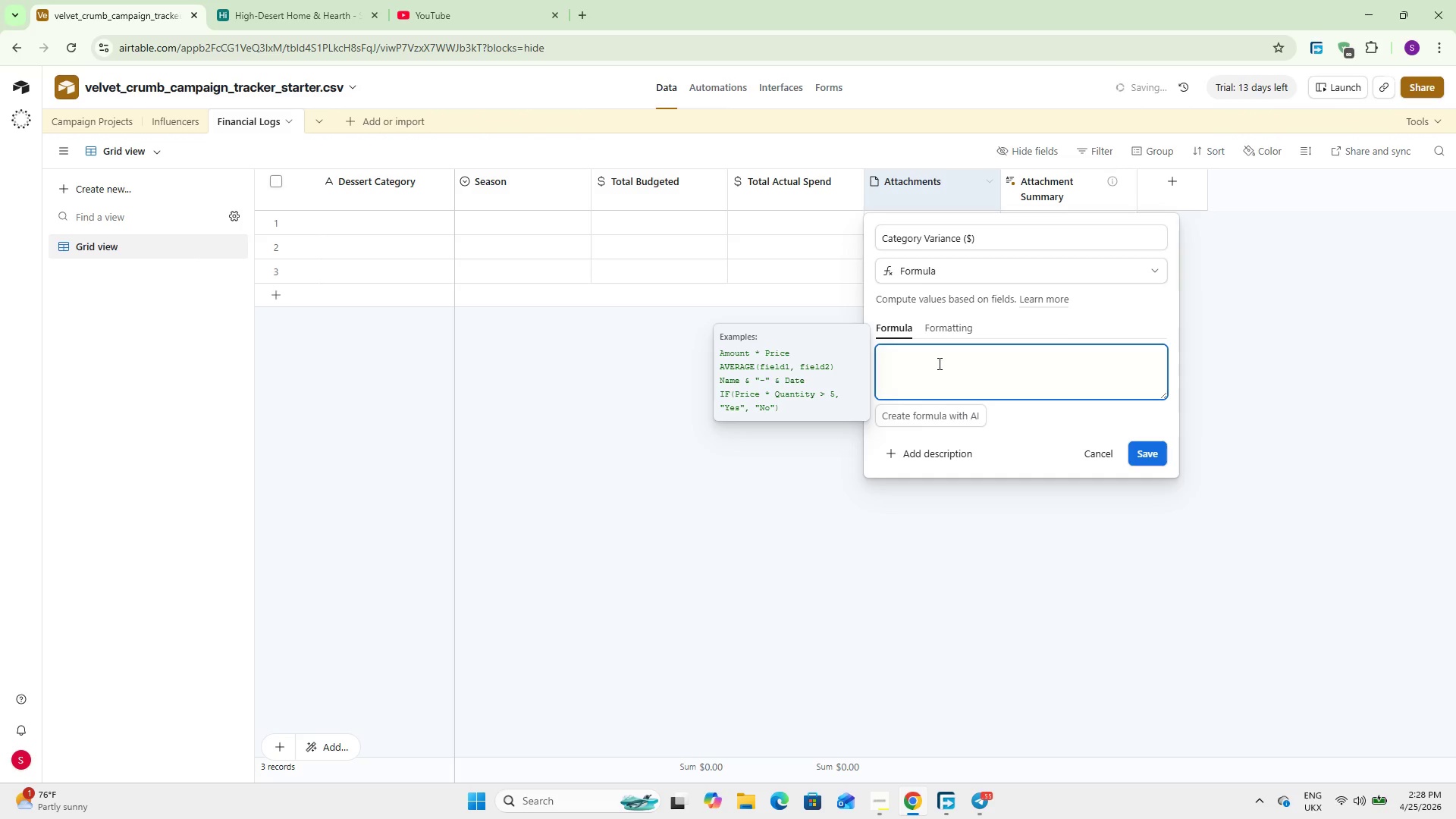 
type(Total)
 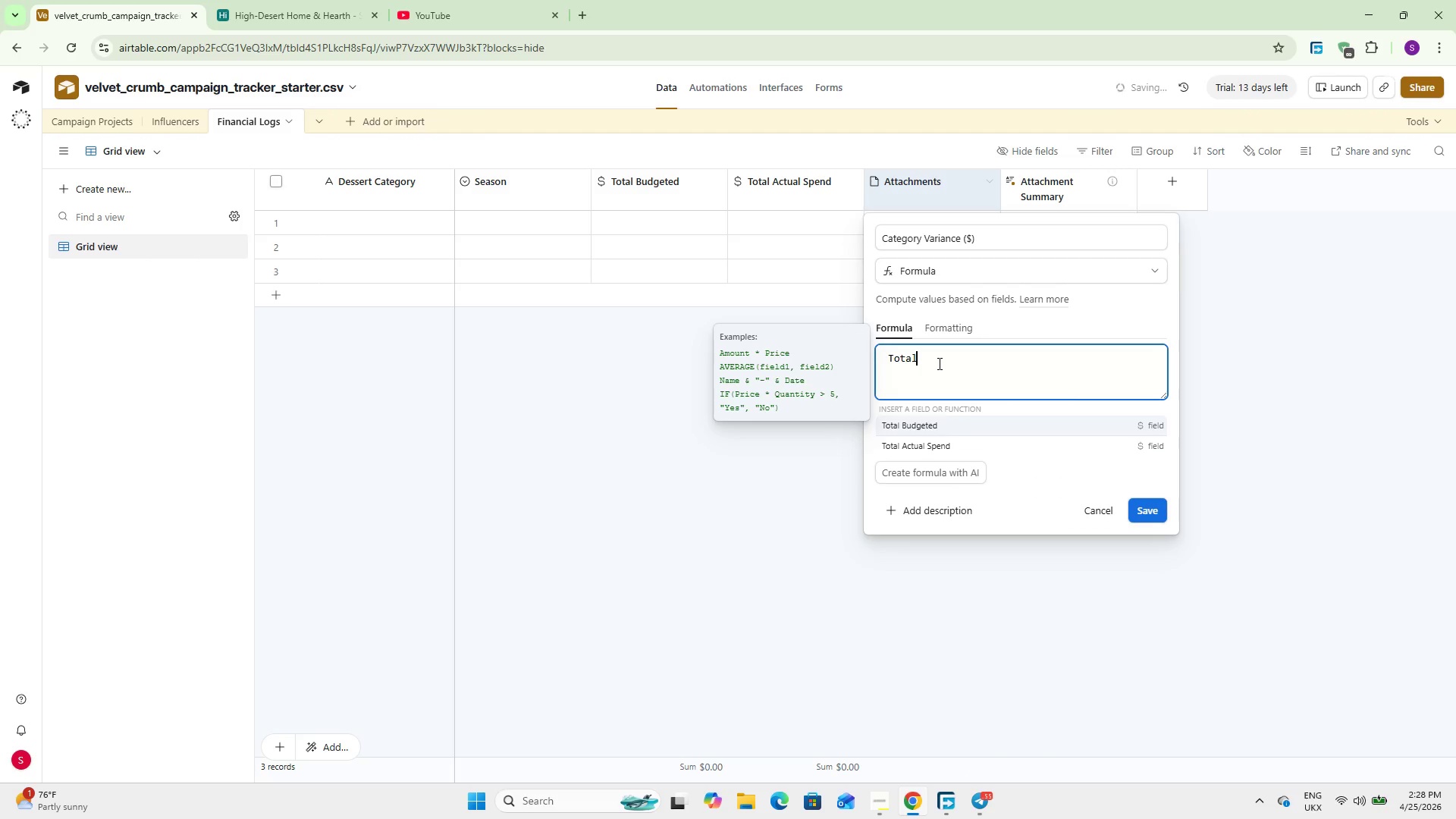 
key(ArrowDown)
 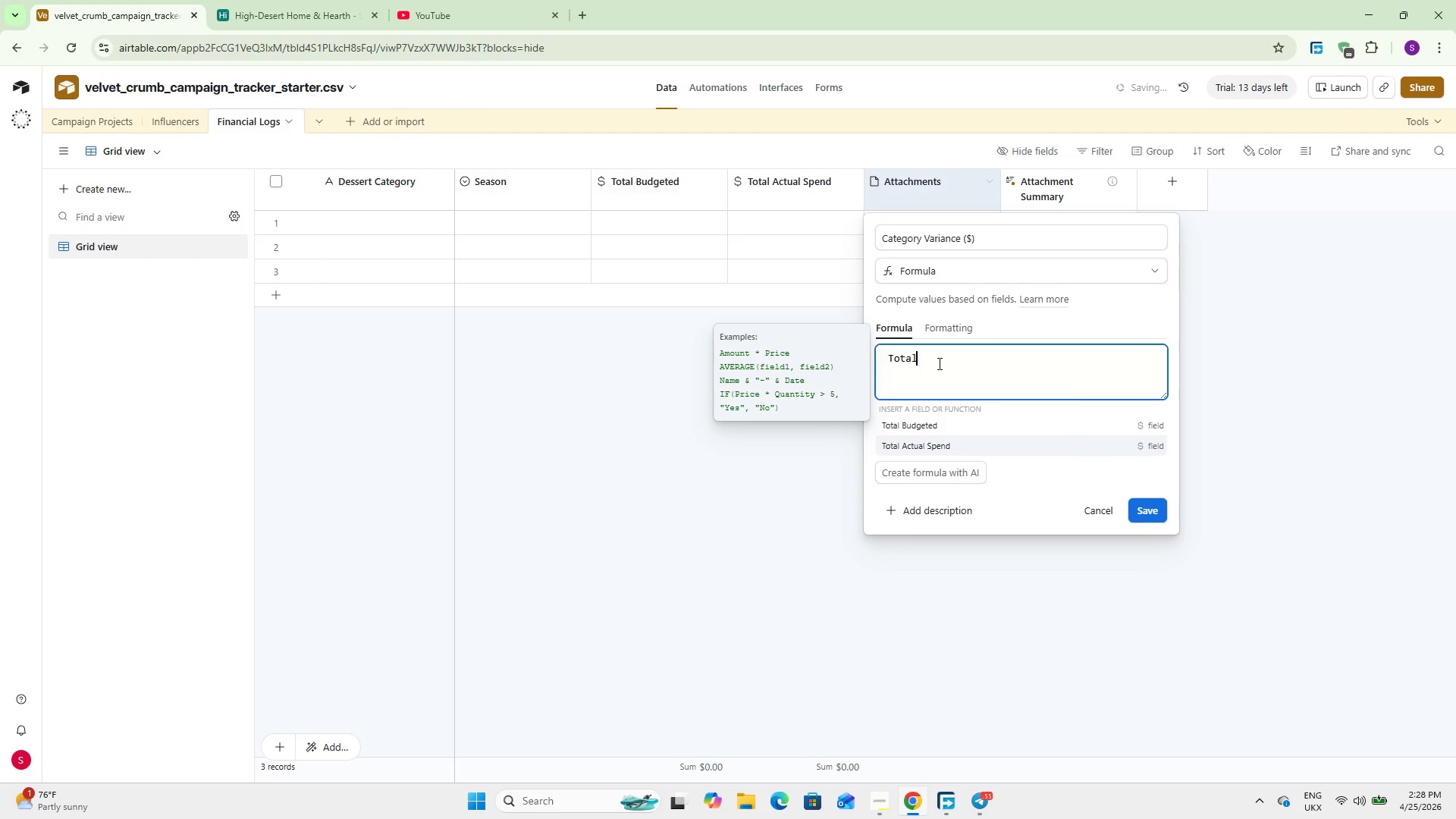 
key(Enter)
 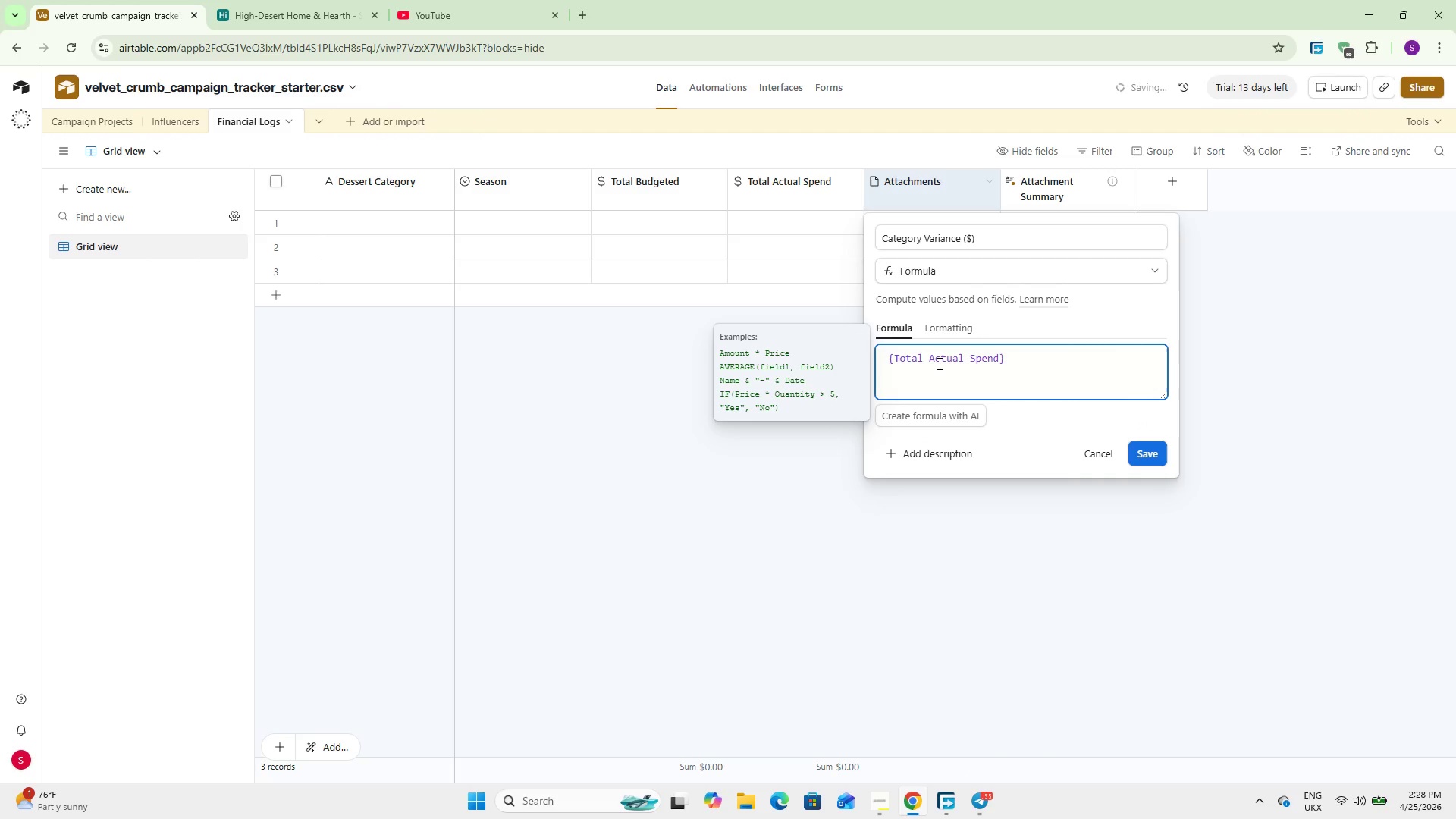 
type( - Total)
 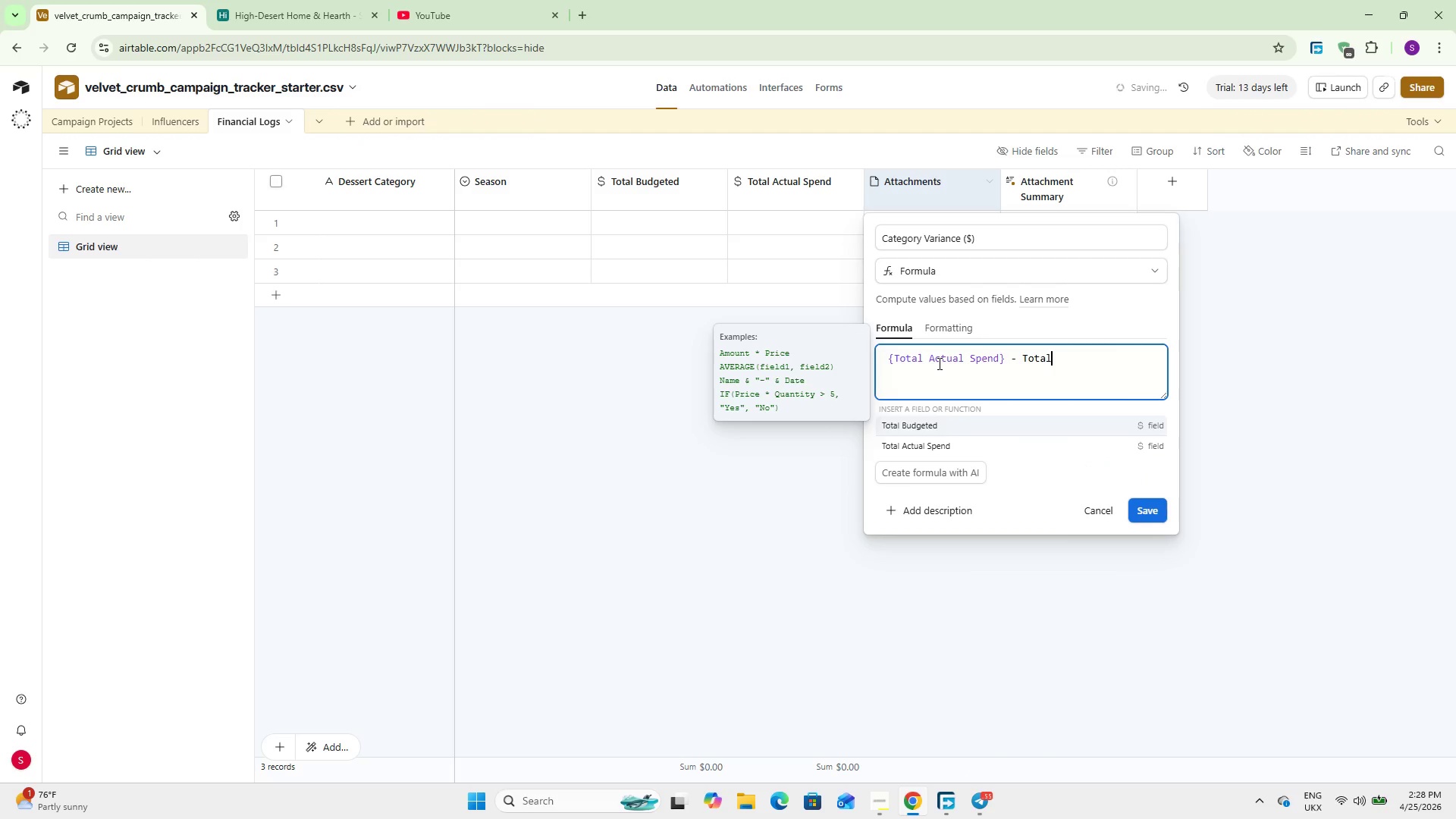 
 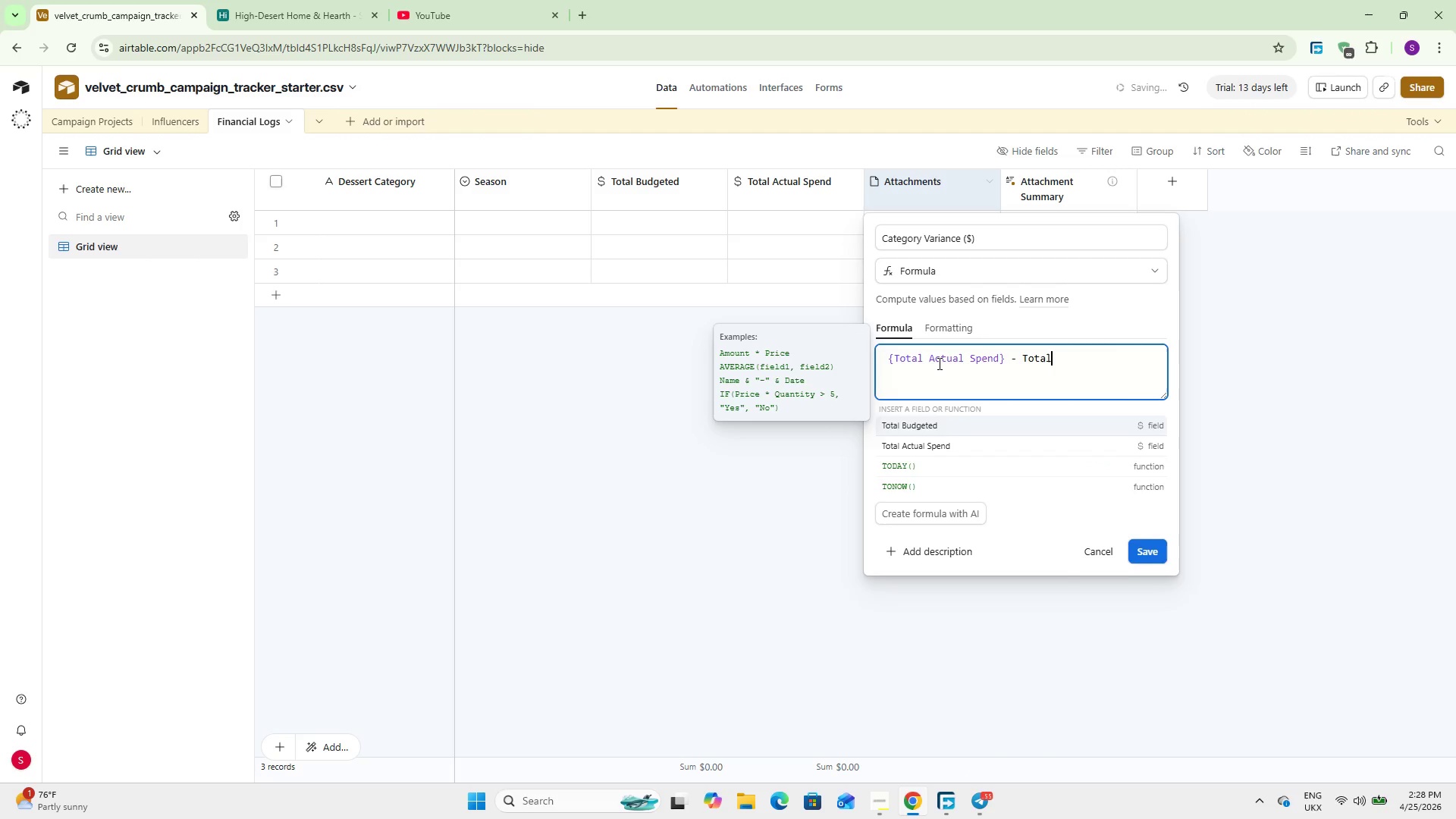 
key(Enter)
 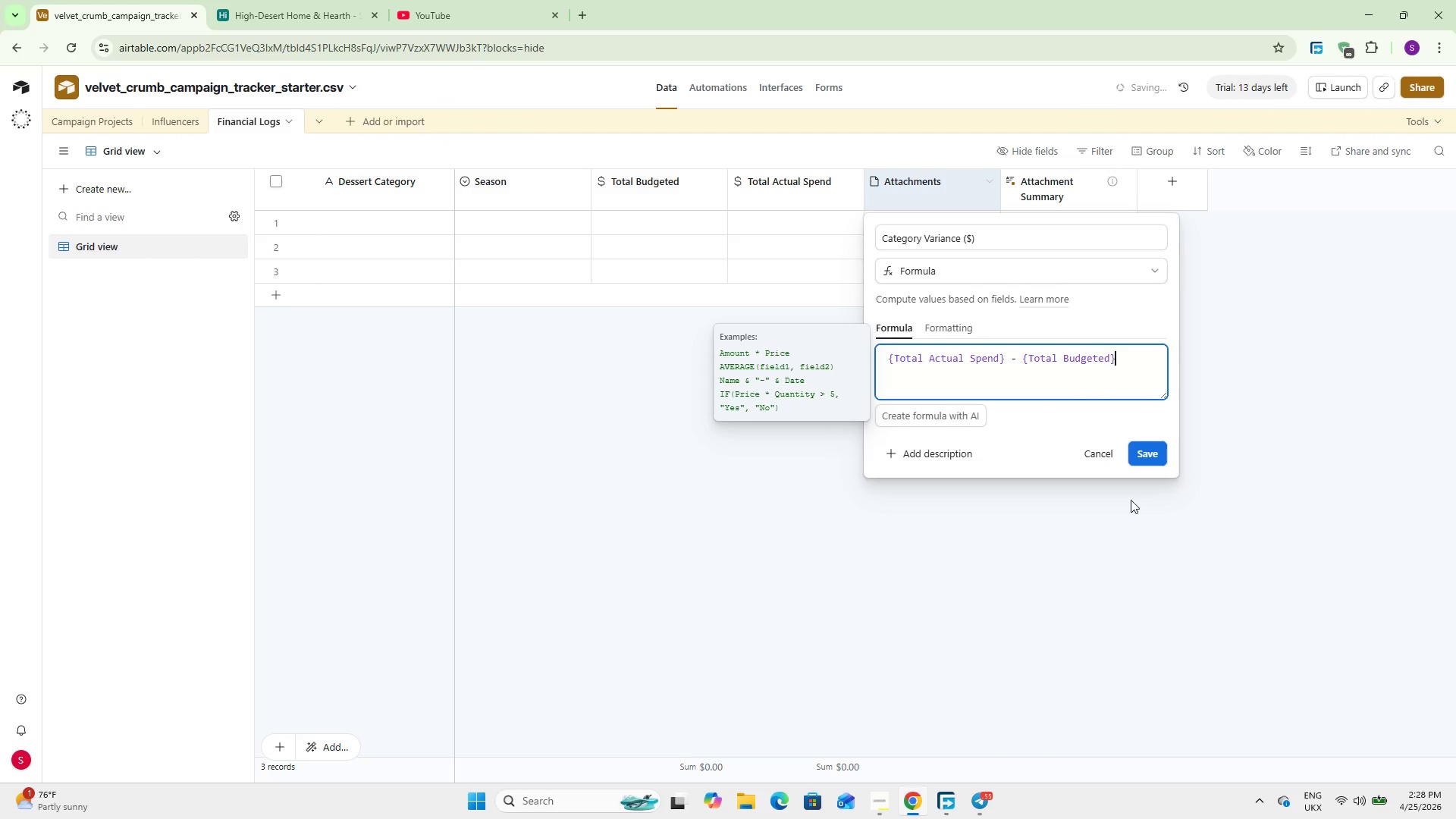 
left_click([1150, 450])
 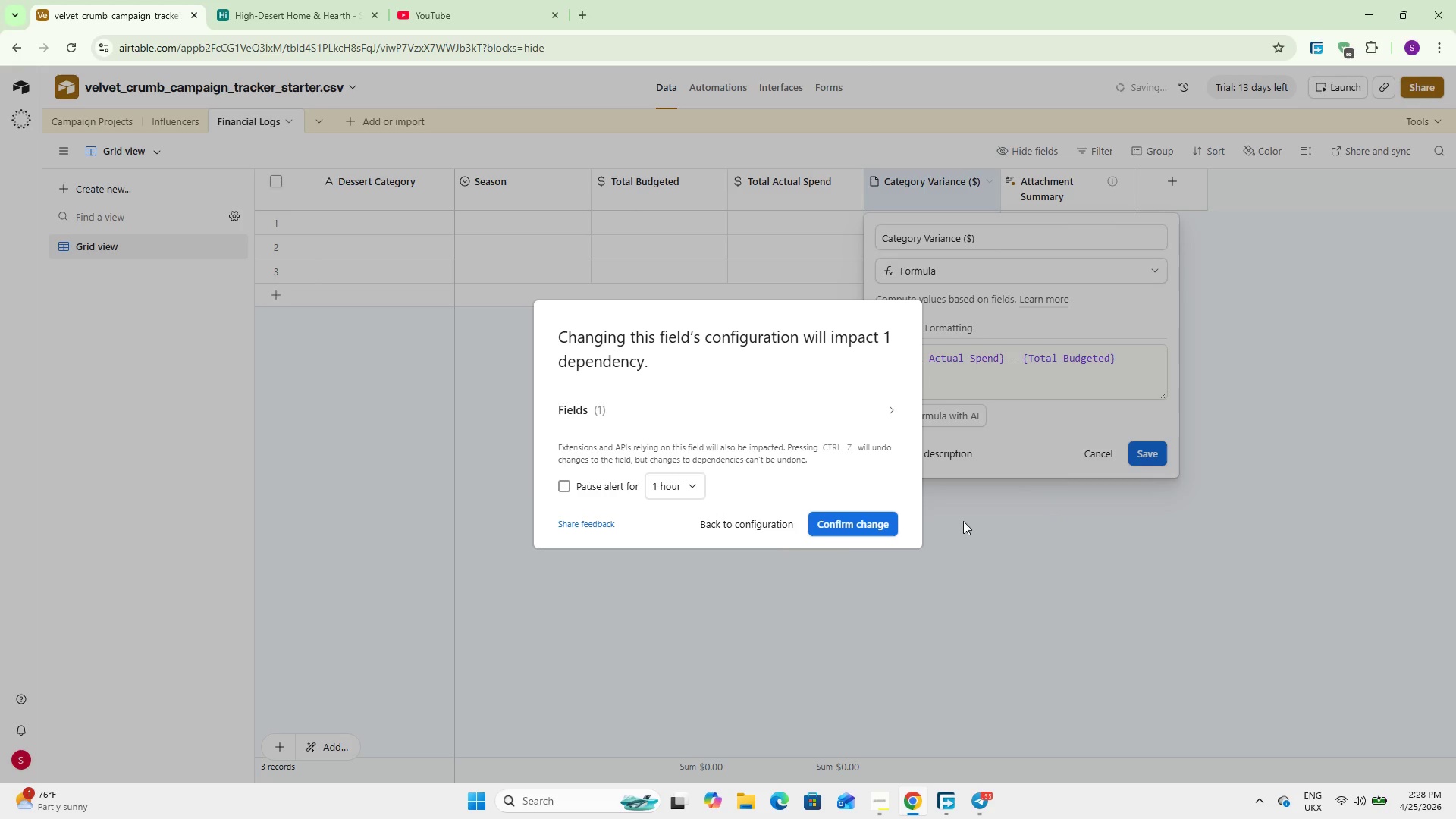 
left_click([852, 527])
 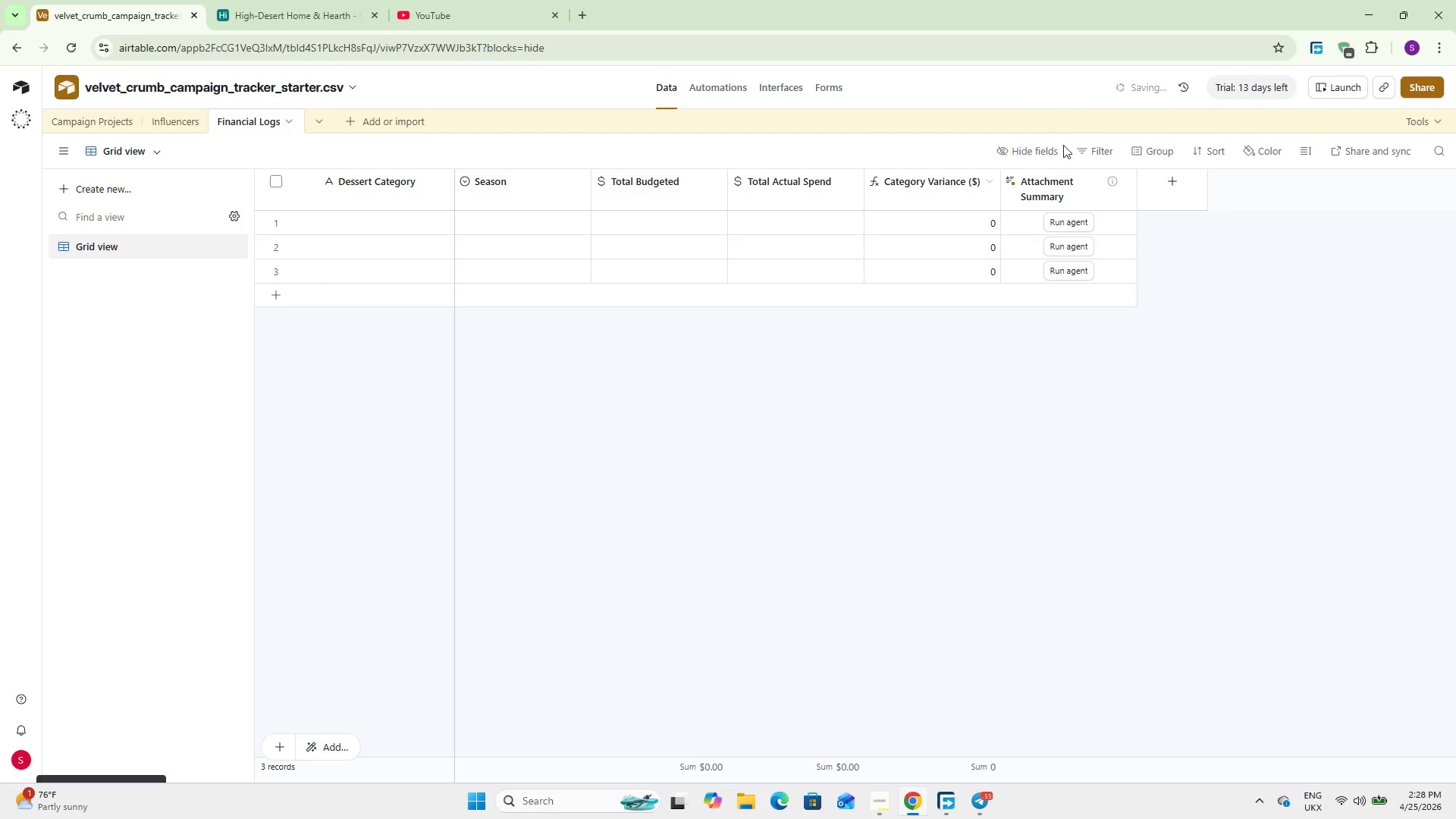 
right_click([1049, 177])
 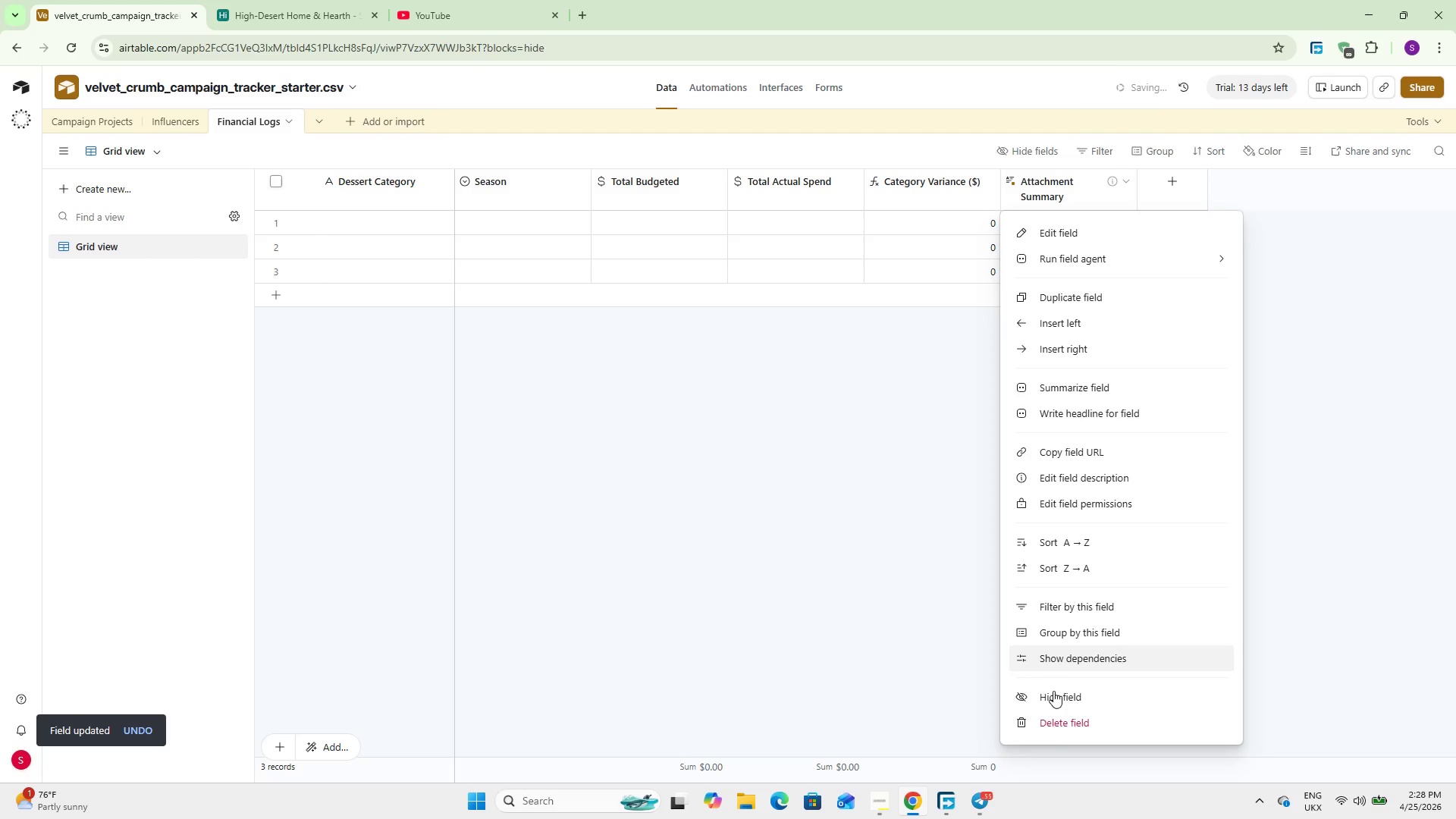 
left_click([1053, 723])
 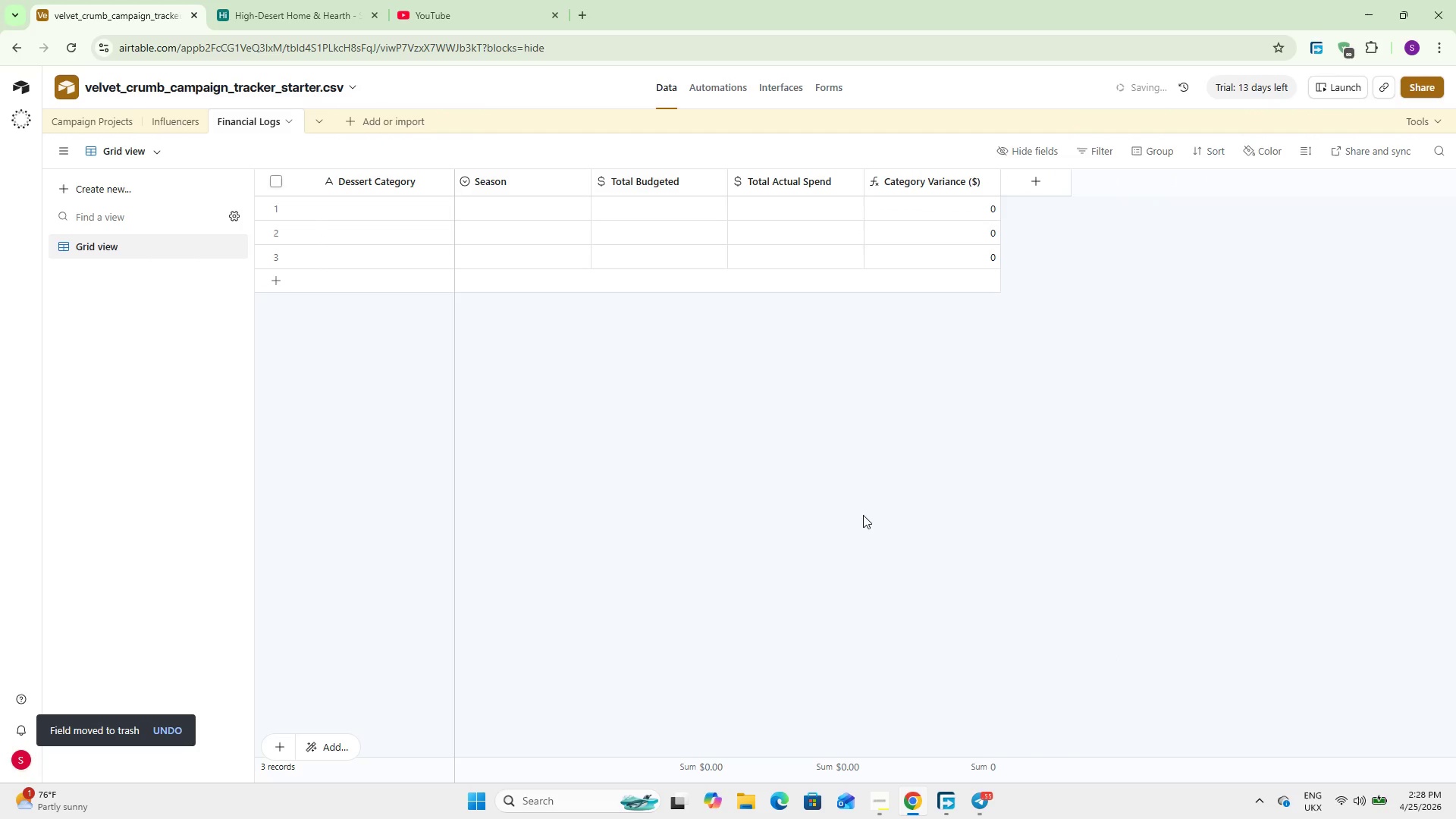 
left_click([1039, 181])
 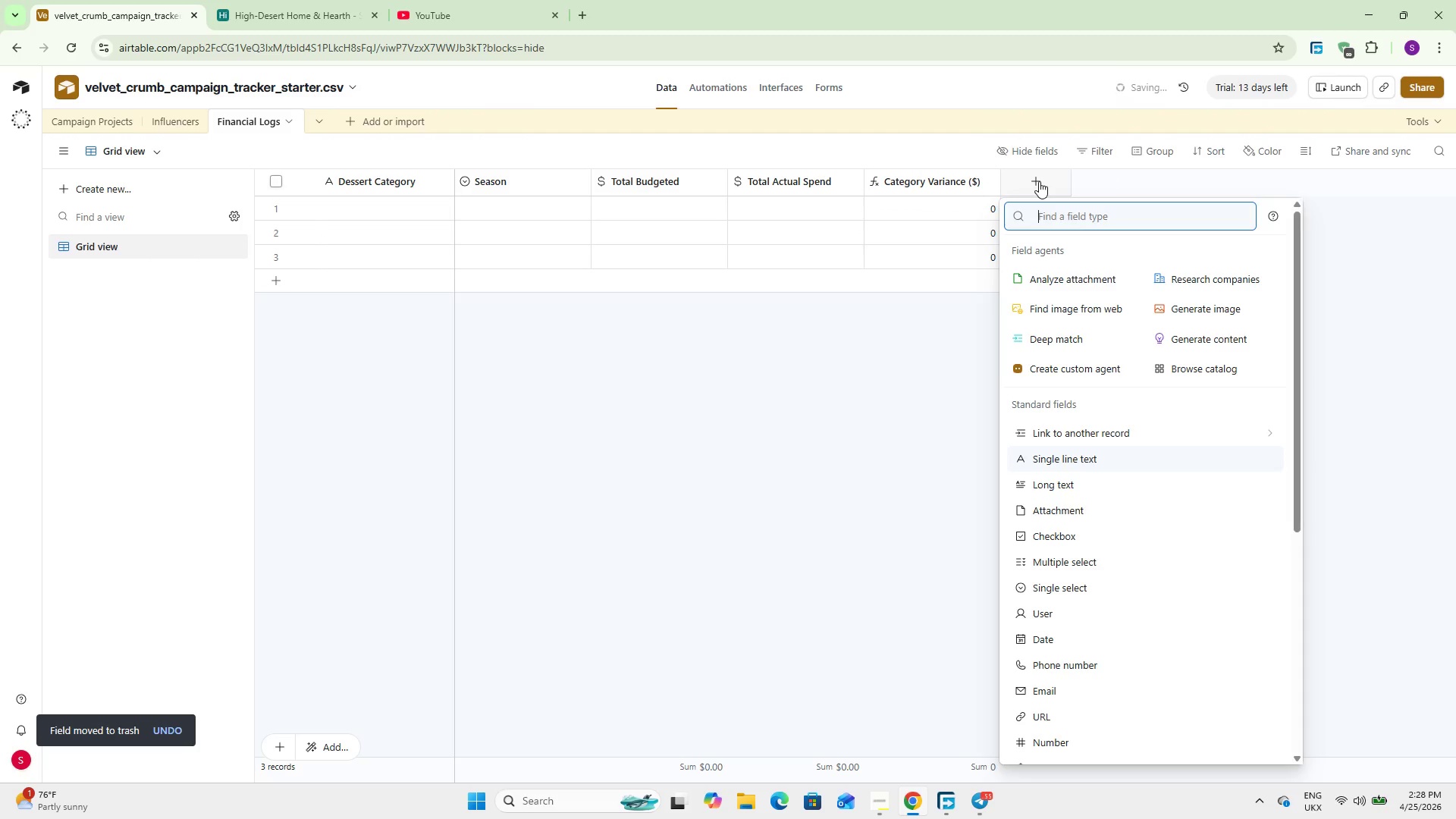 
type(for)
 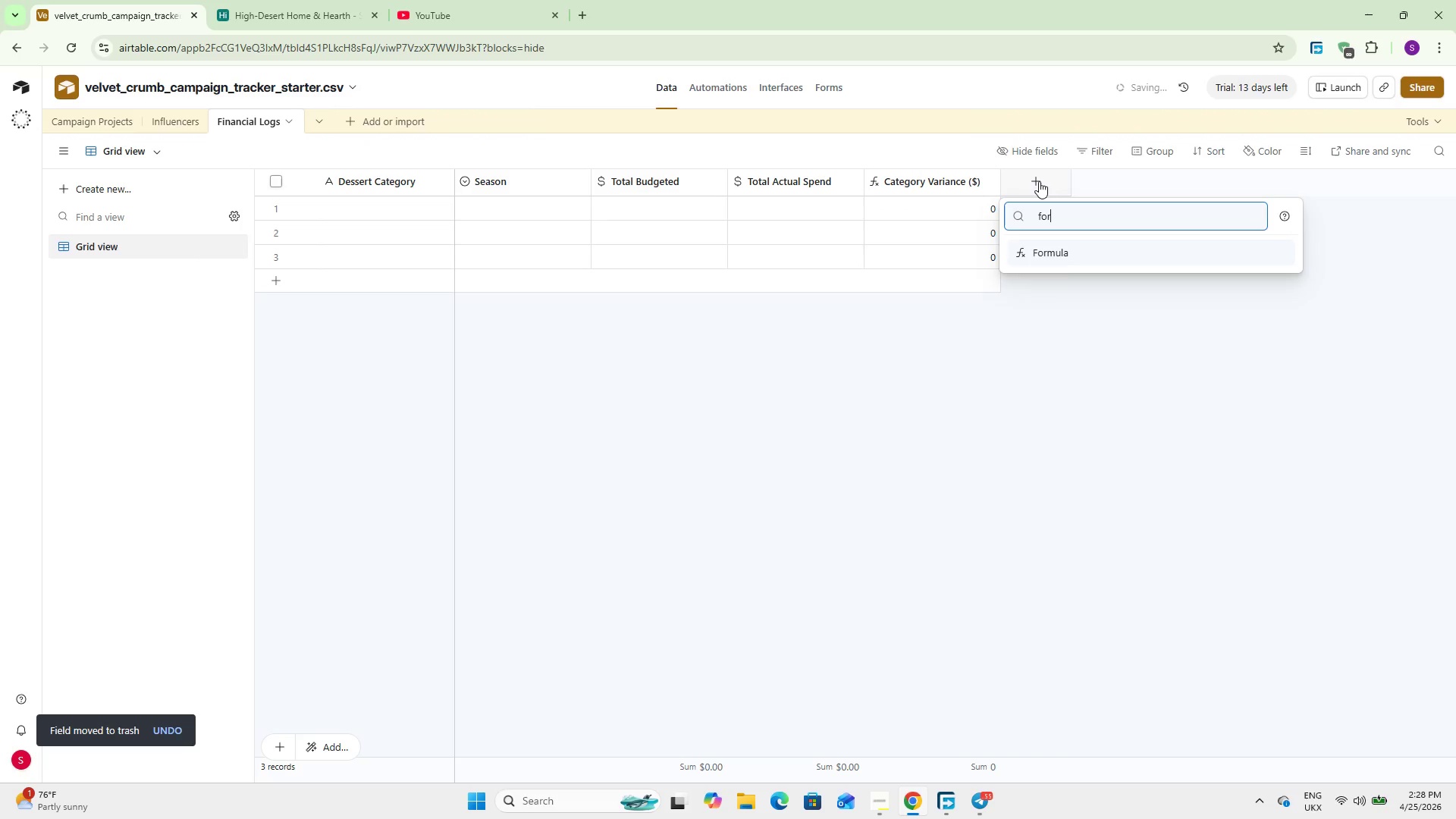 
key(Enter)
 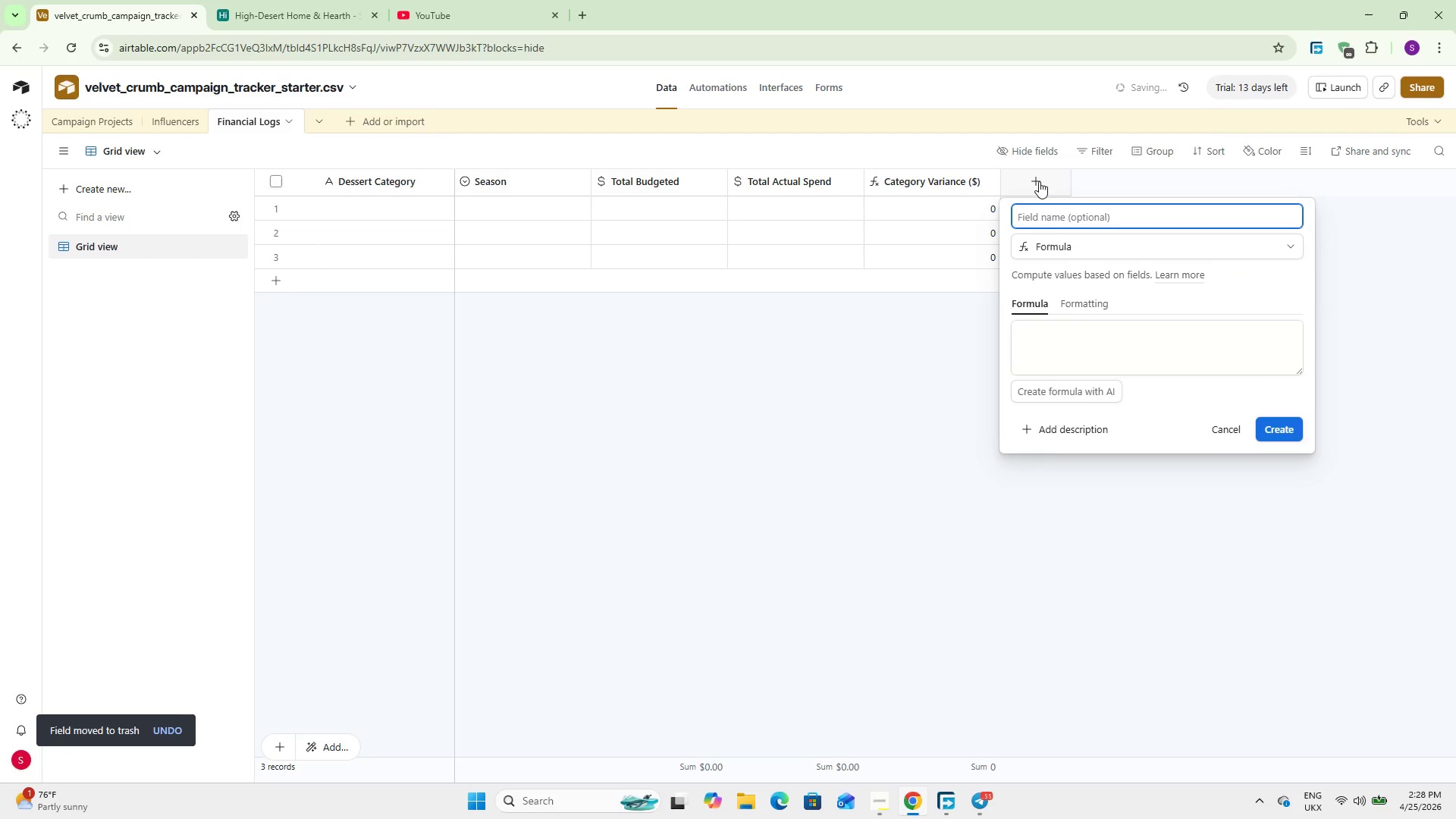 
type(V)
key(Backspace)
type(Category Health)
 